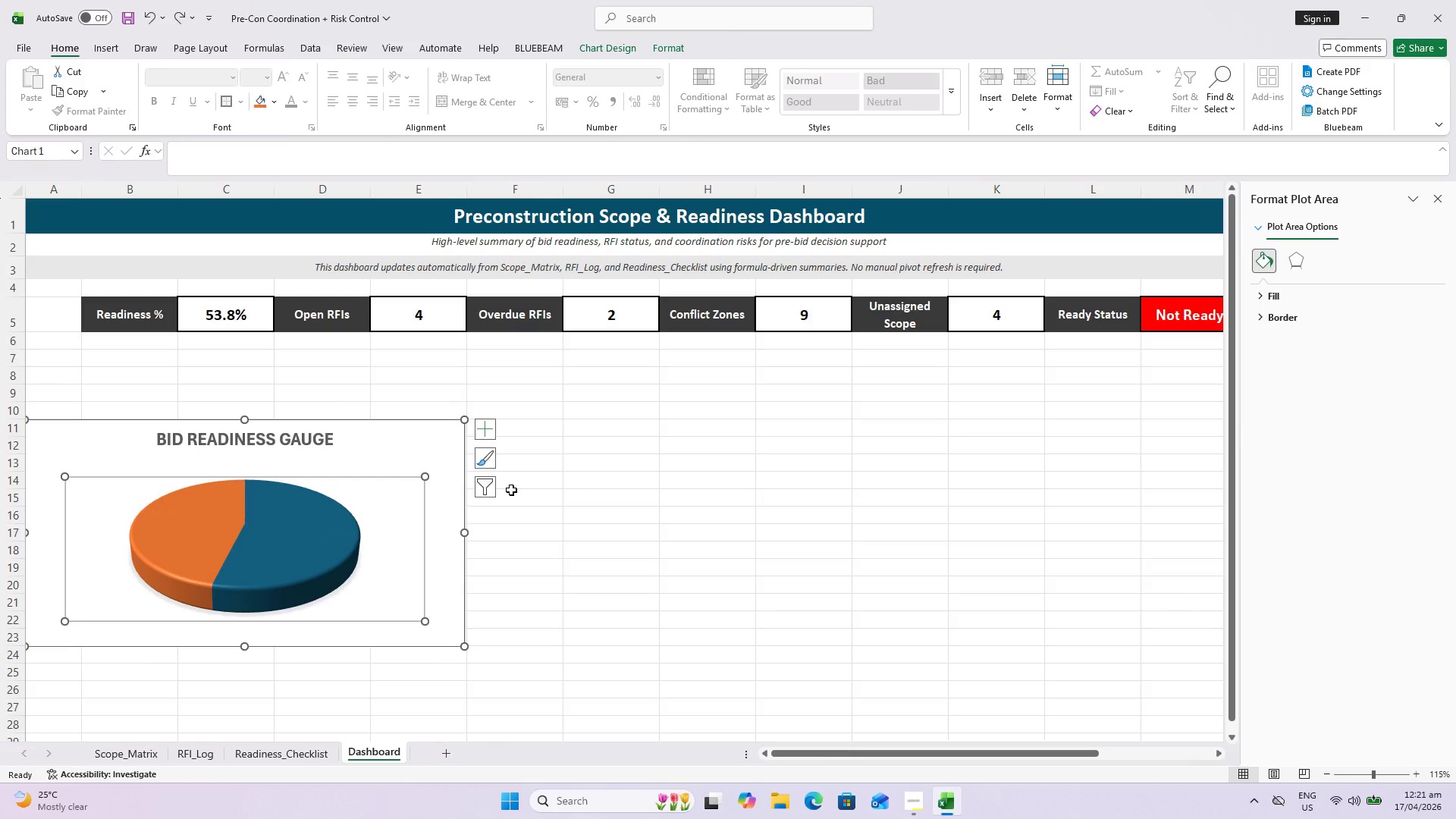 
key(Control+Z)
 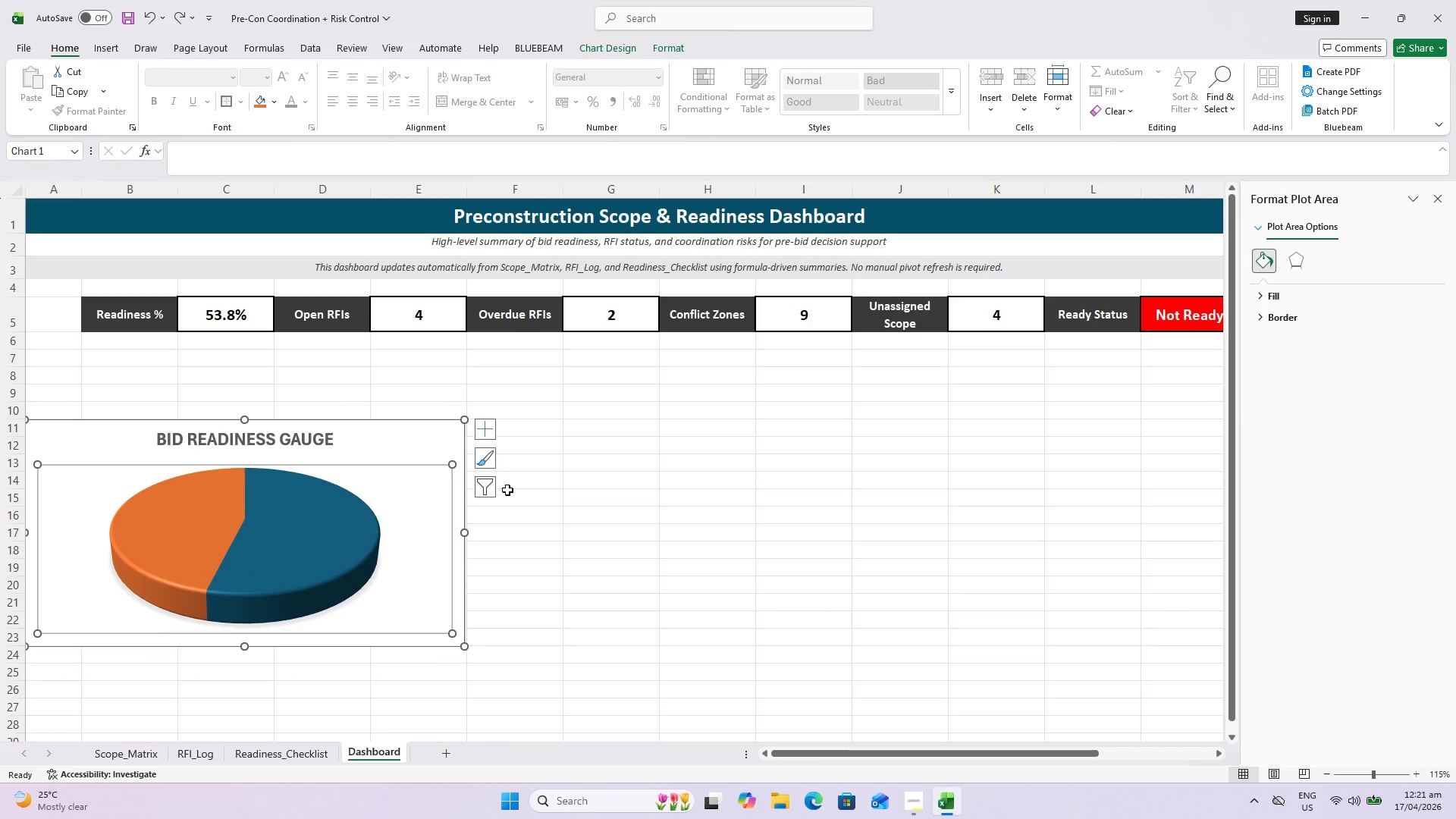 
key(Control+Z)
 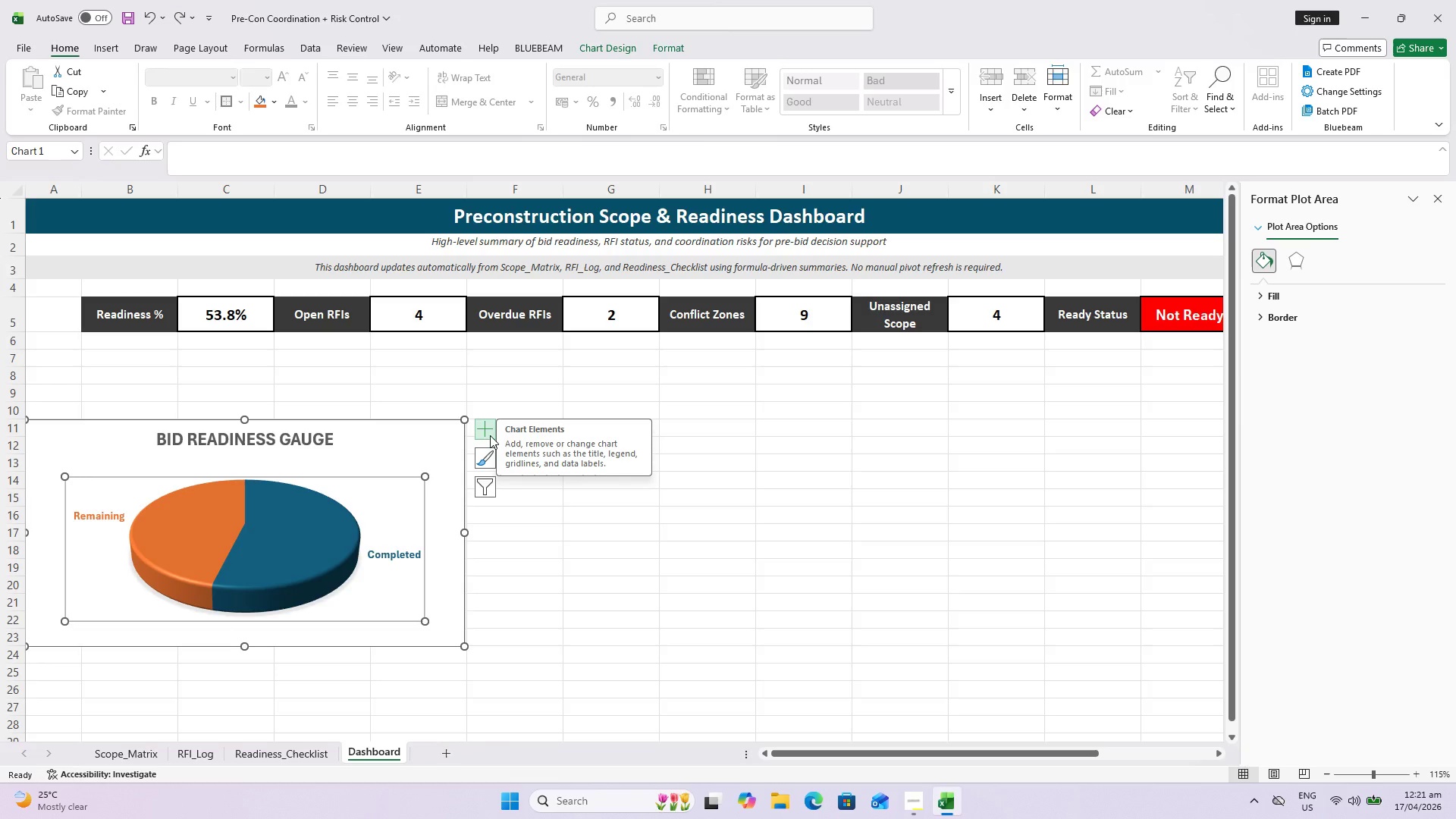 
wait(12.73)
 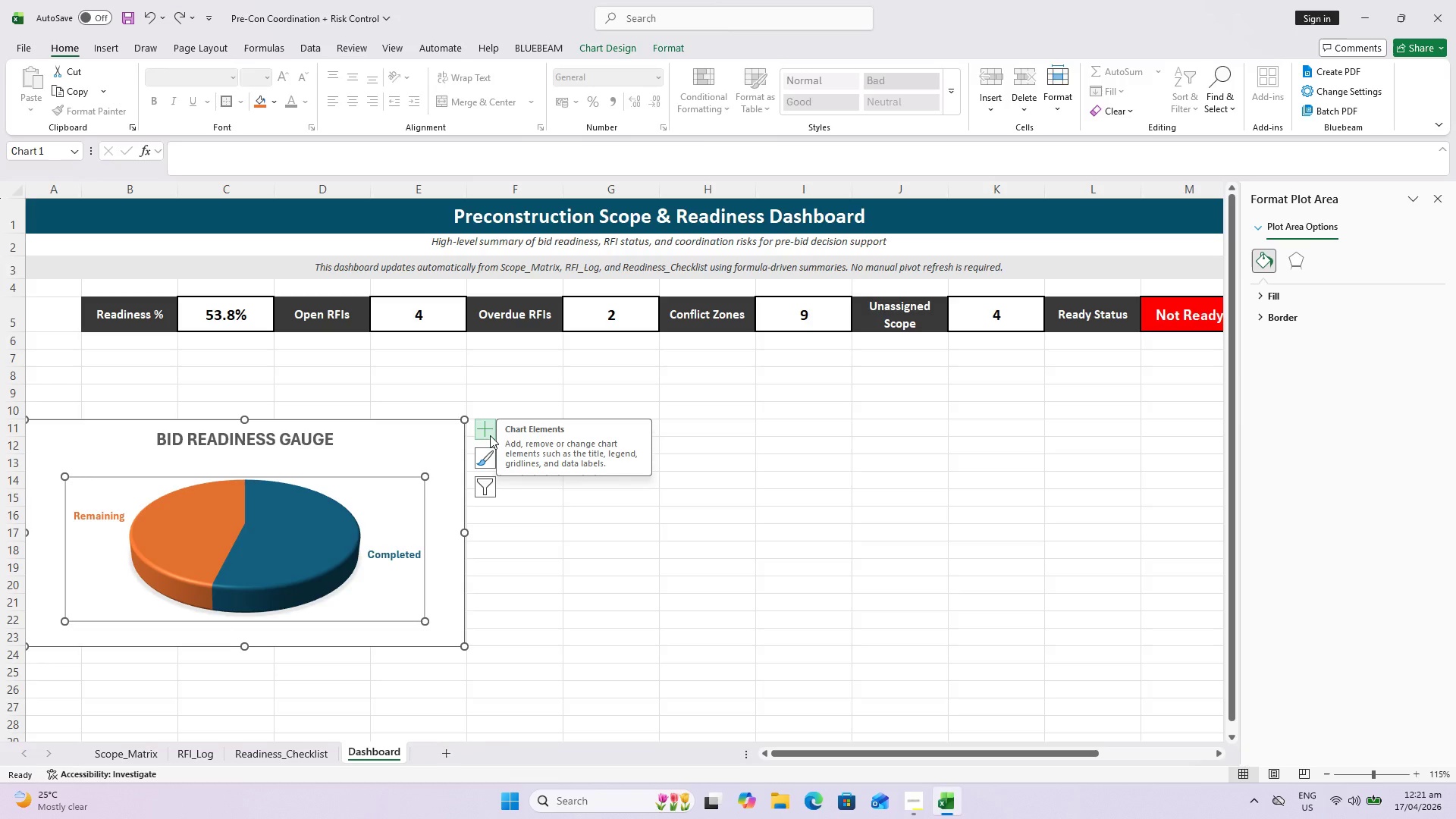 
left_click([490, 435])
 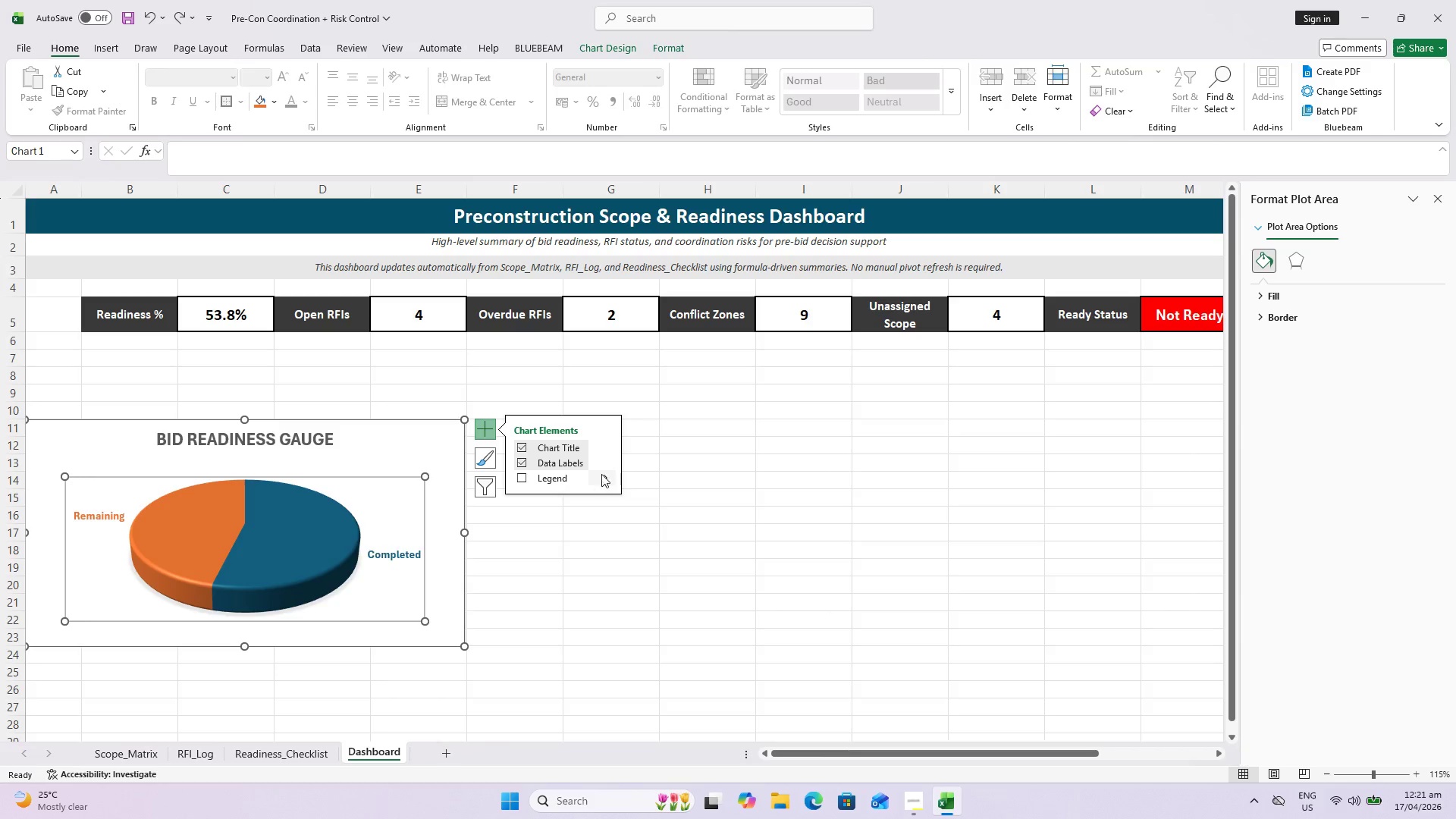 
left_click([601, 464])
 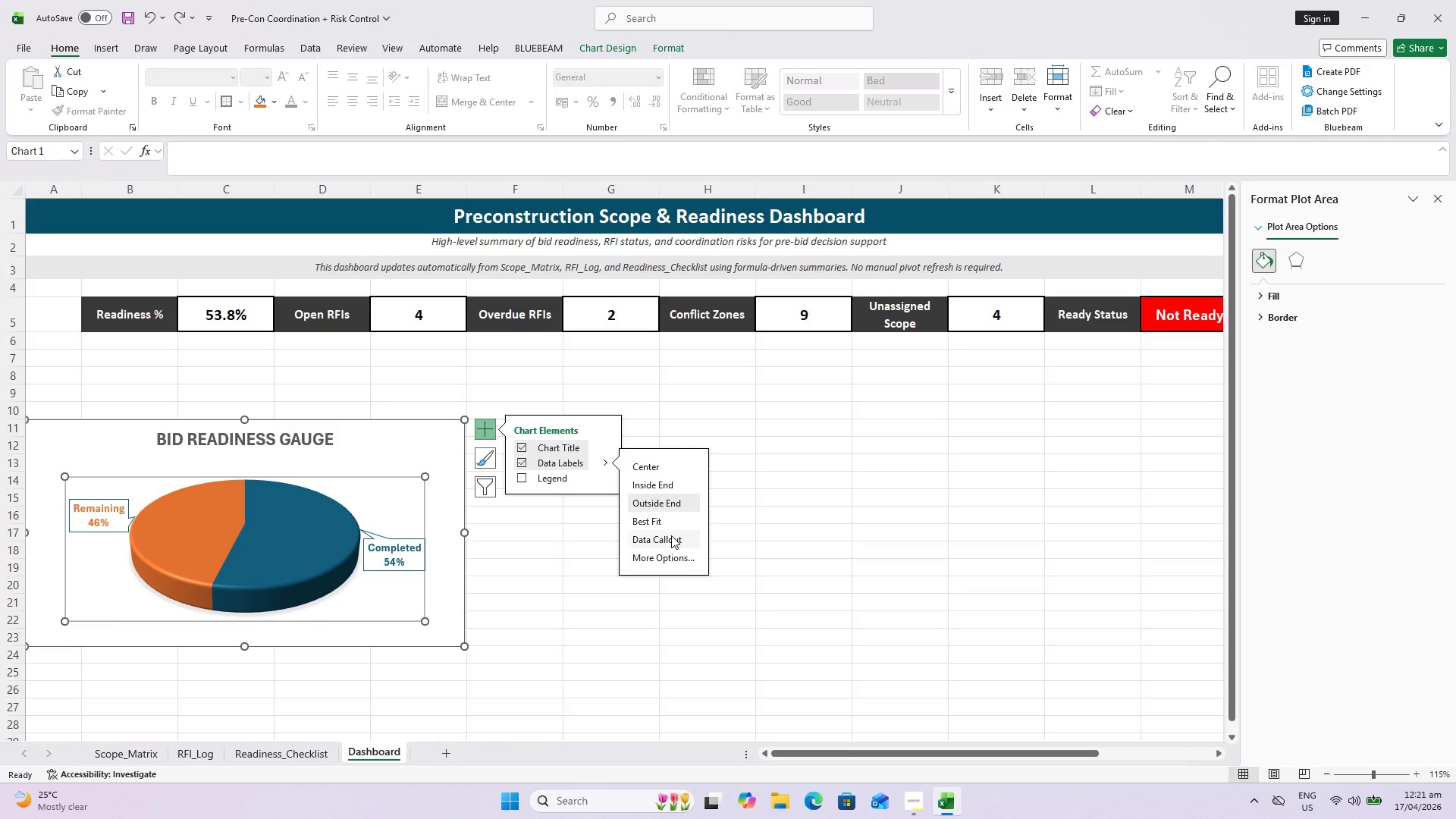 
wait(13.7)
 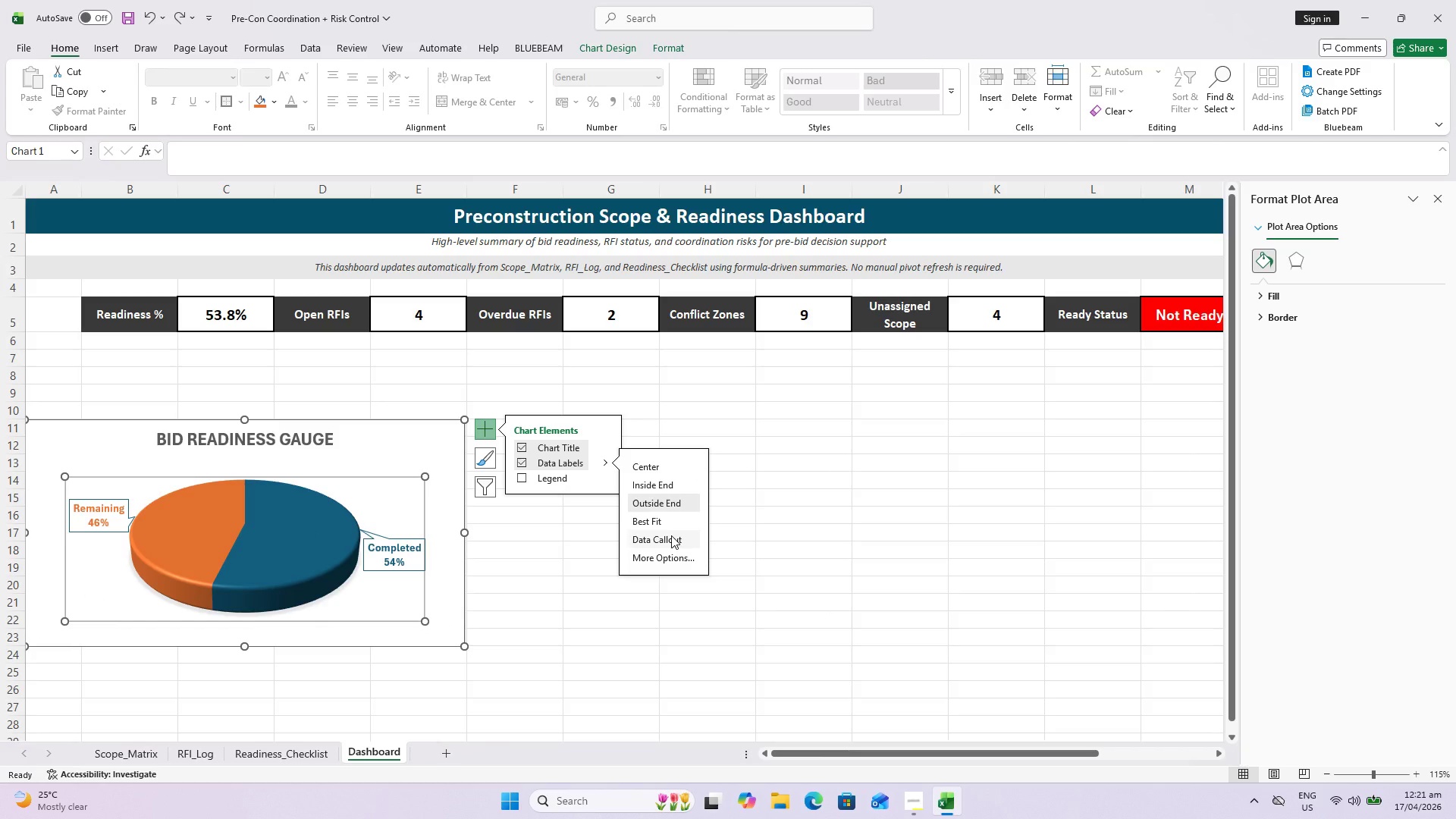 
left_click([670, 554])
 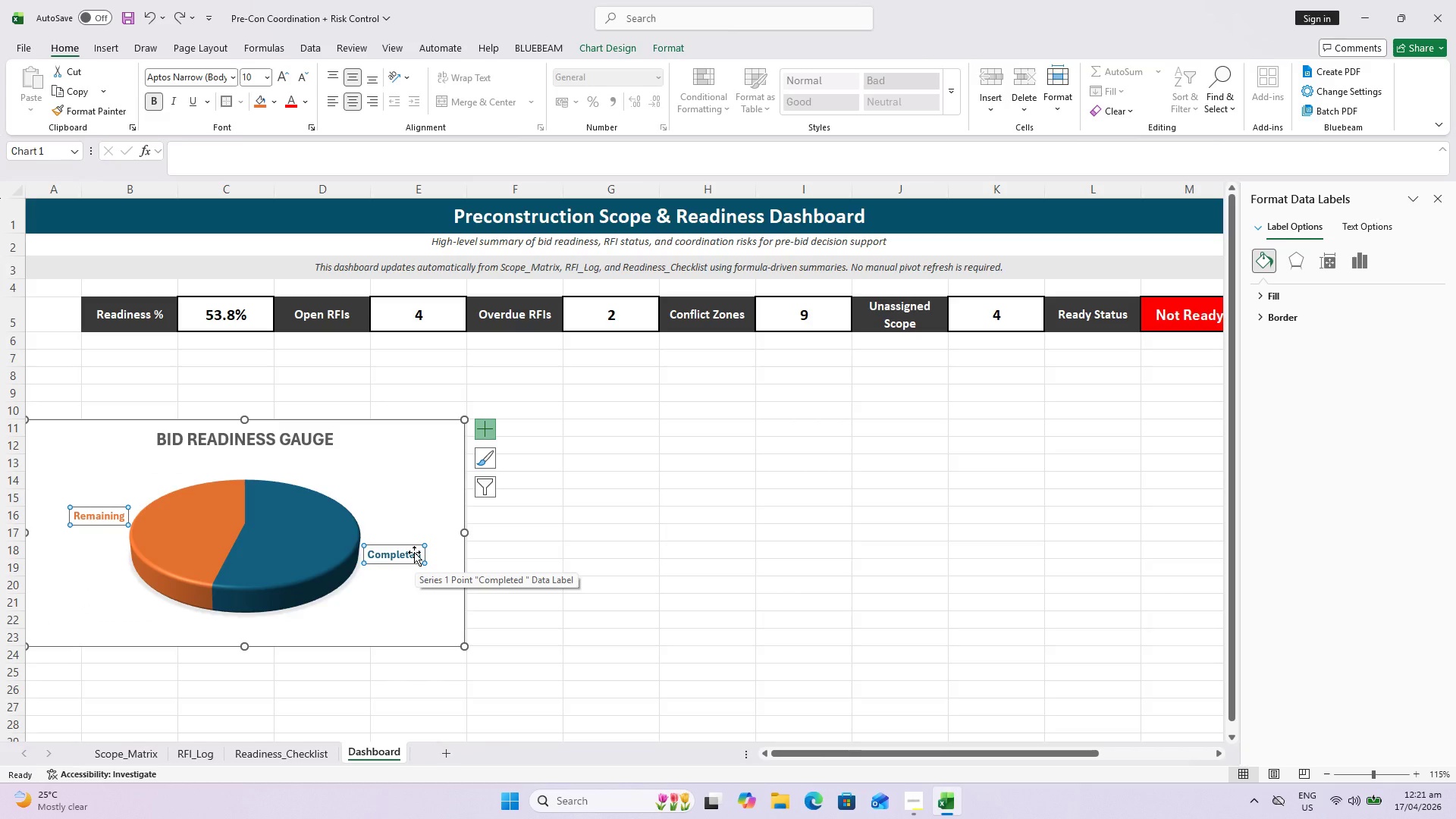 
wait(10.98)
 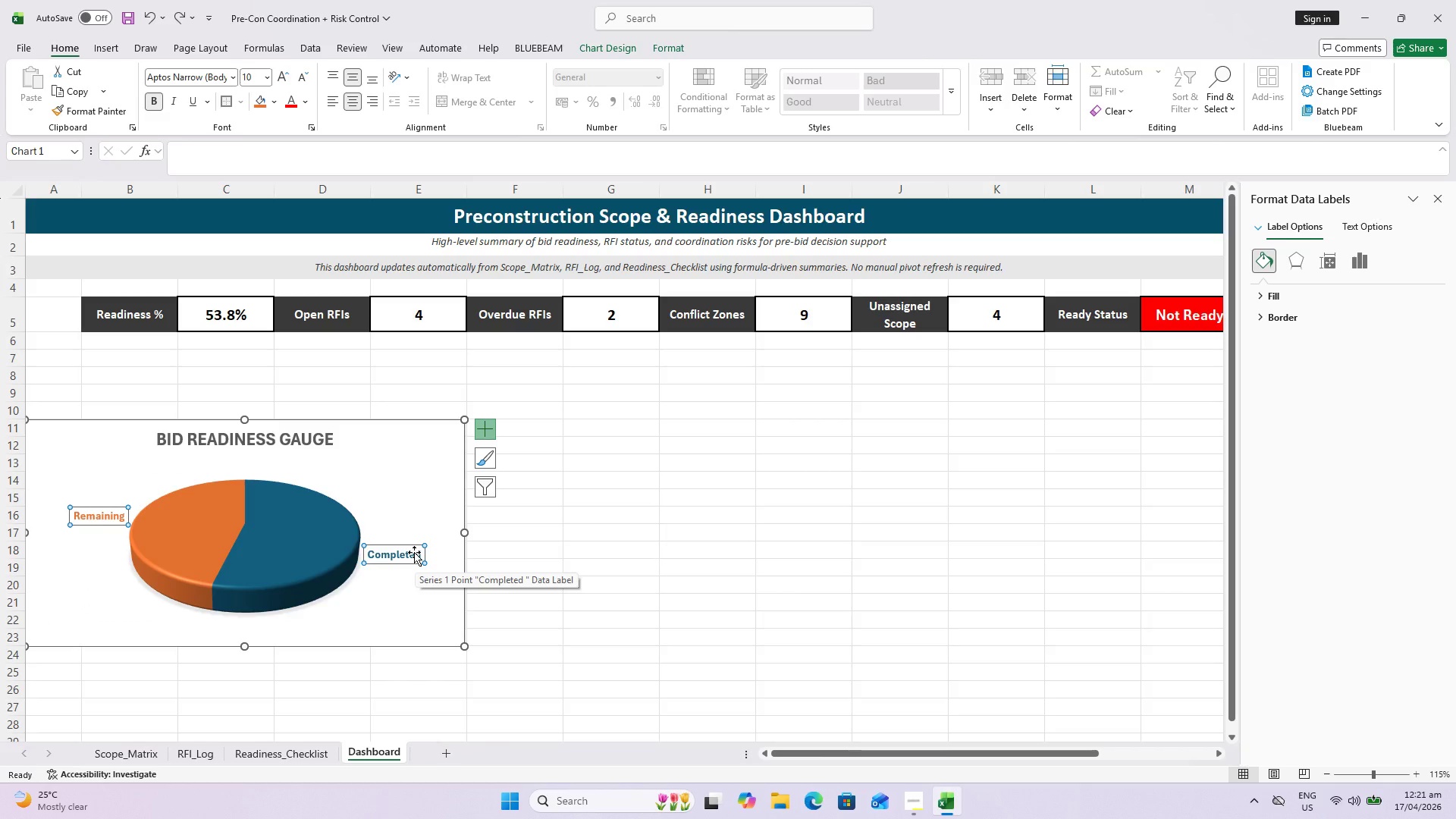 
left_click([1266, 314])
 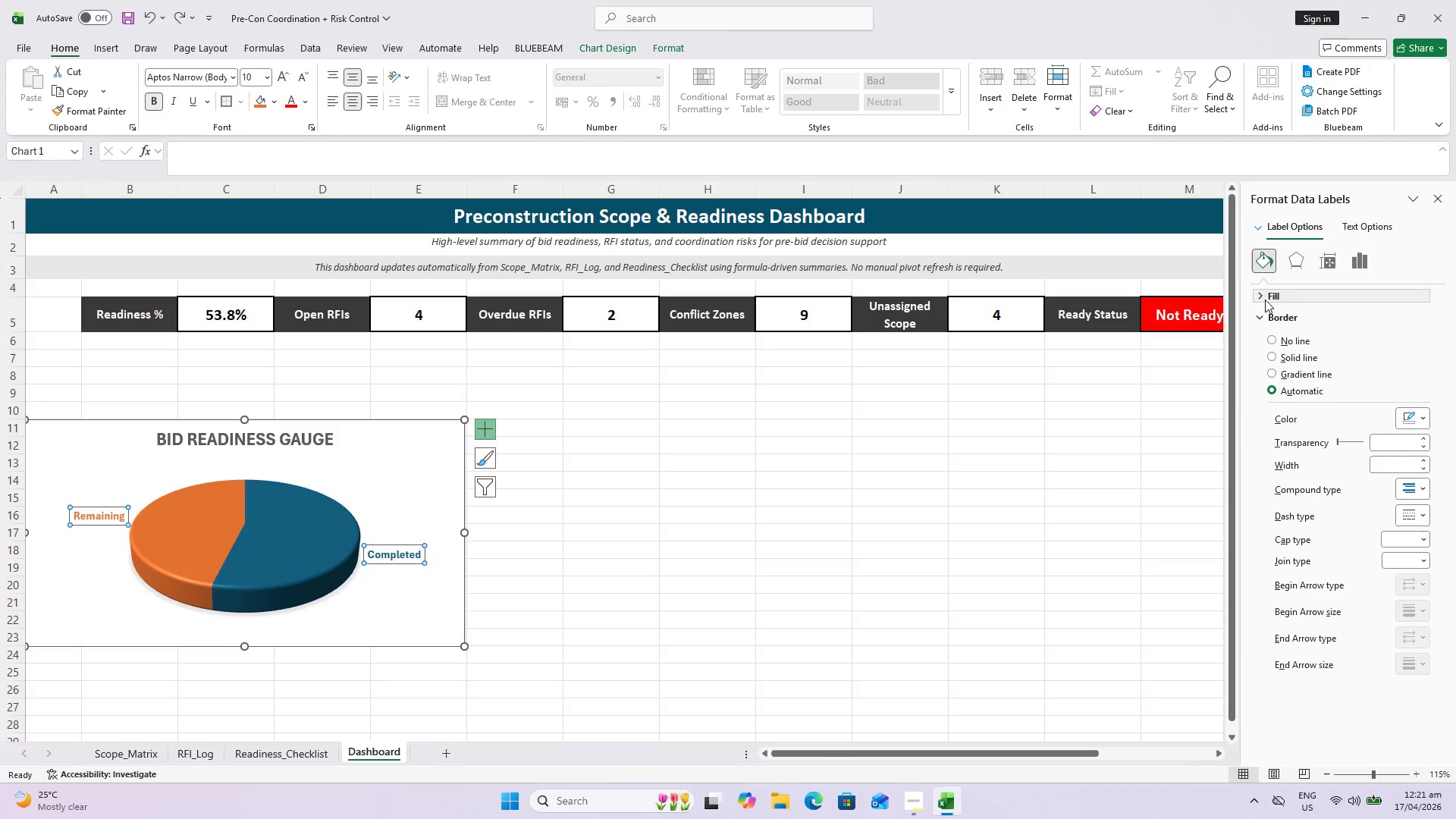 
left_click([1265, 300])
 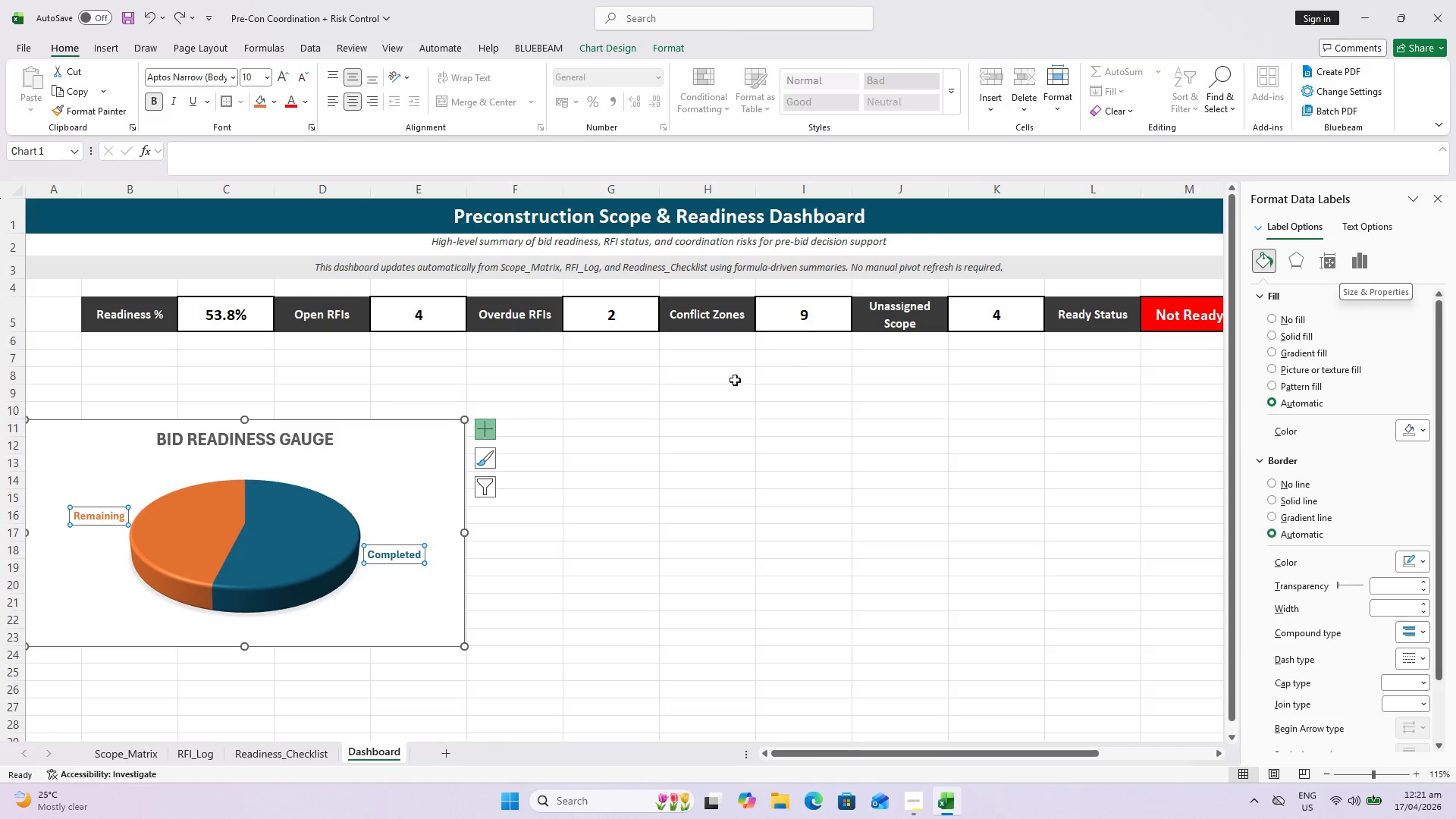 
double_click([386, 554])
 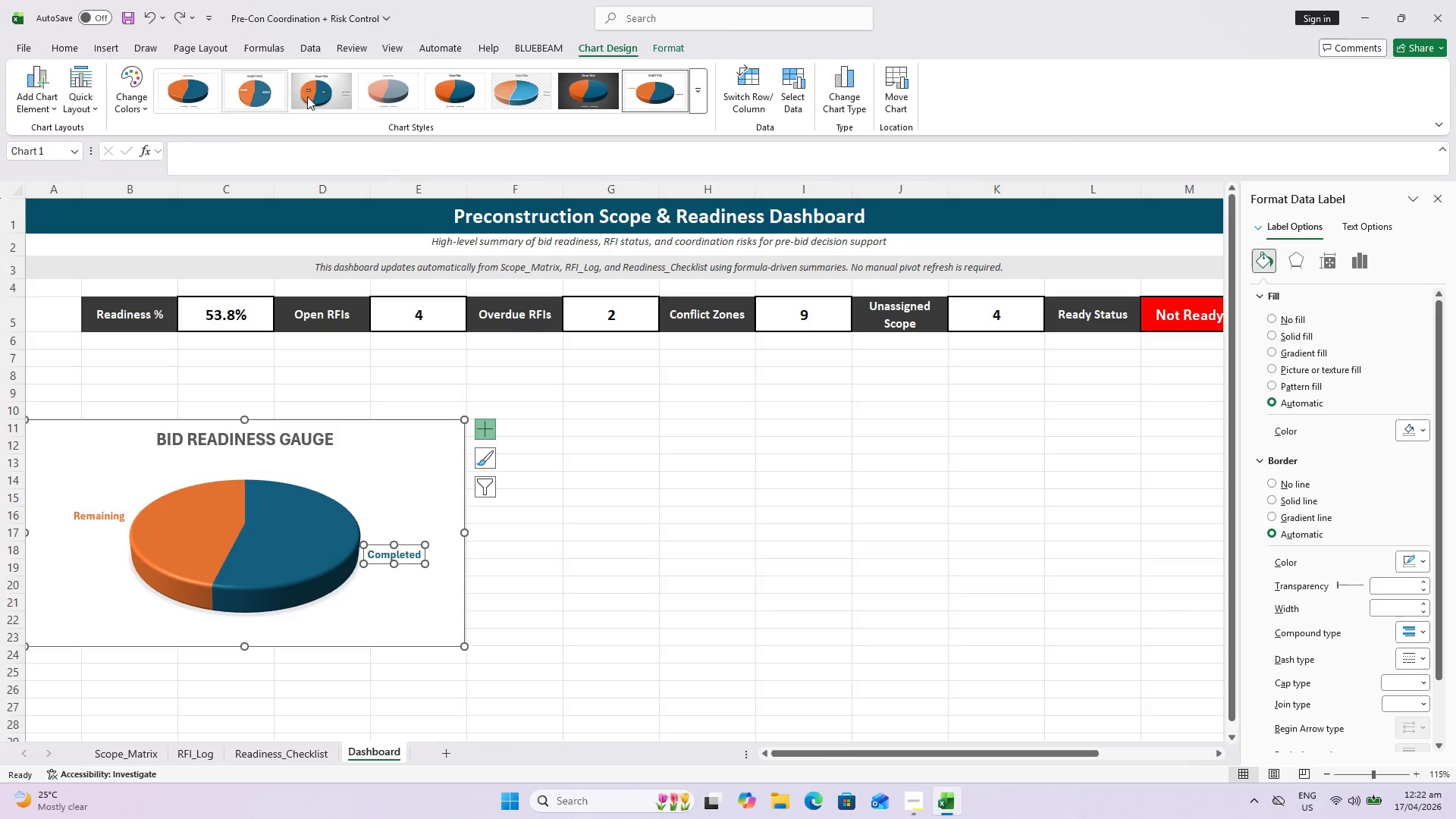 
wait(8.91)
 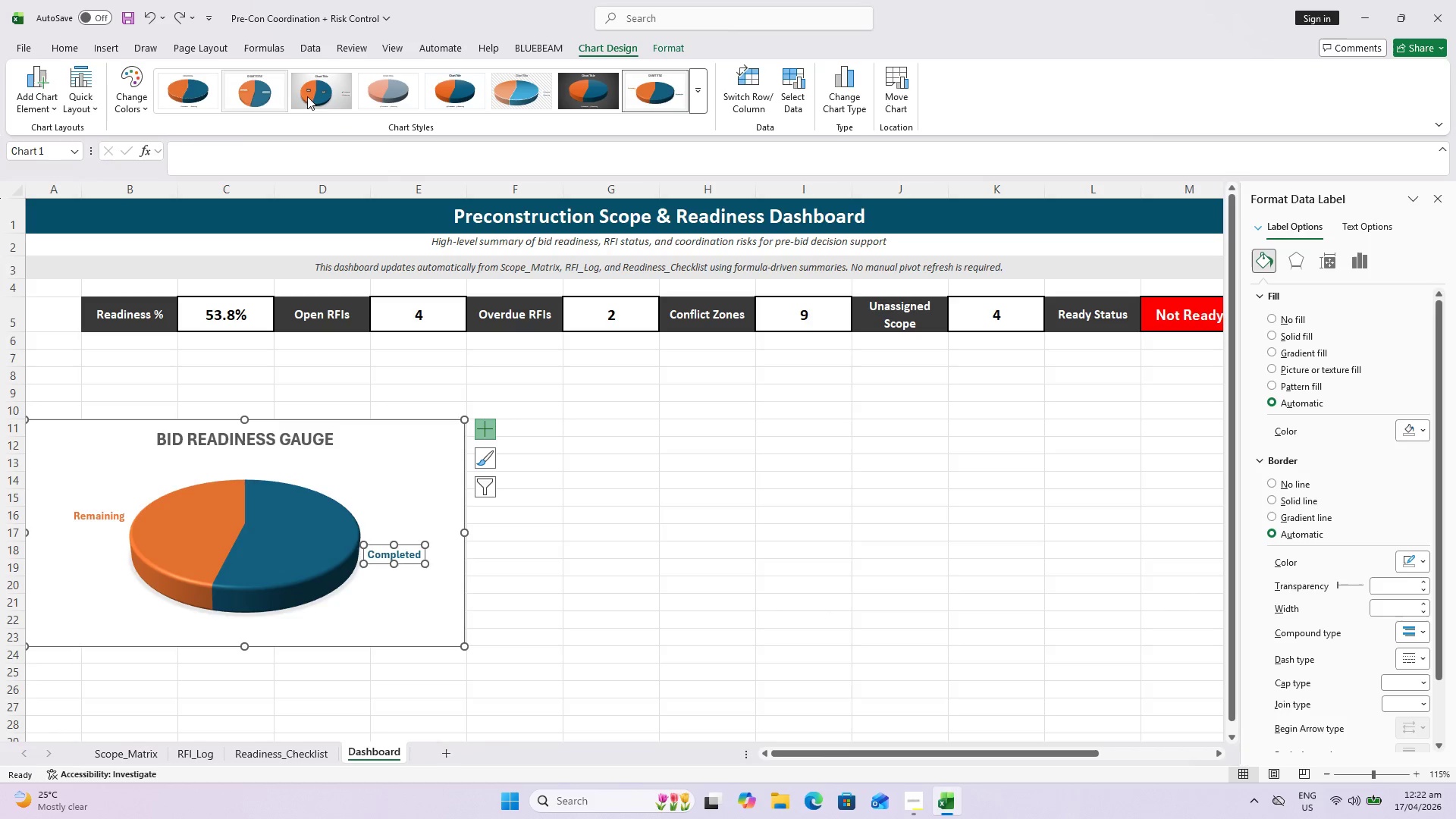 
key(Escape)
 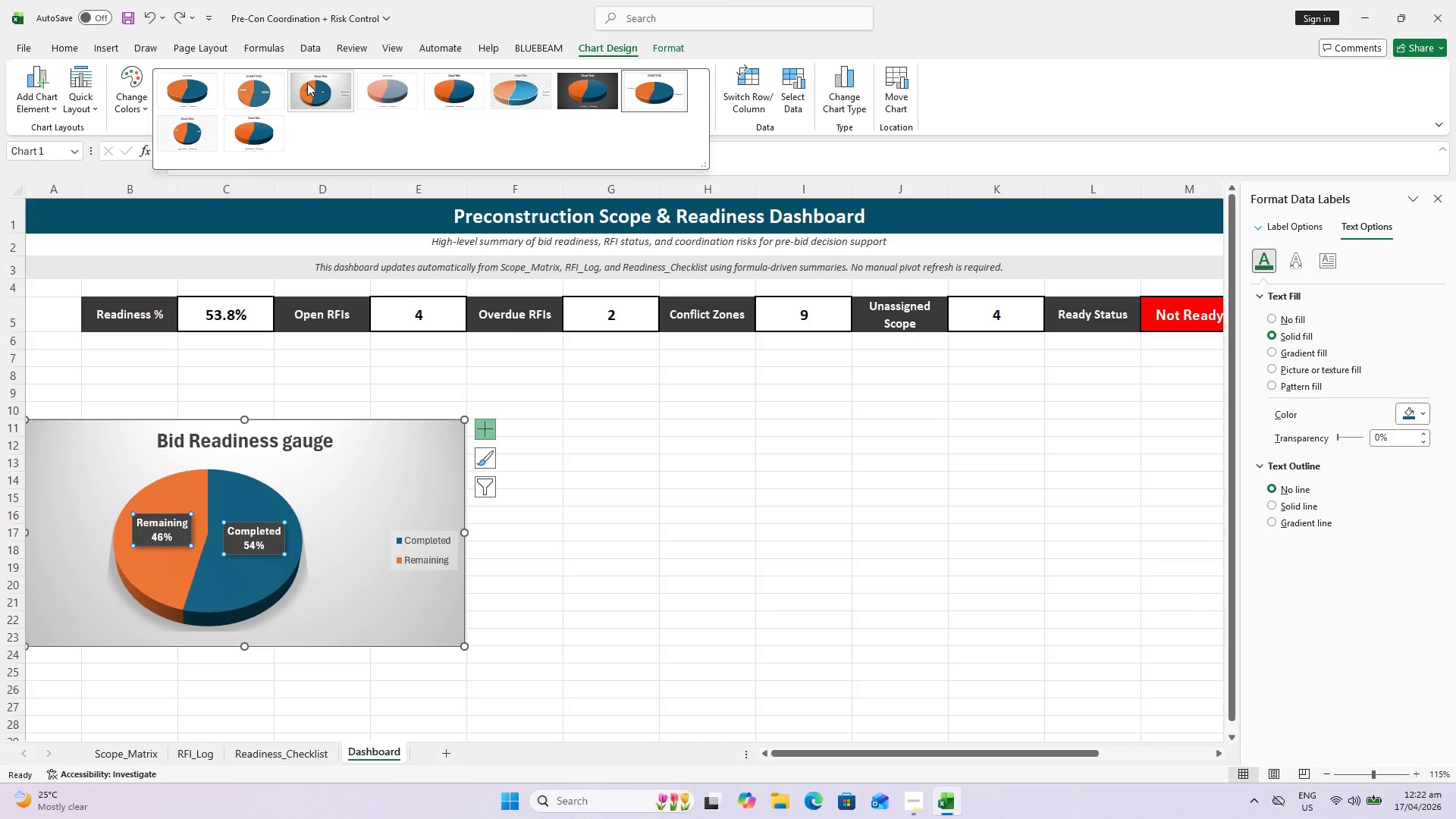 
wait(15.12)
 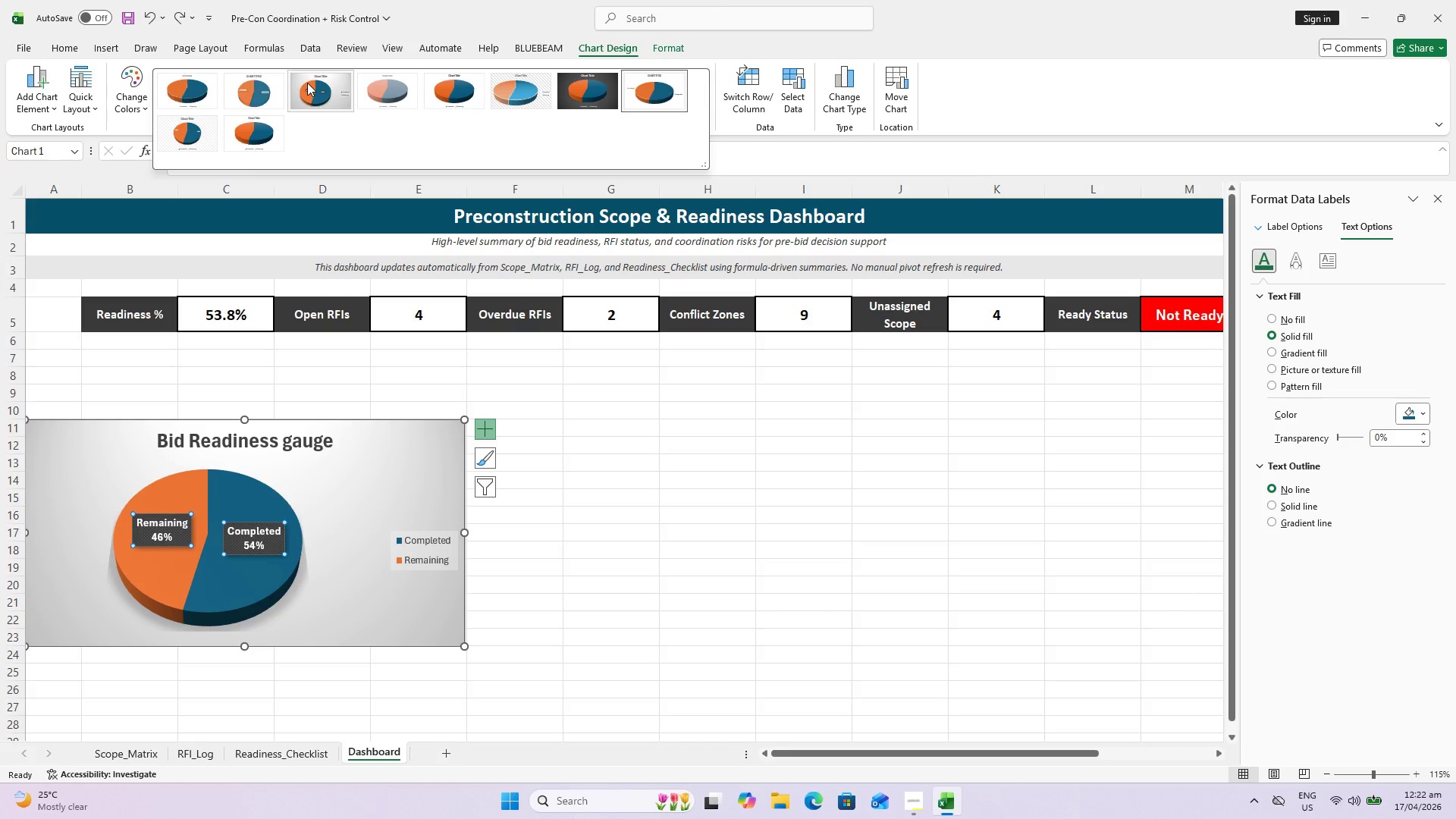 
left_click([307, 83])
 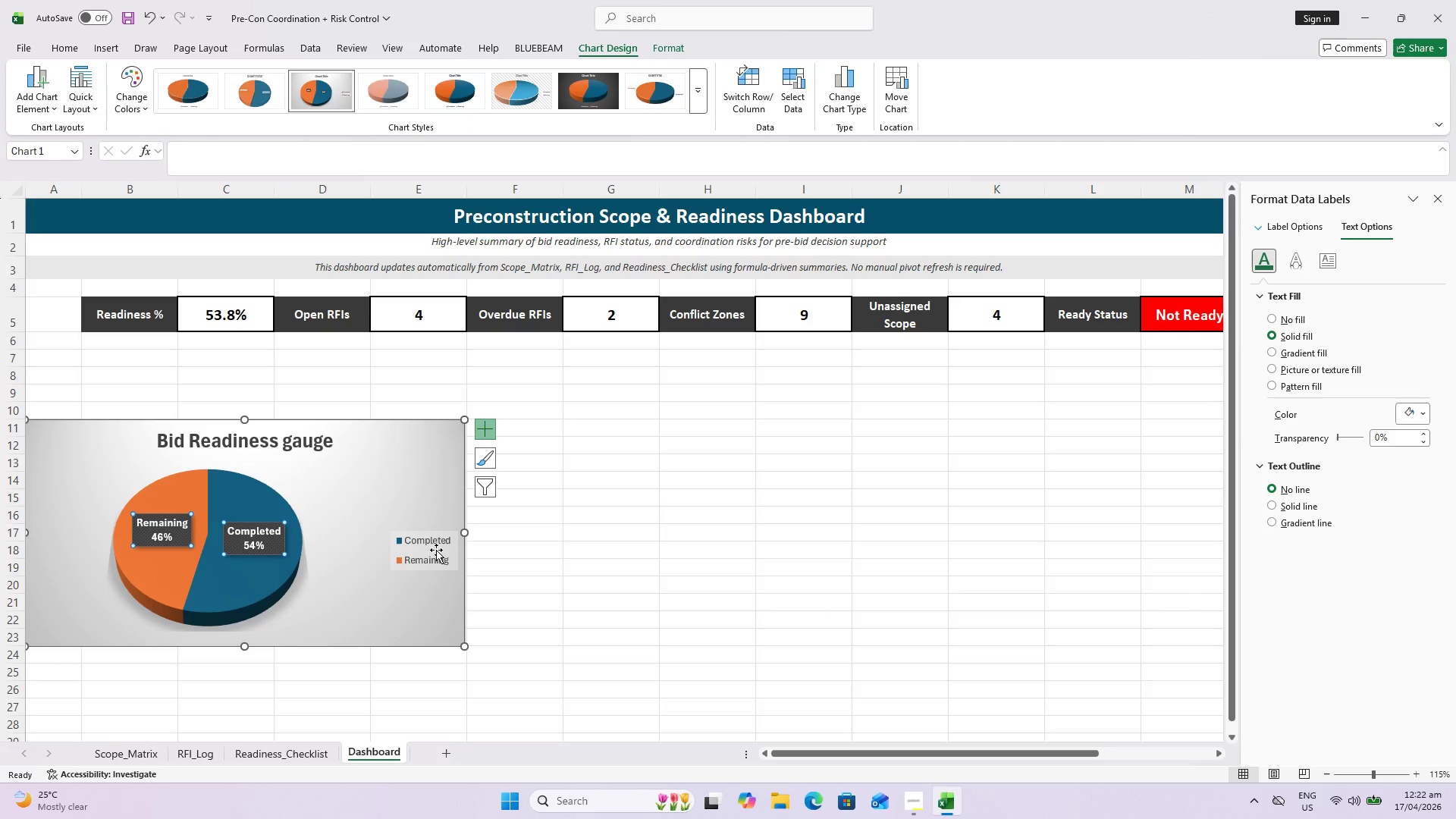 
key(Escape)
 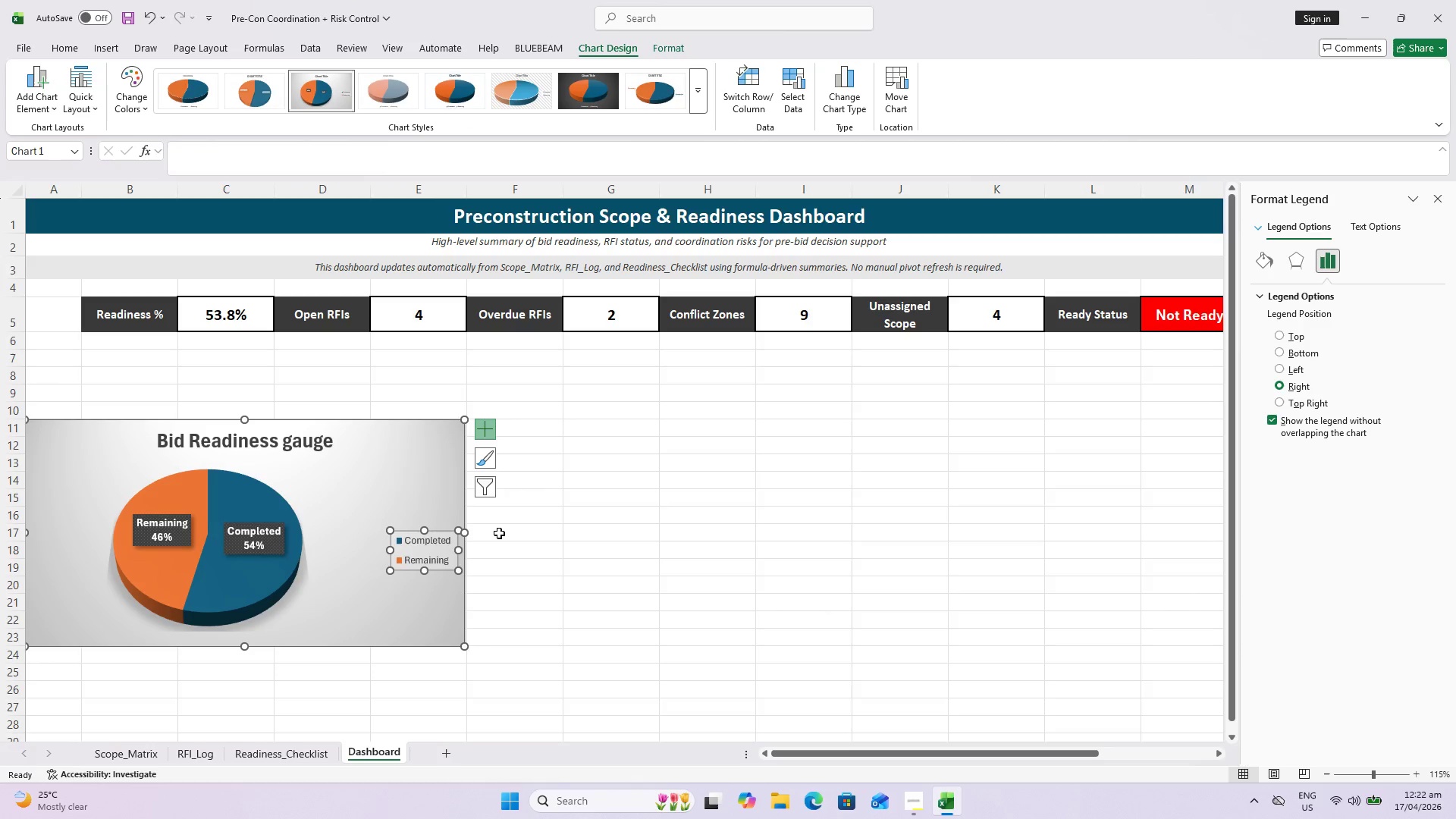 
key(Delete)
 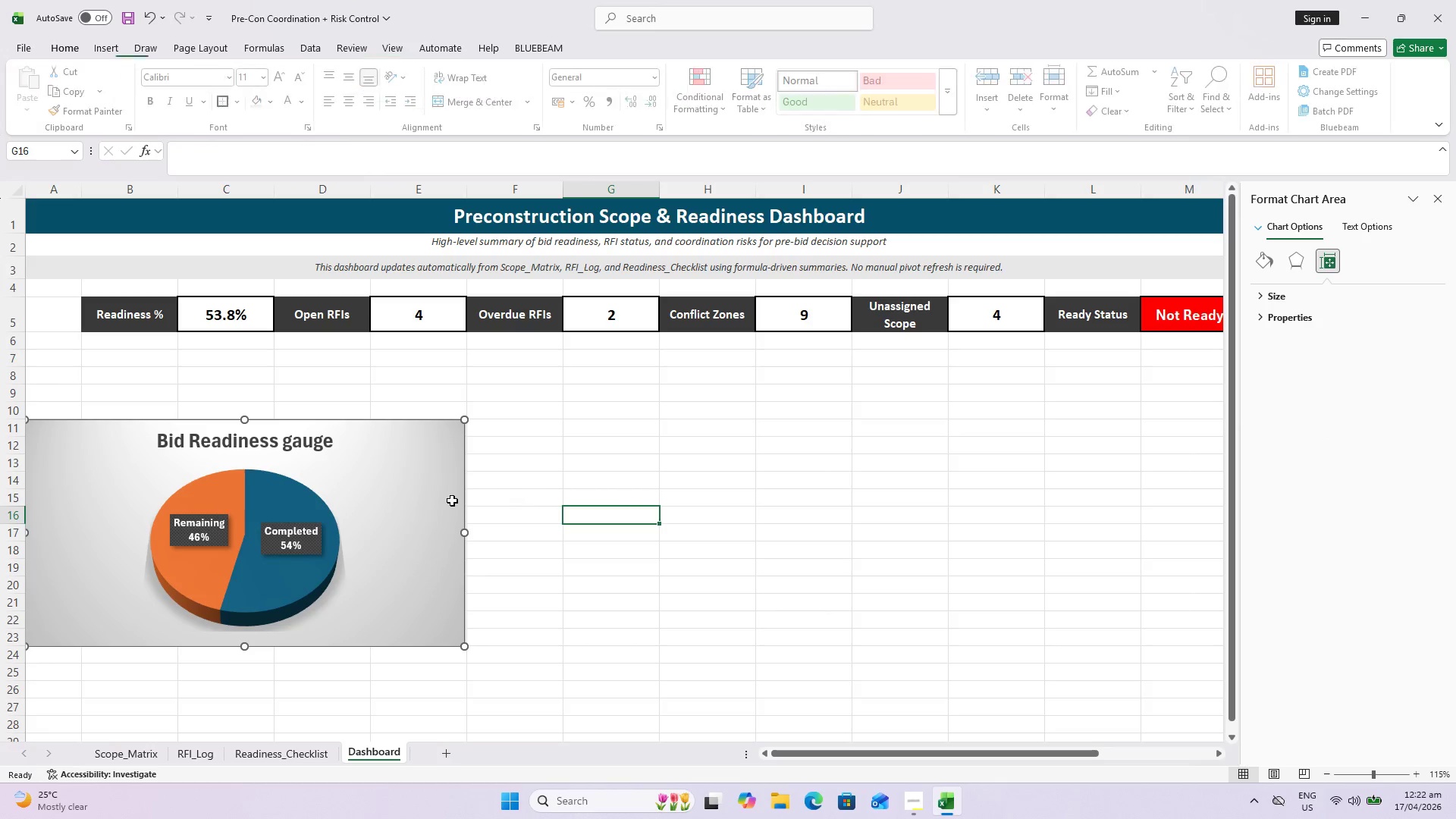 
key(Escape)
 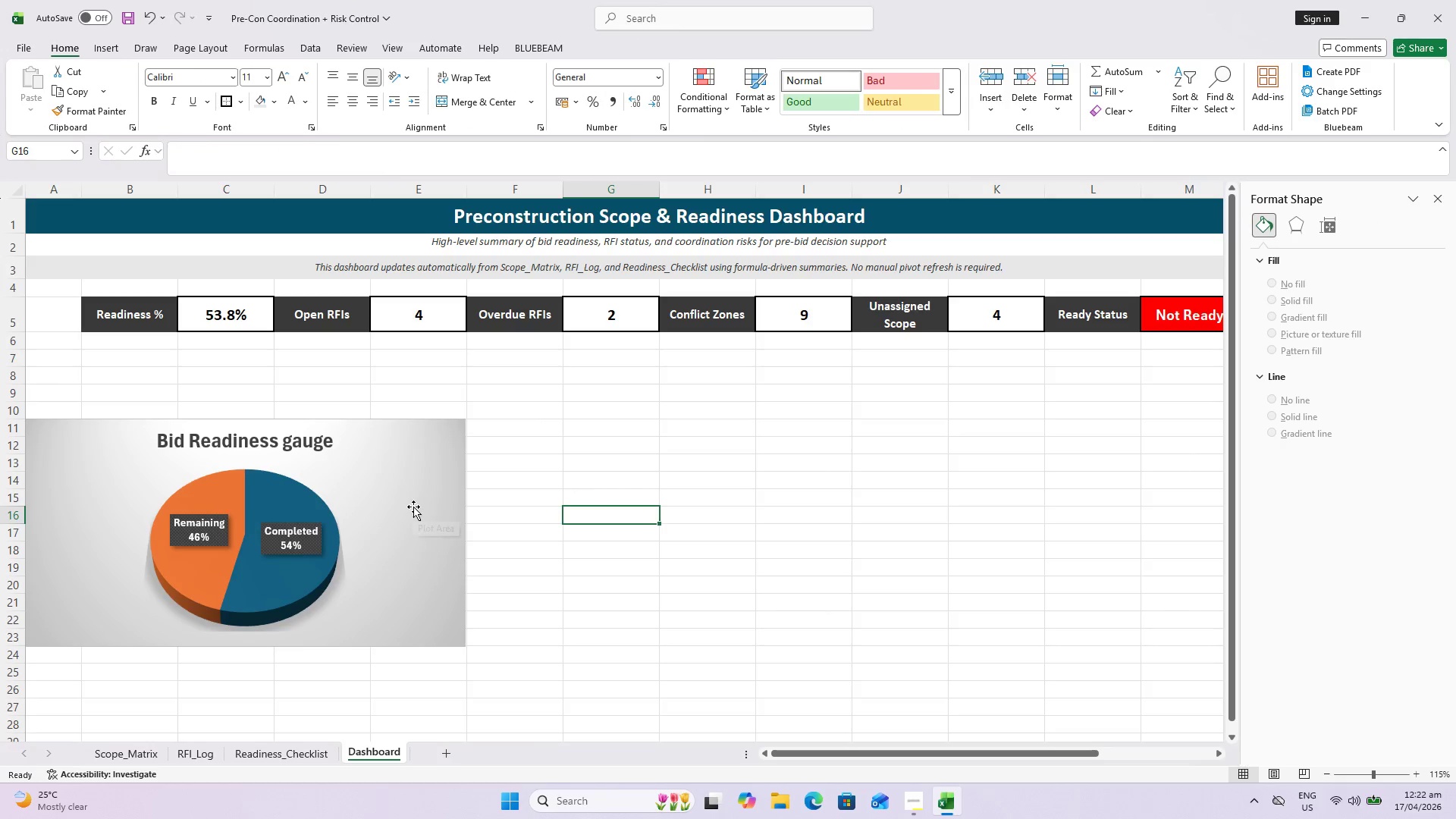 
left_click_drag(start_coordinate=[413, 507], to_coordinate=[1274, 316])
 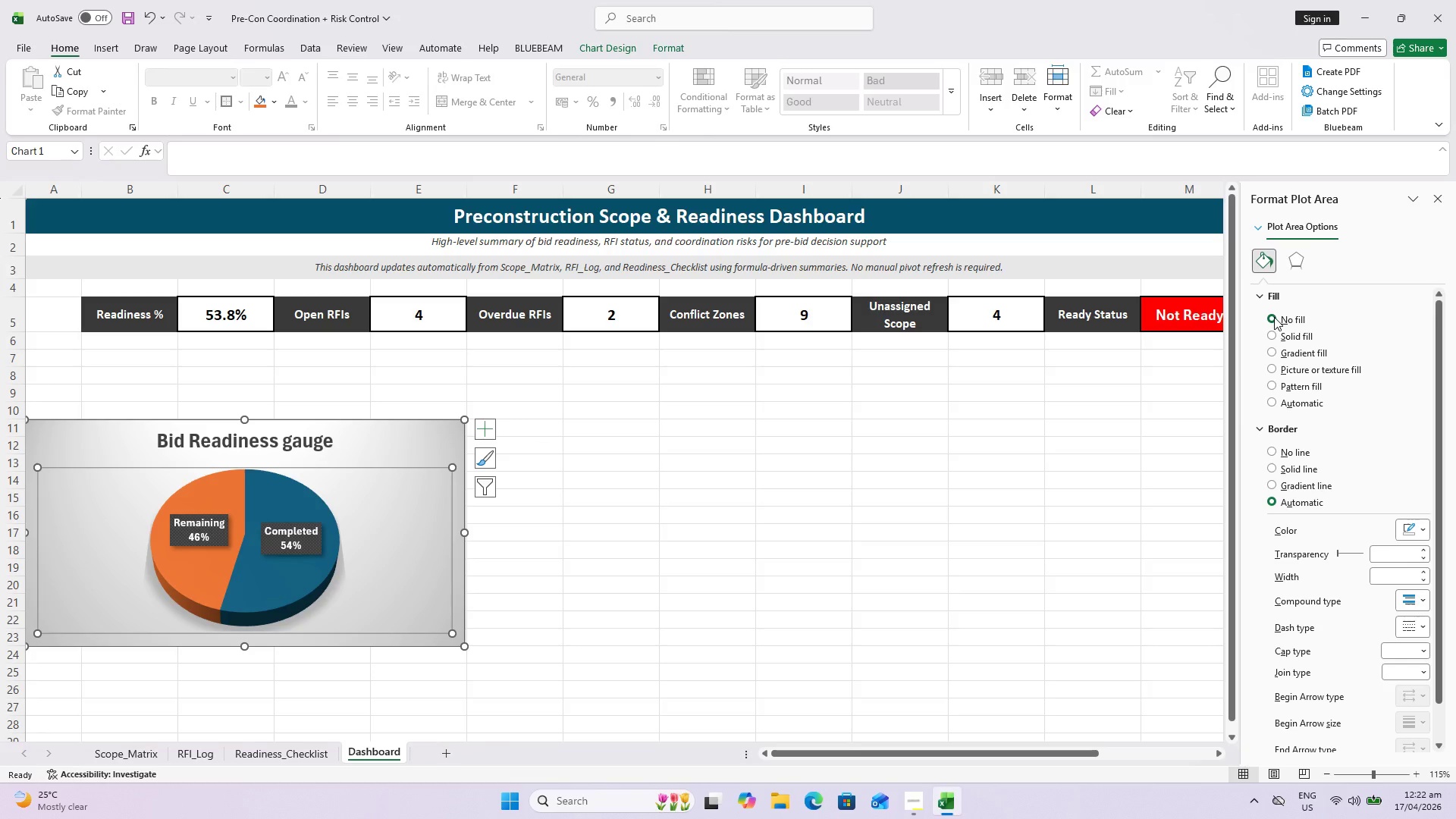 
left_click([1274, 316])
 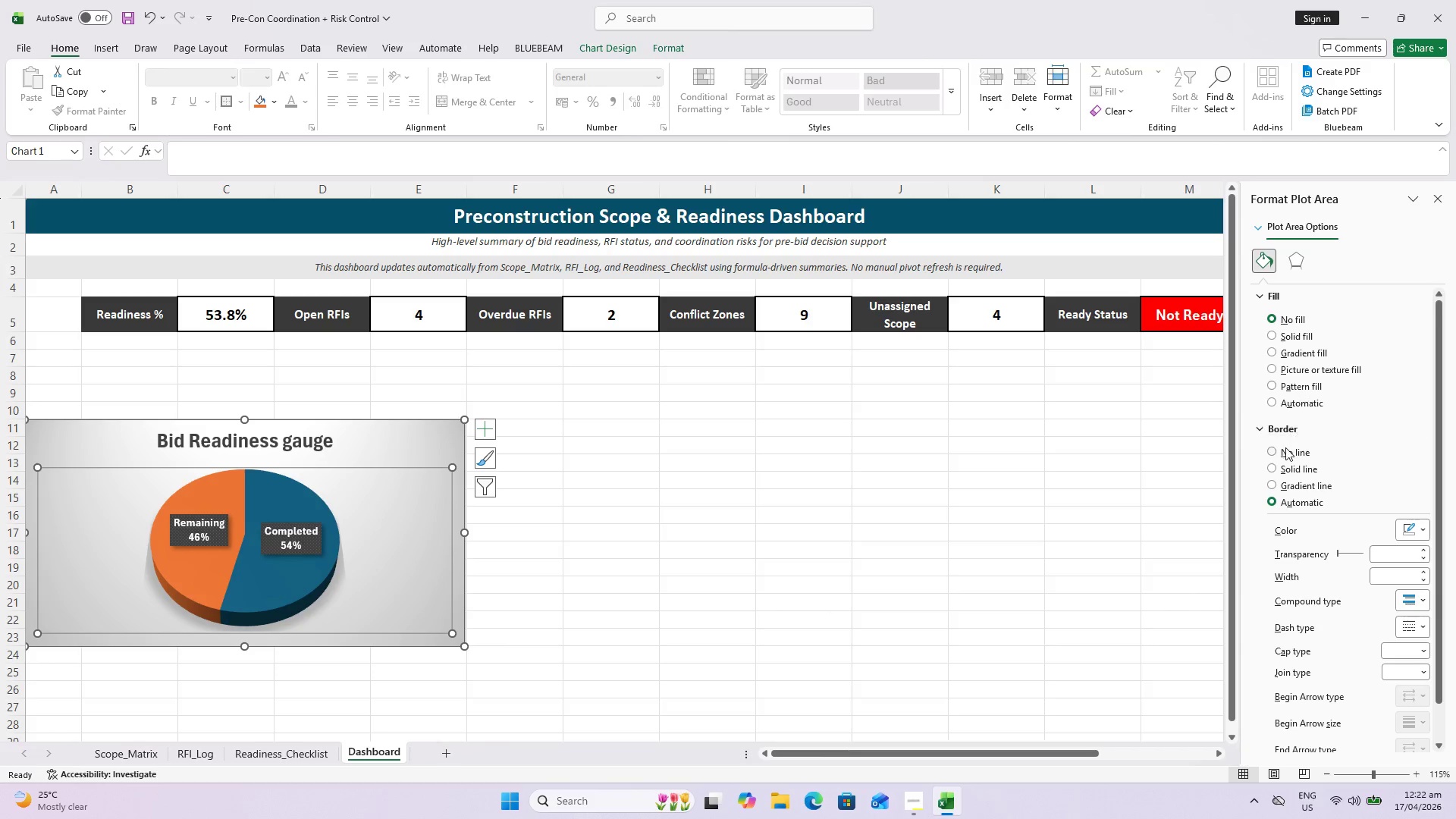 
wait(7.2)
 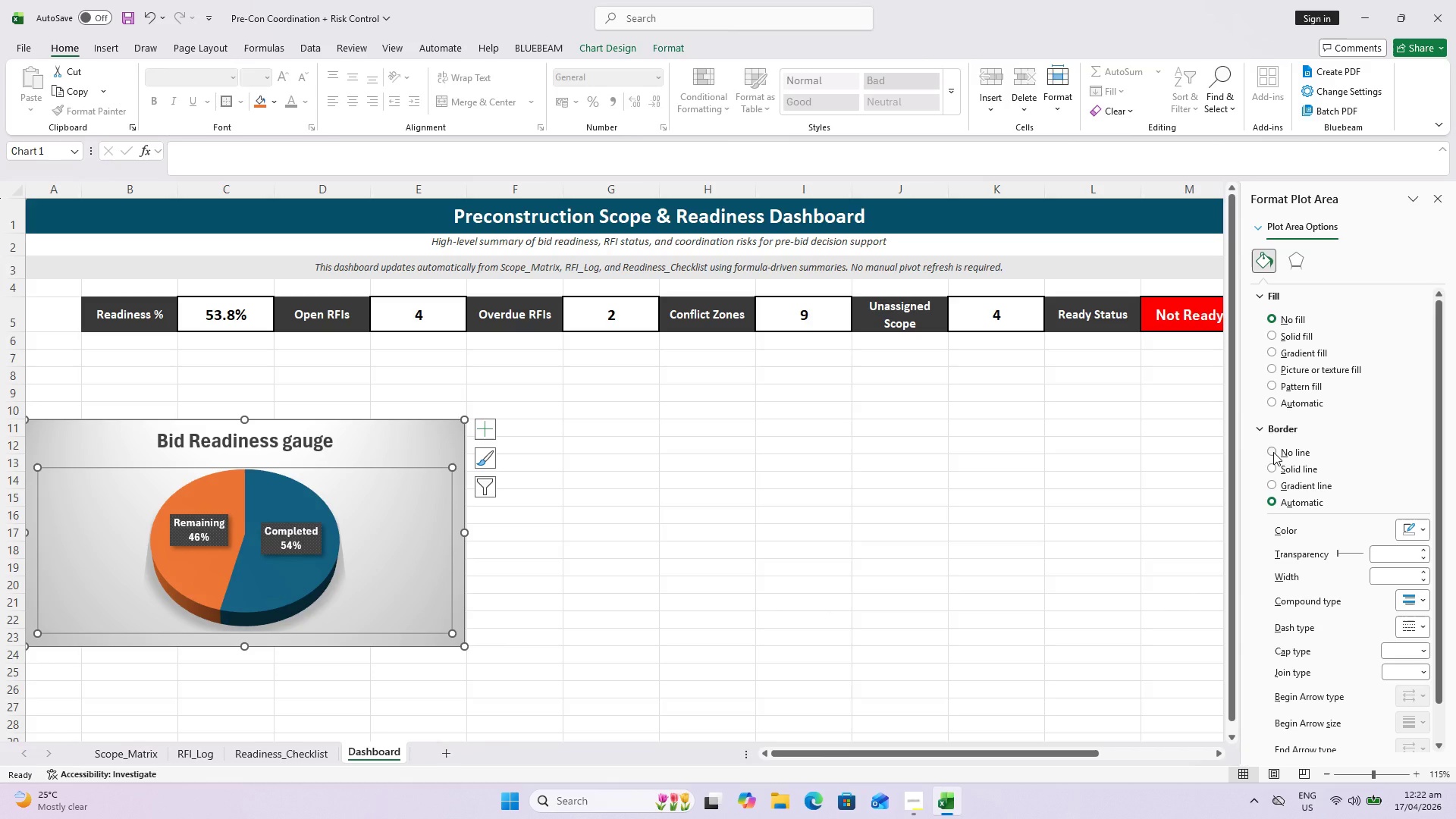 
scroll: coordinate [1301, 569], scroll_direction: down, amount: 3.0
 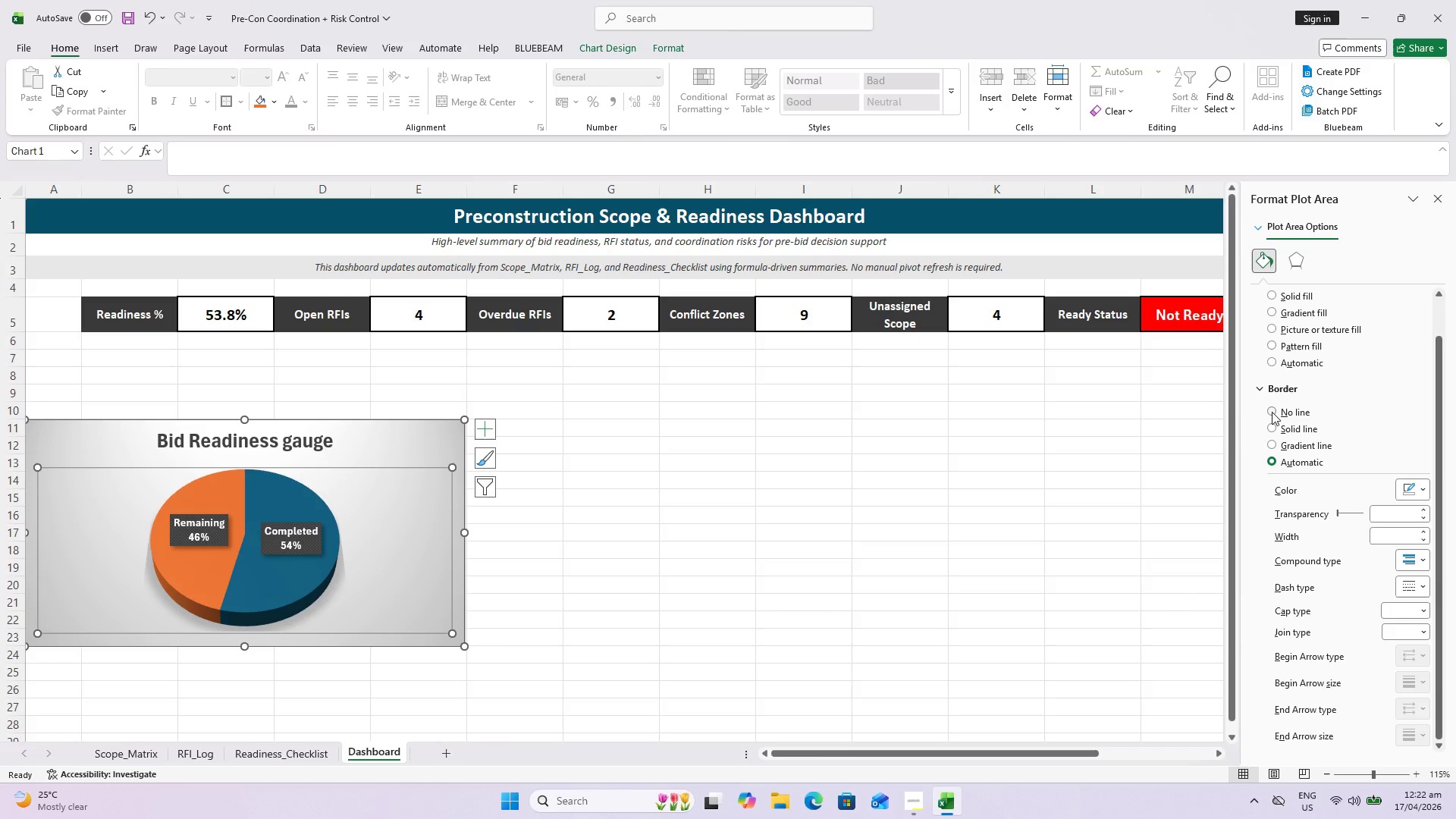 
left_click([1272, 412])
 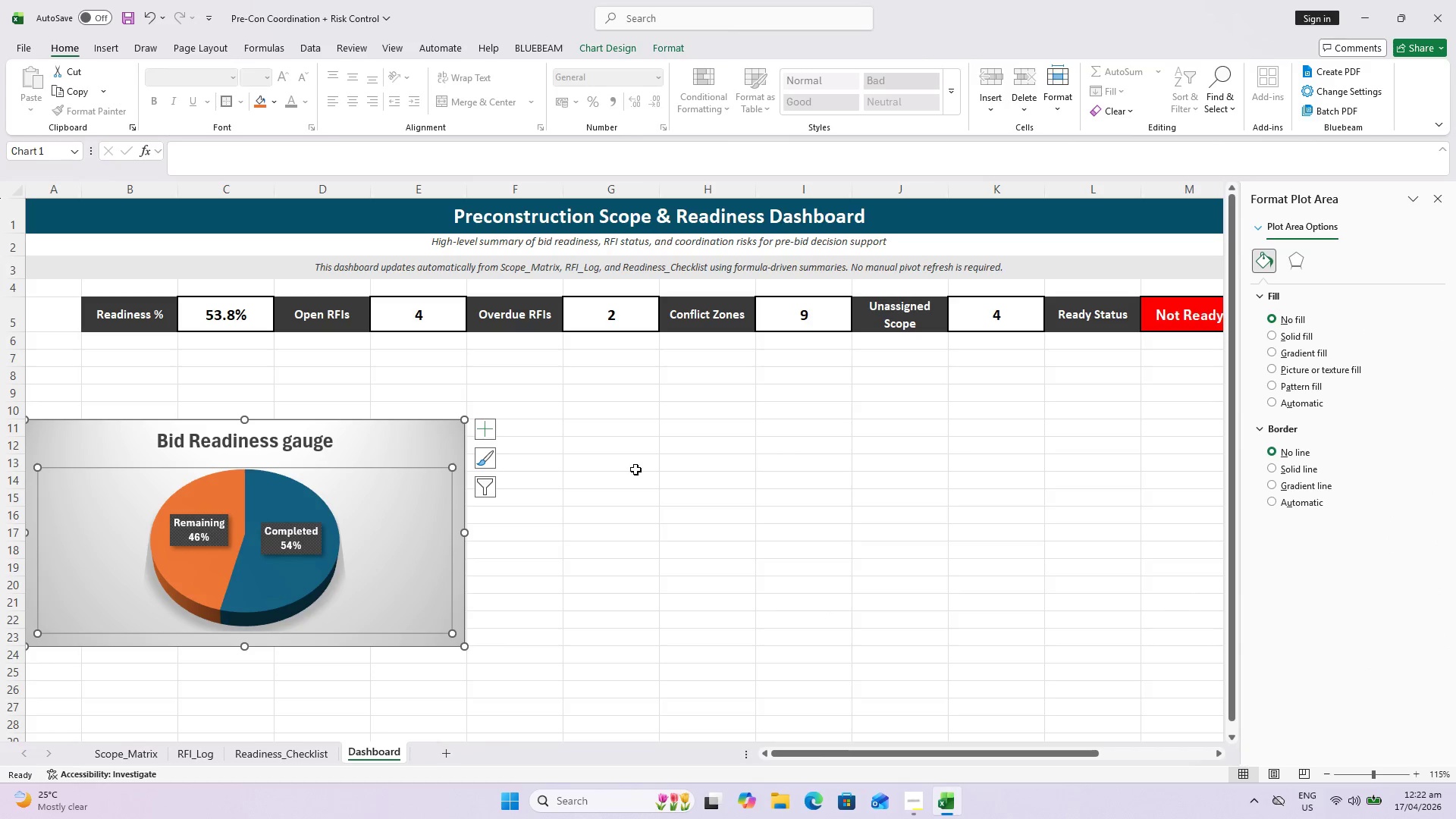 
key(Escape)
 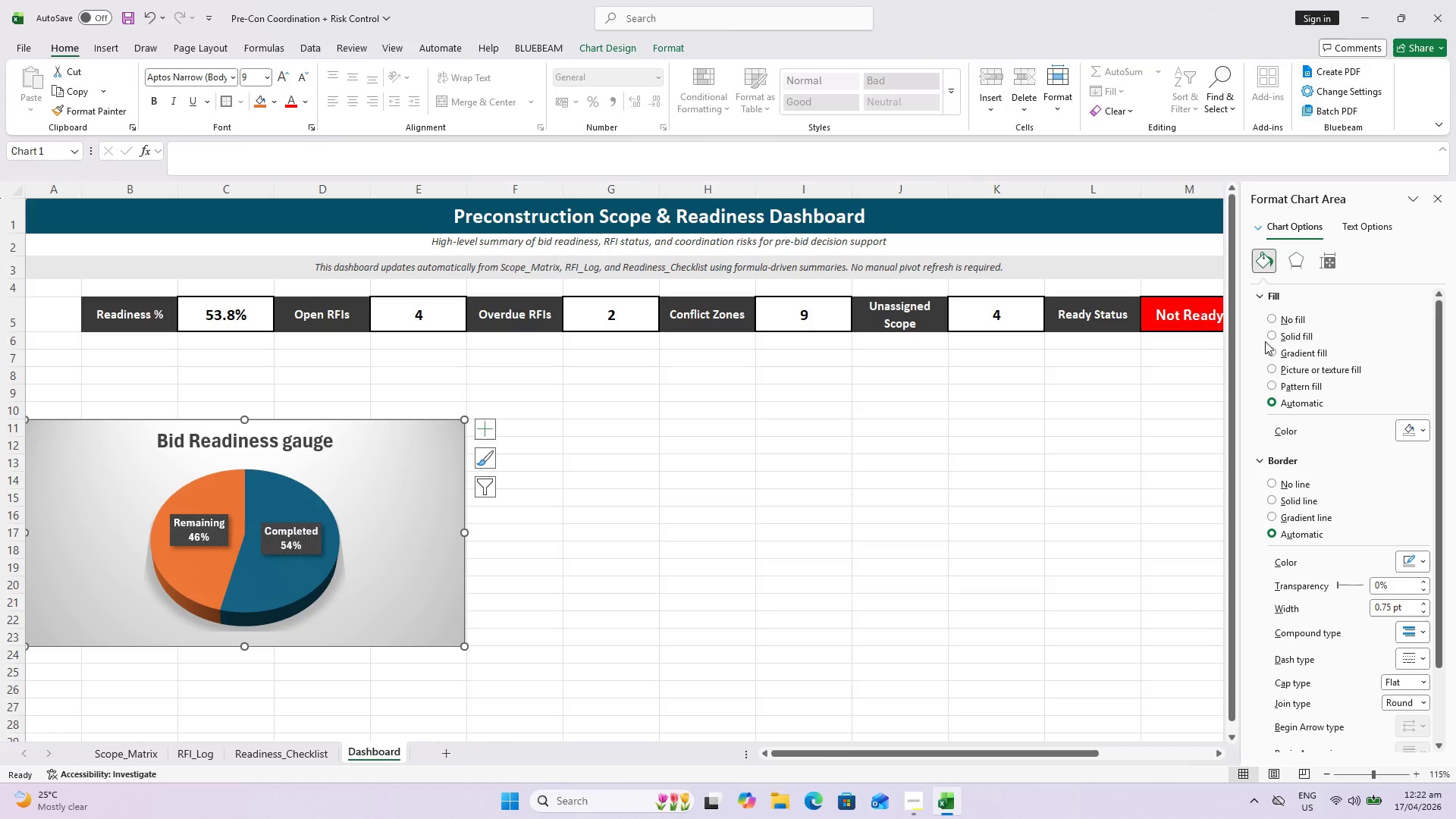 
left_click([1276, 318])
 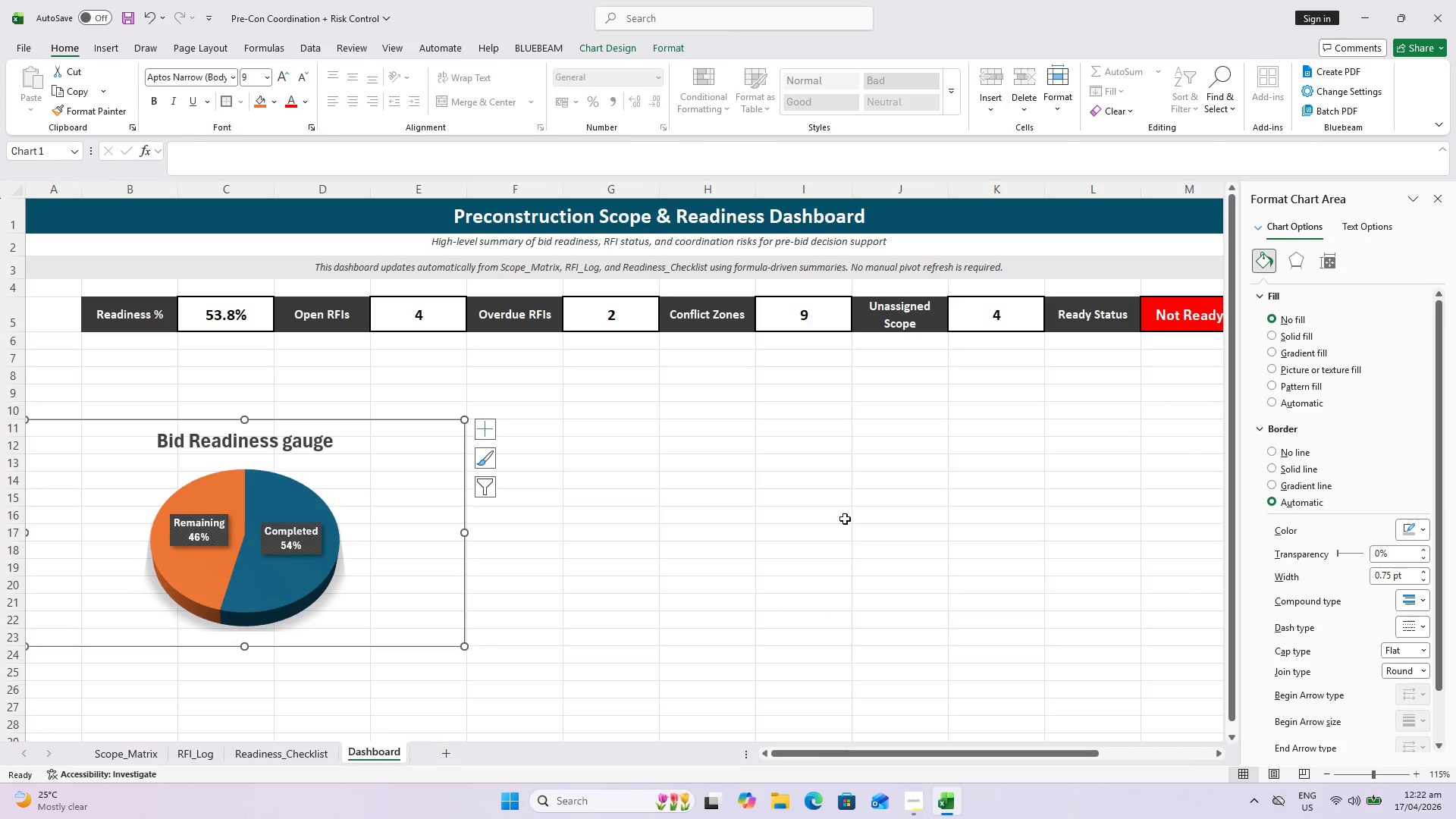 
left_click([716, 532])
 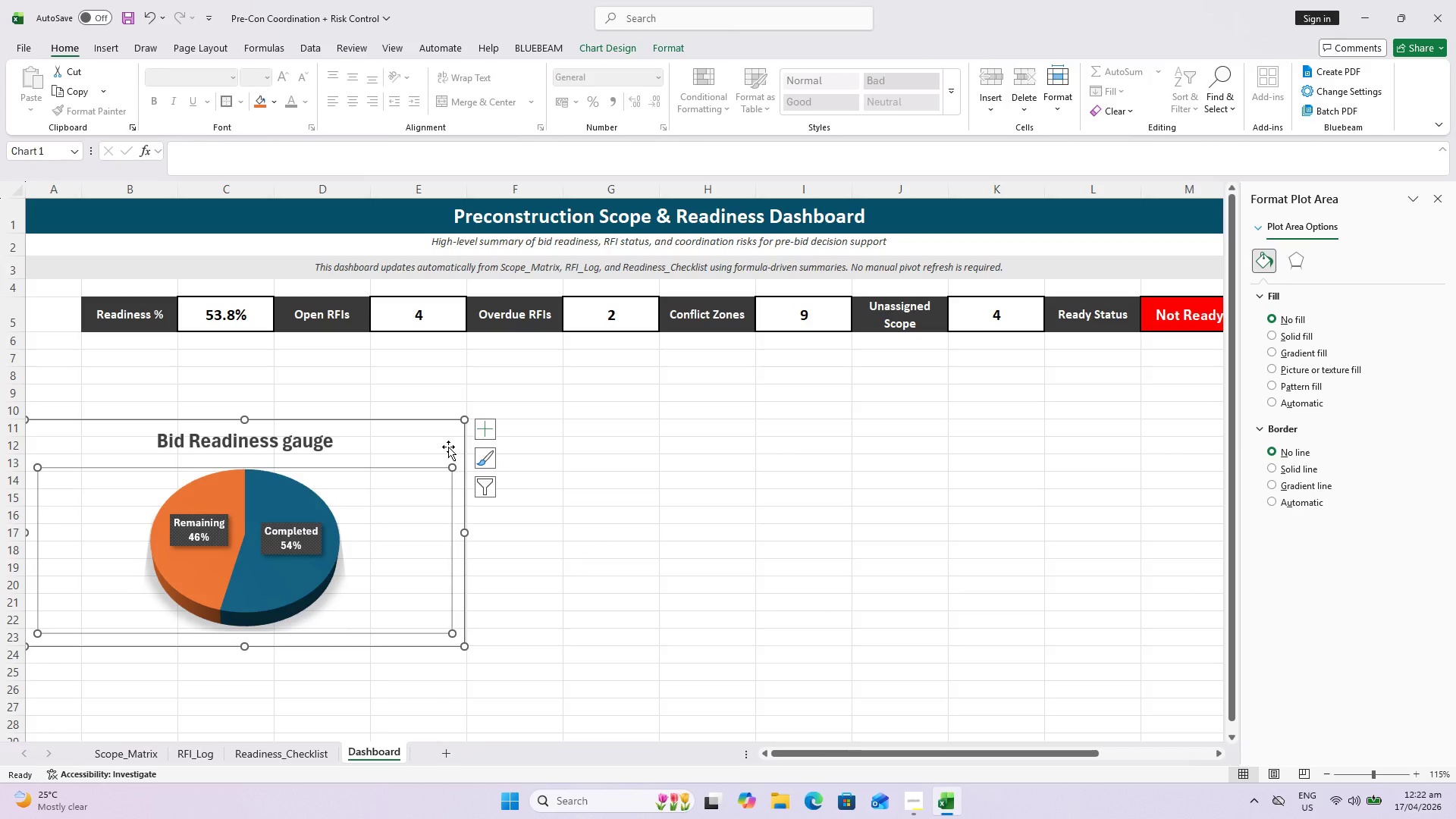 
key(Escape)
 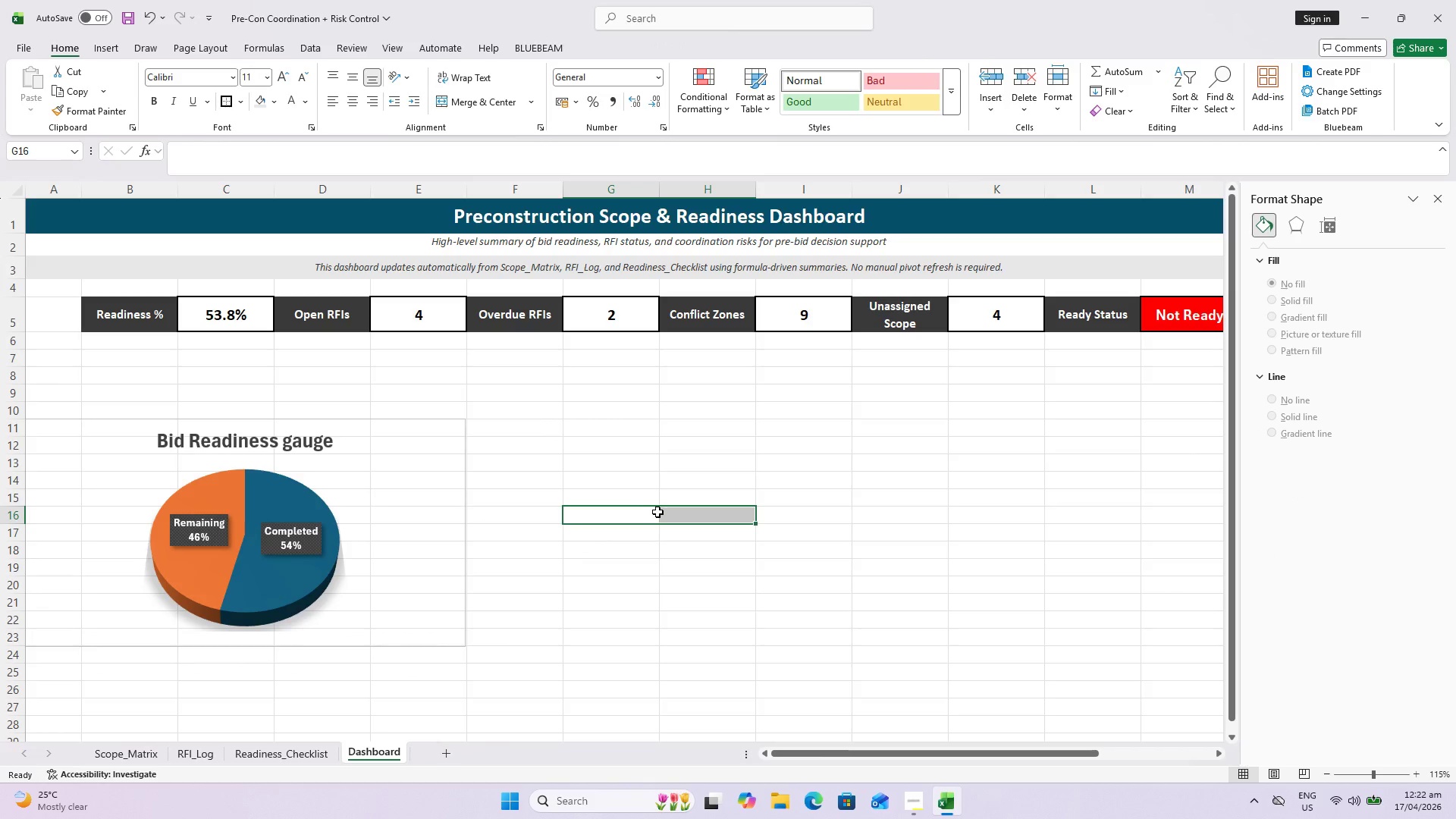 
key(Escape)
 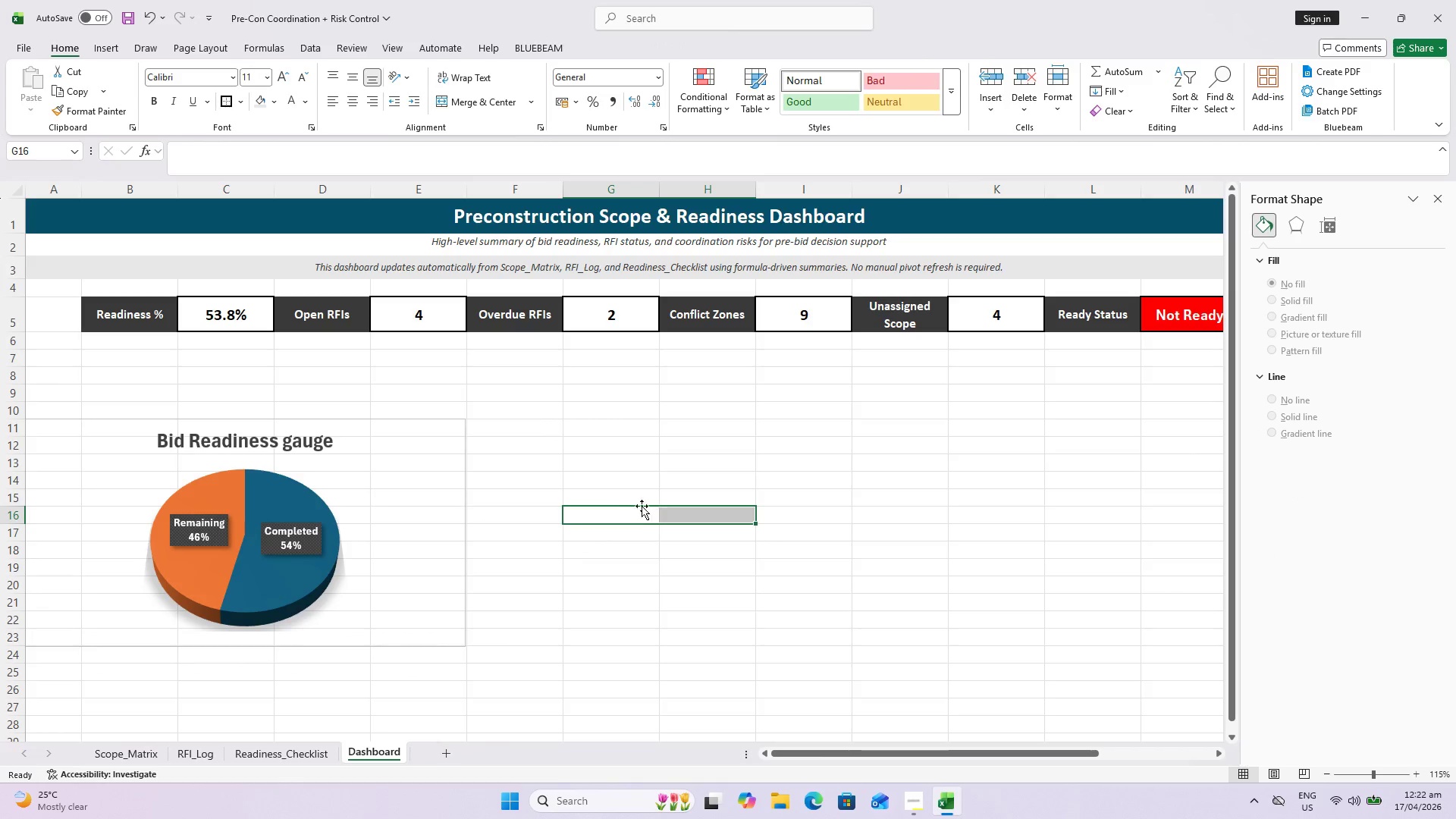 
key(Escape)
 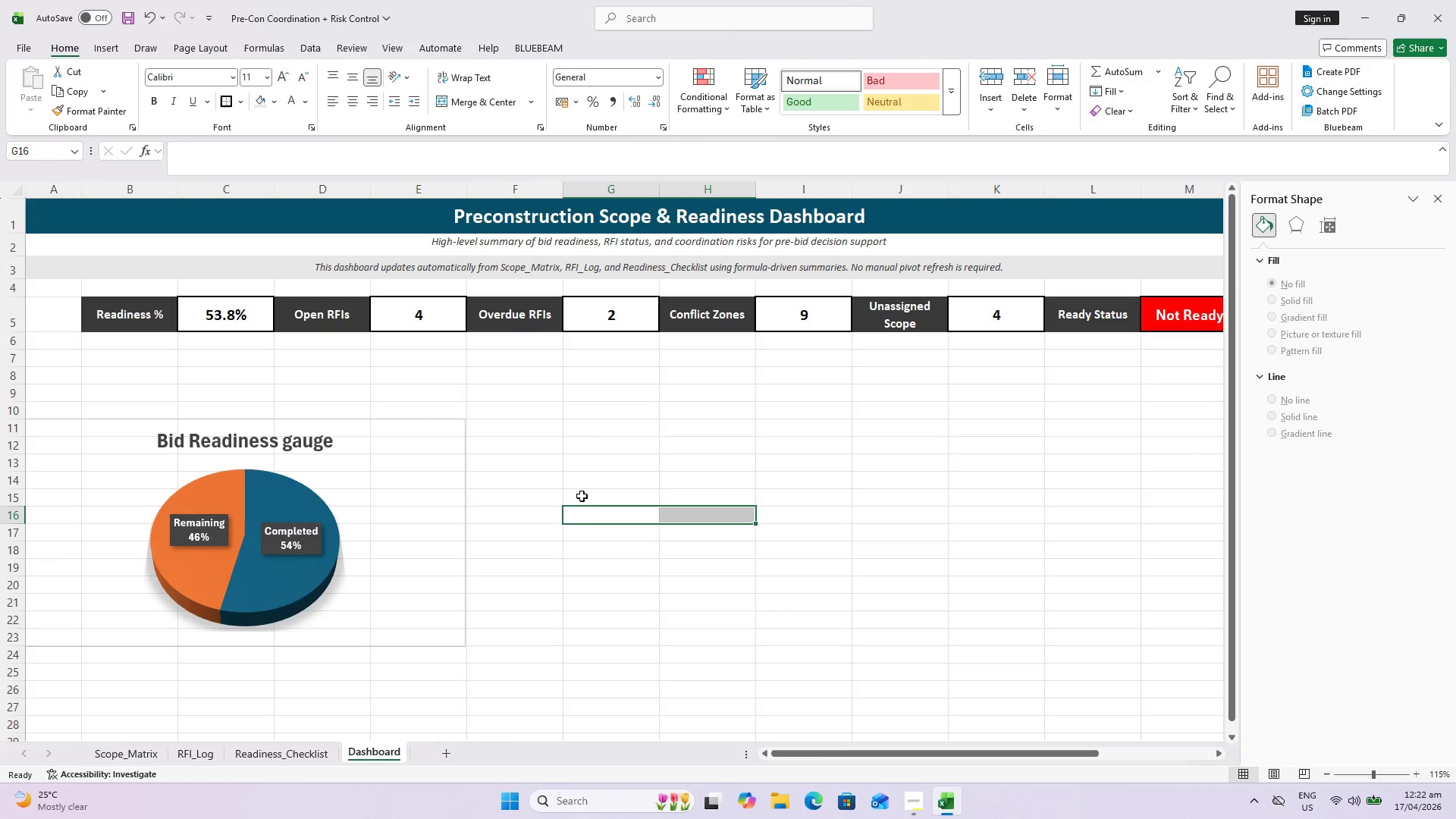 
left_click([305, 547])
 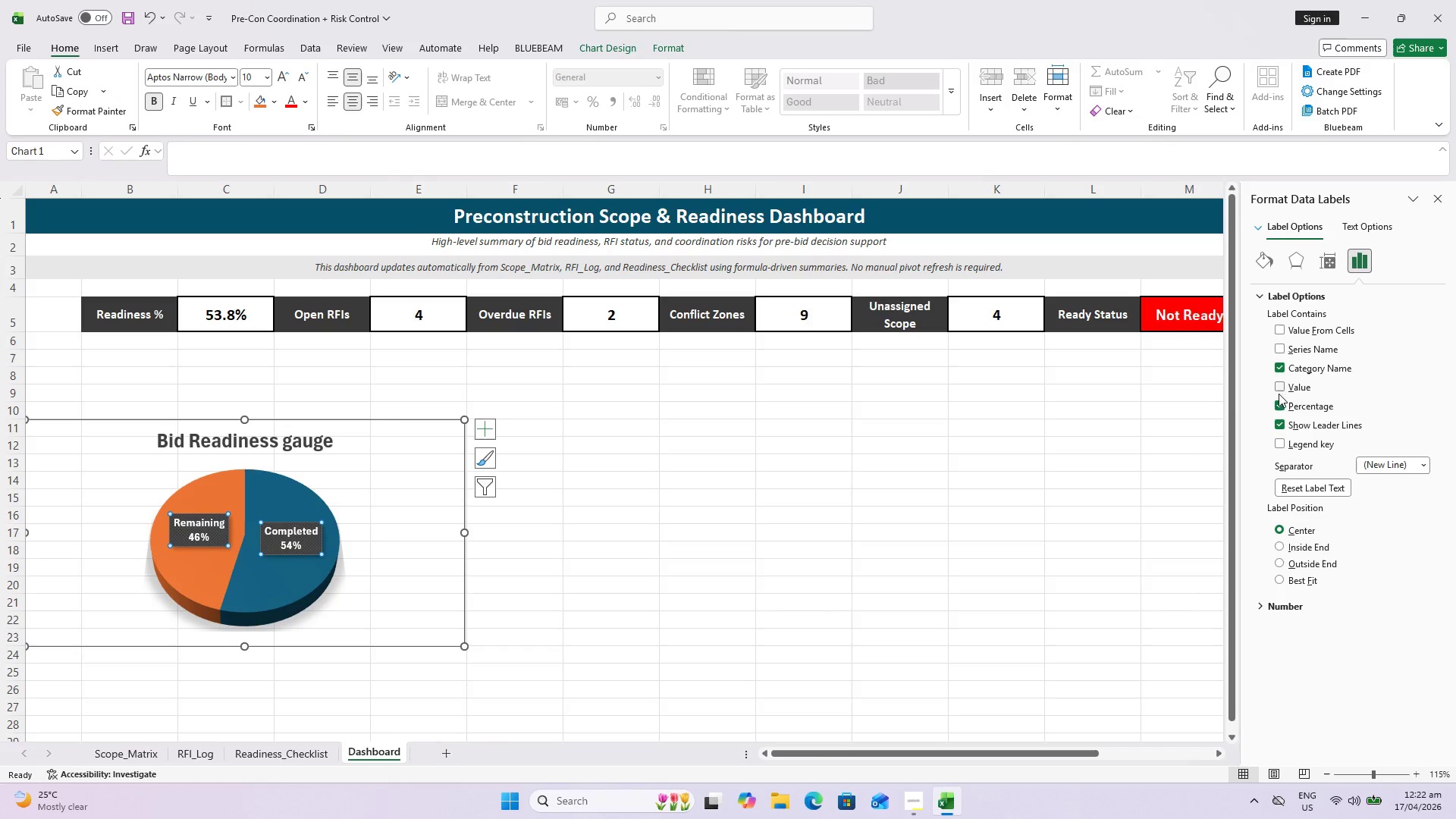 
wait(8.08)
 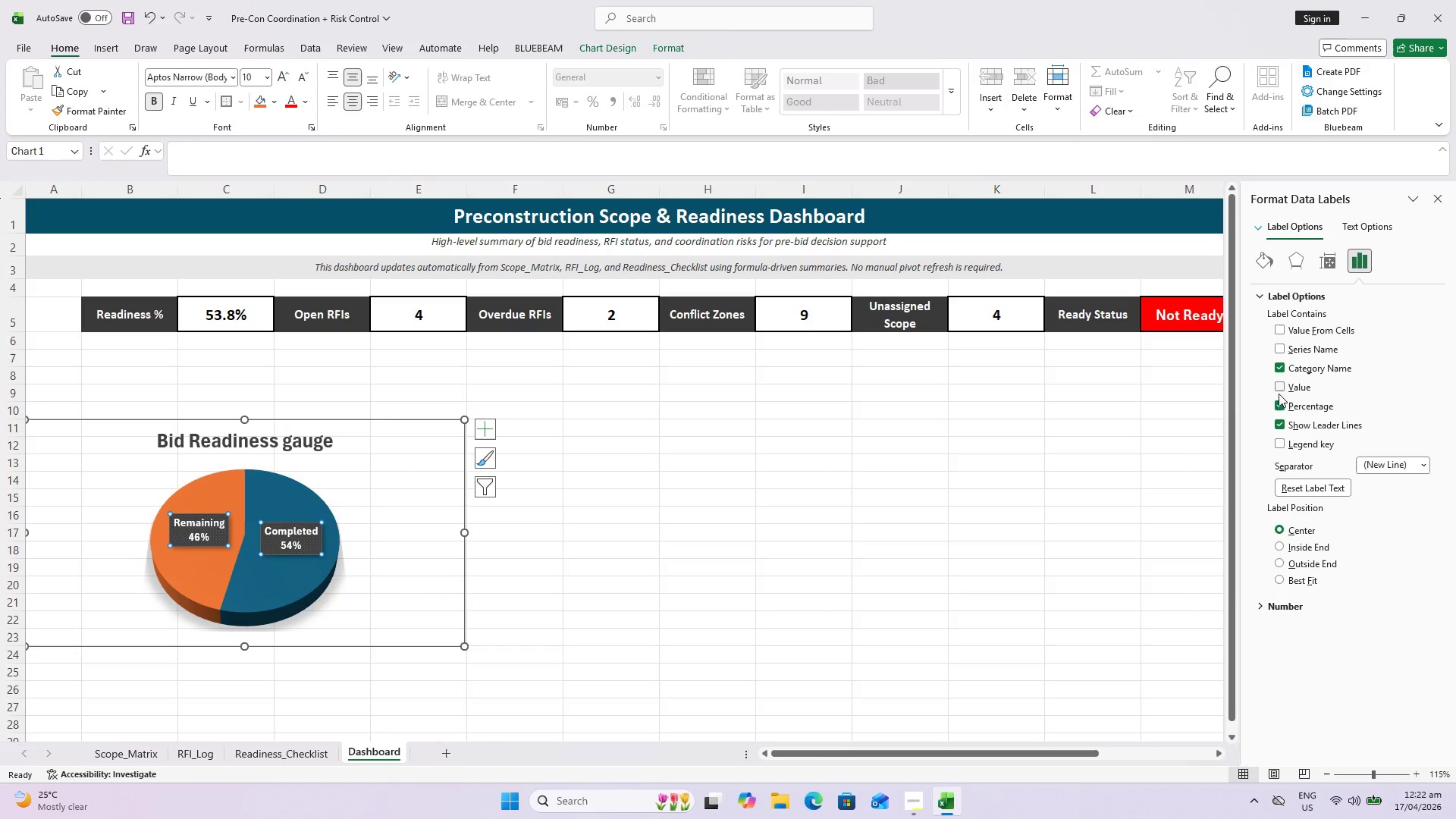 
left_click([1367, 232])
 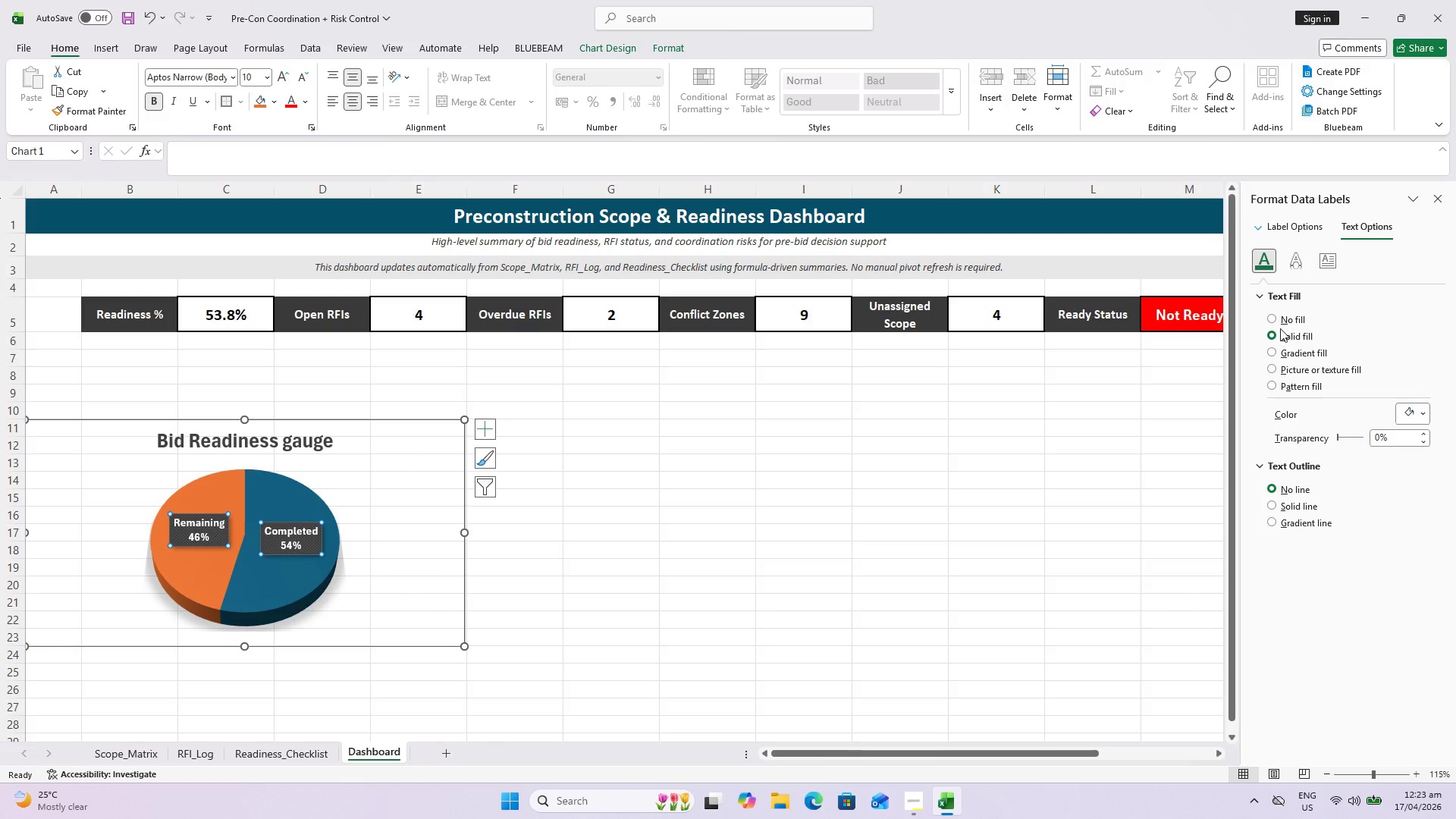 
left_click([1275, 319])
 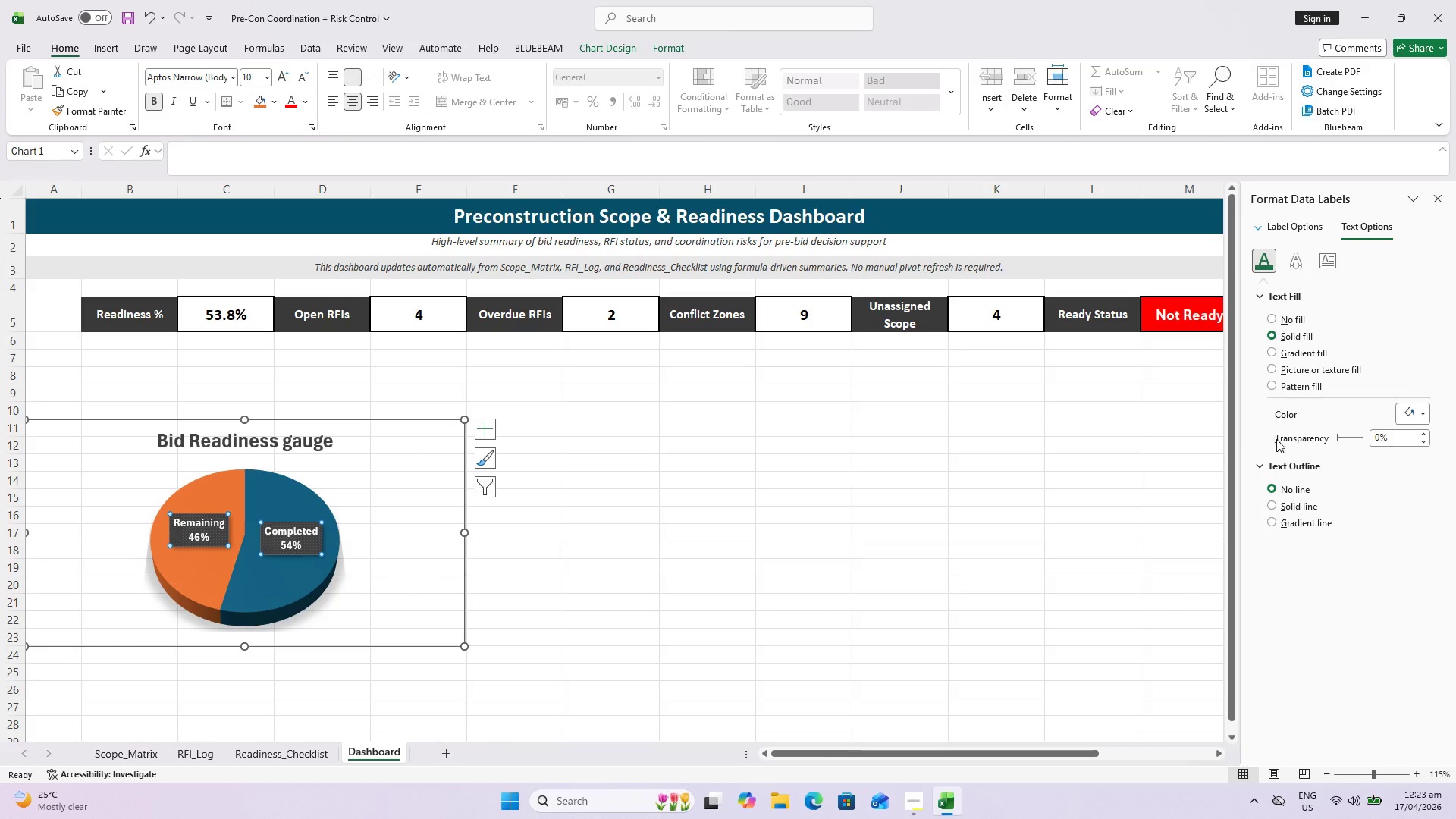 
wait(10.01)
 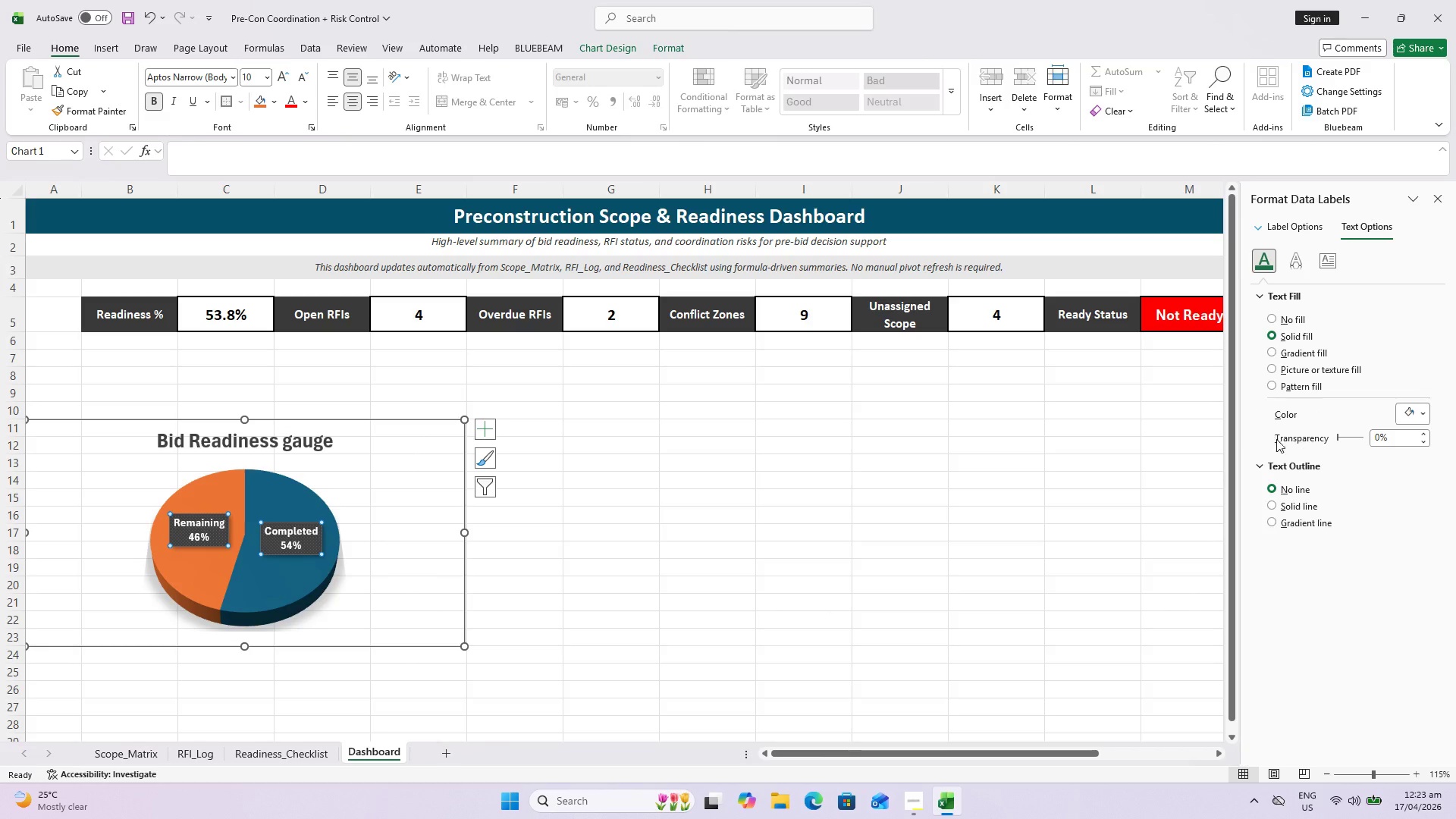 
left_click([1276, 320])
 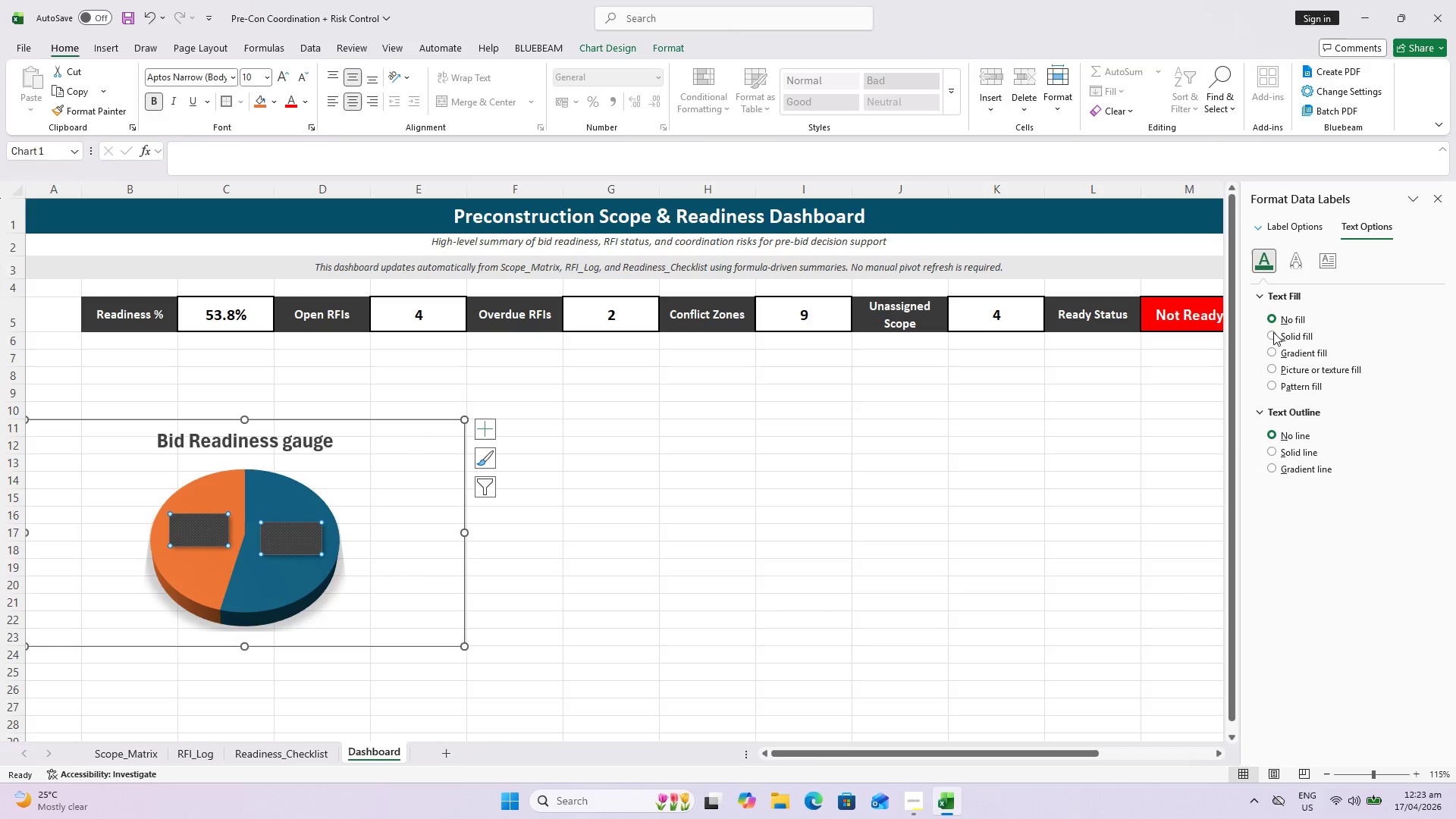 
left_click([1272, 335])
 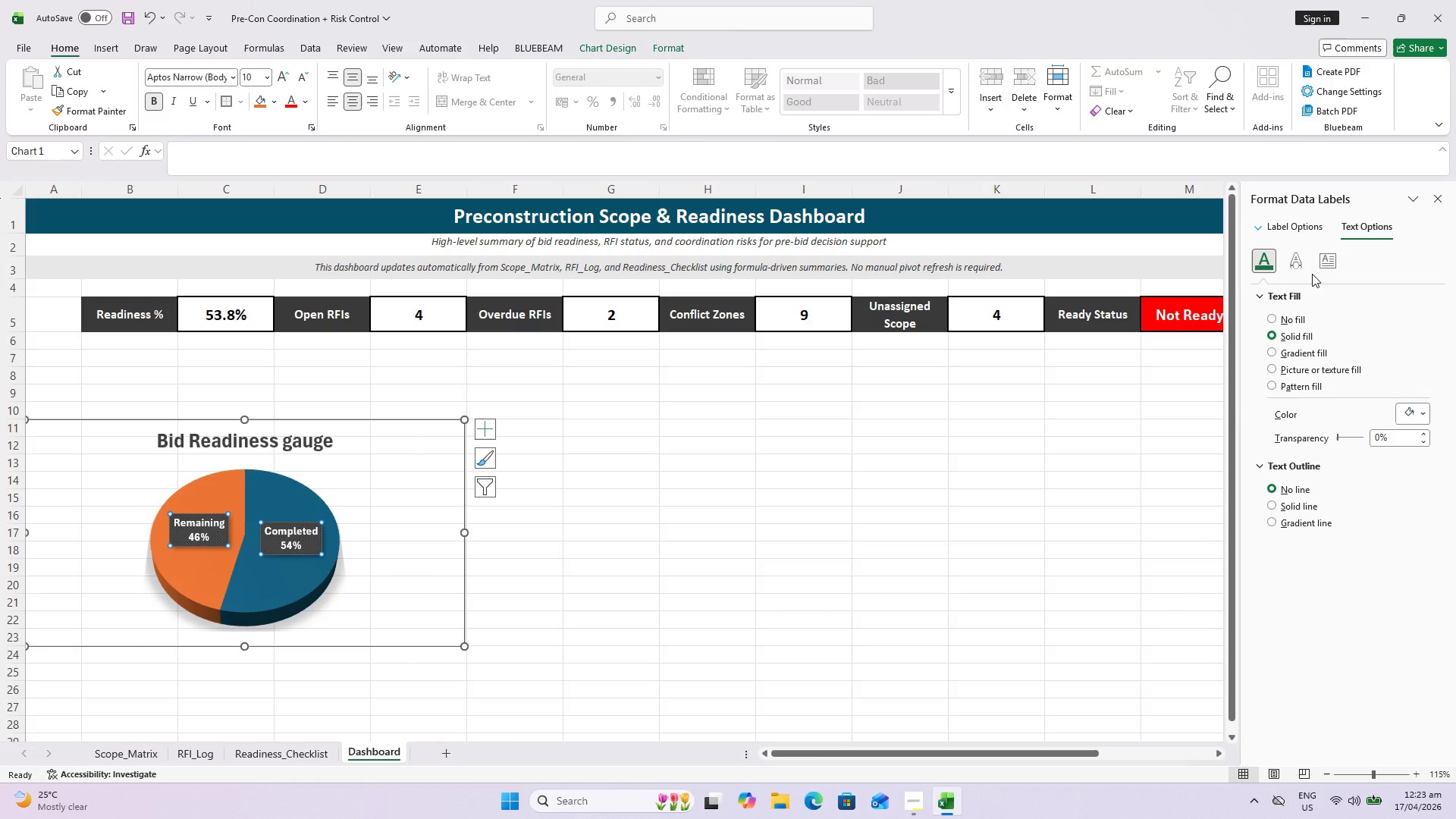 
left_click([1295, 263])
 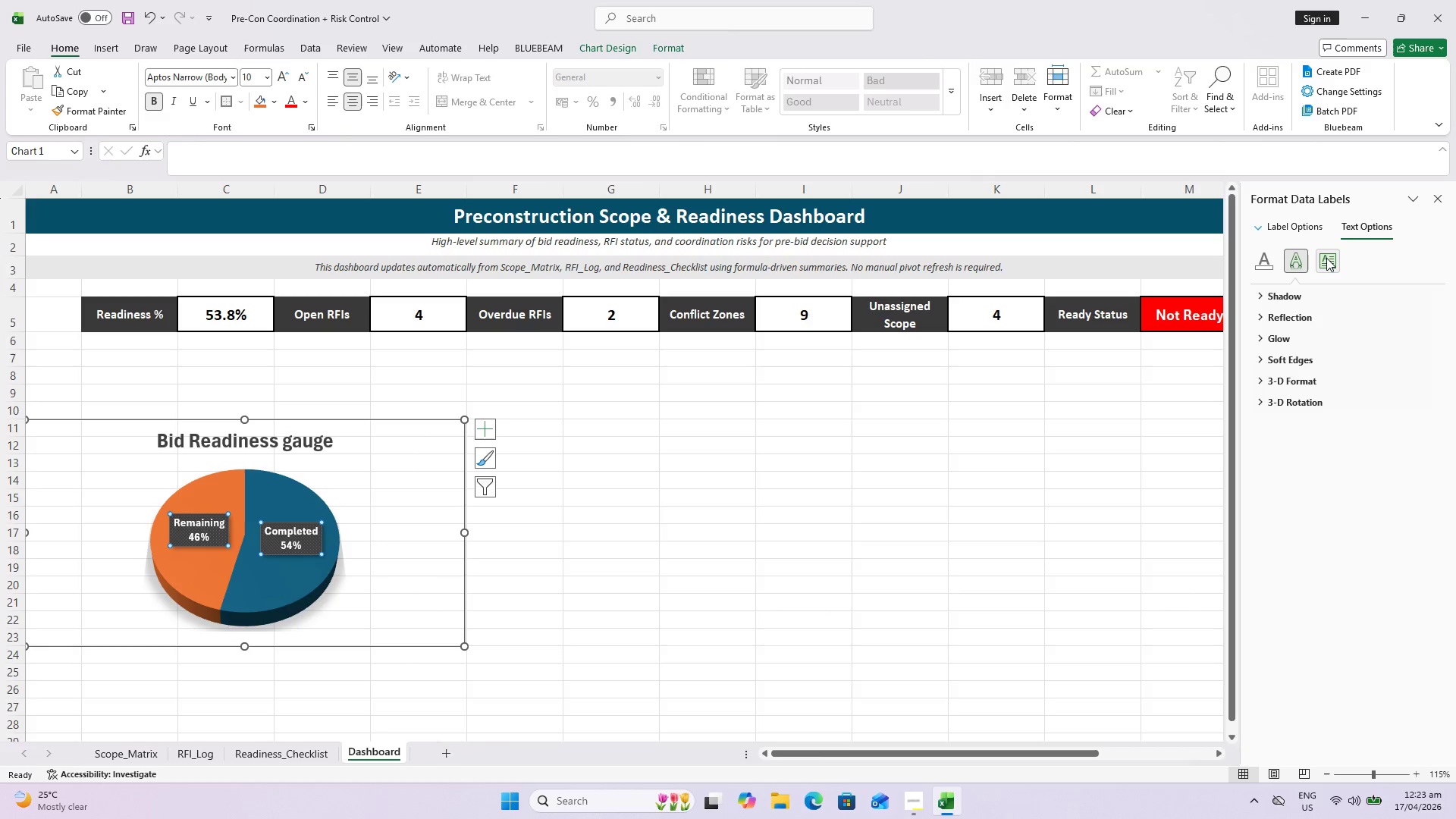 
left_click([1326, 258])
 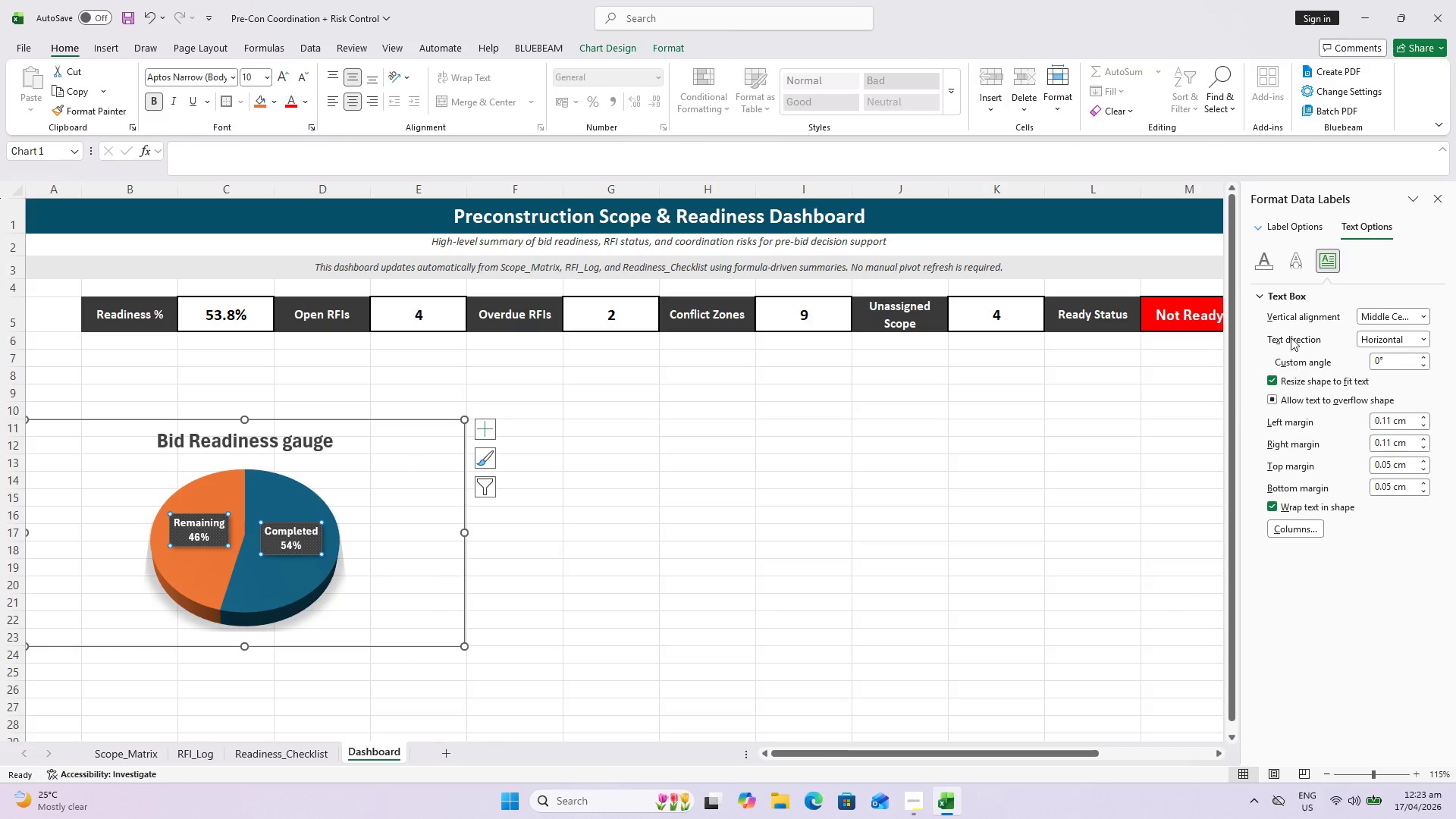 
left_click([1275, 262])
 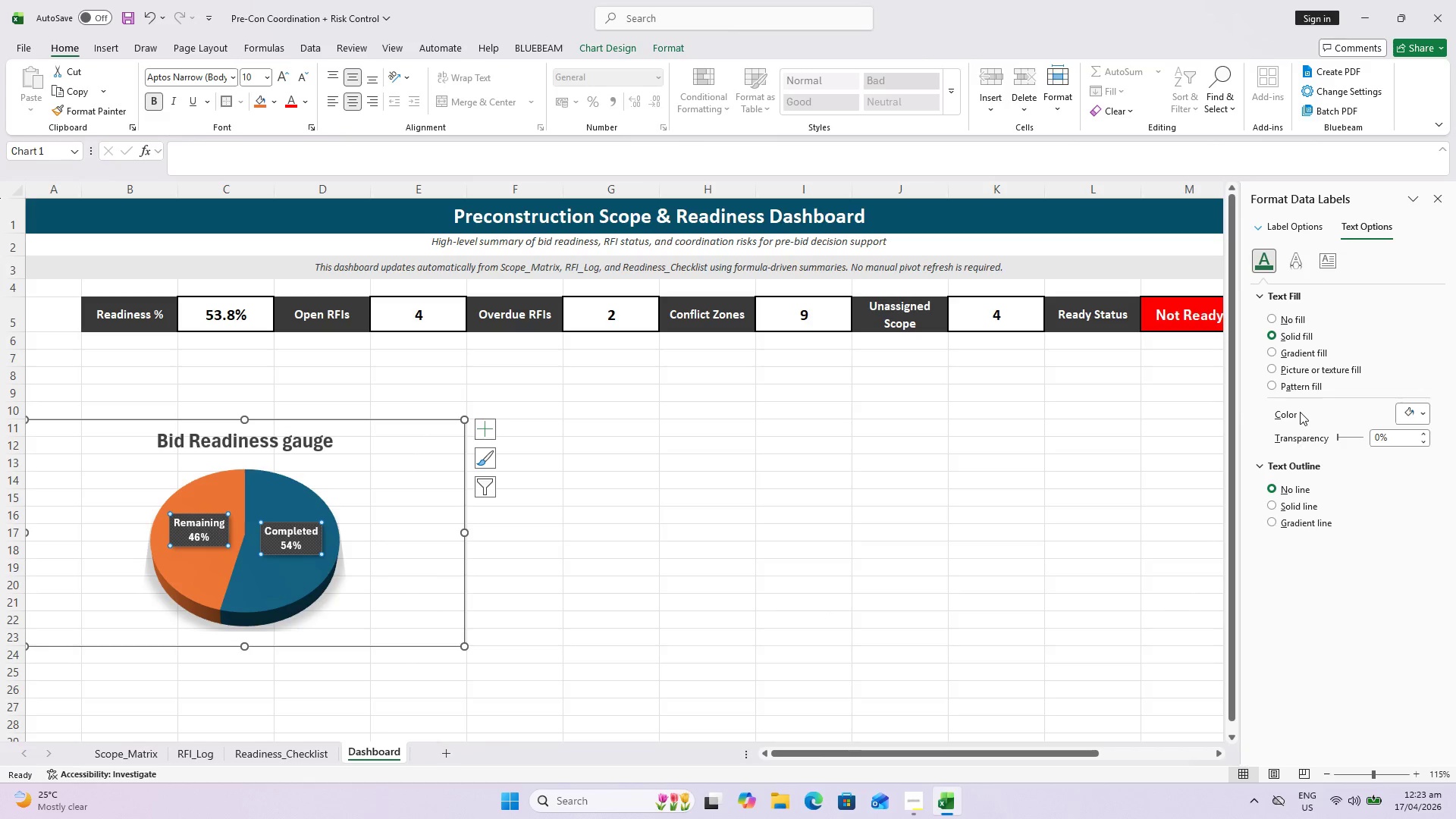 
scroll: coordinate [1294, 404], scroll_direction: up, amount: 1.0
 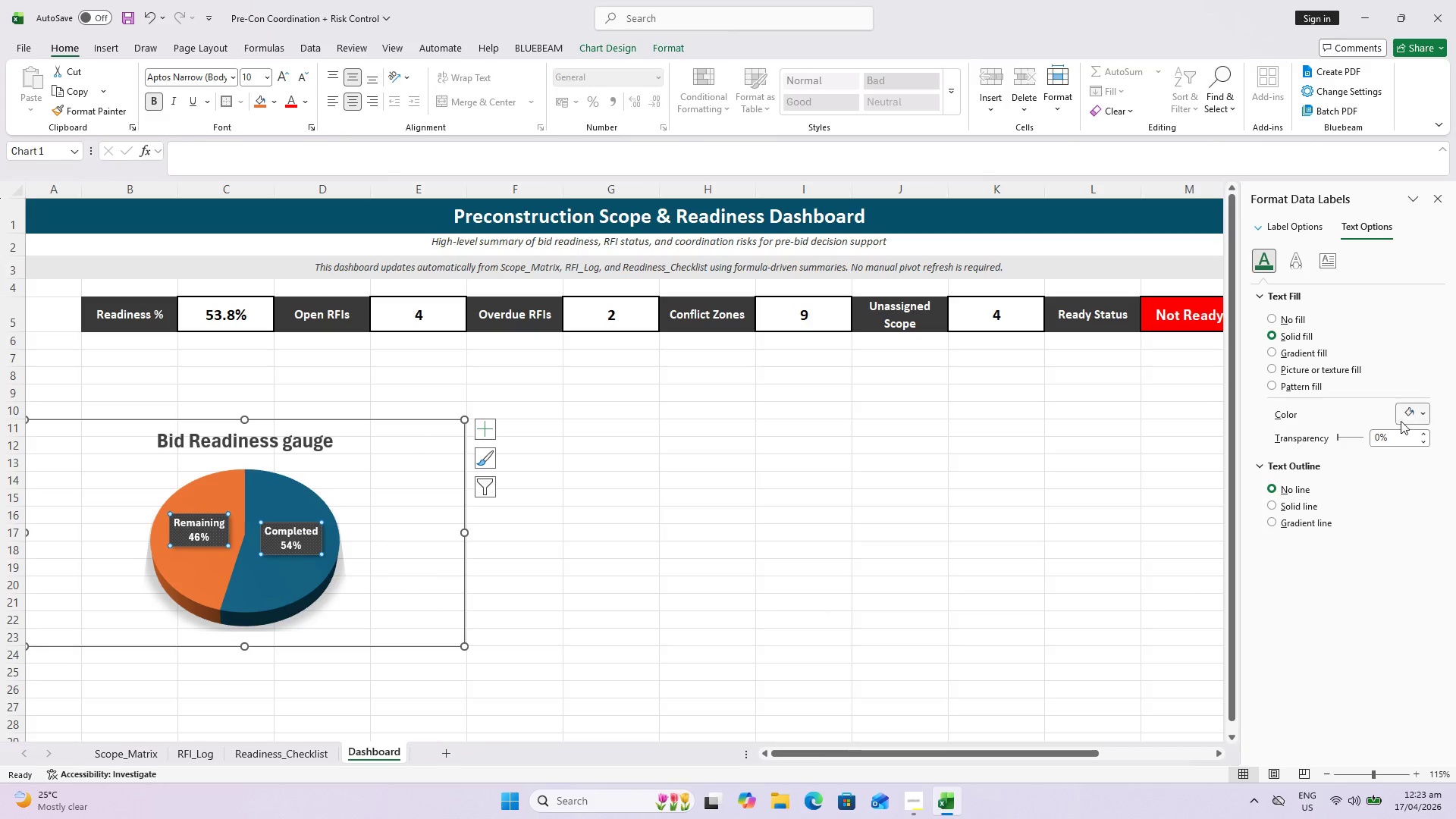 
left_click([1423, 415])
 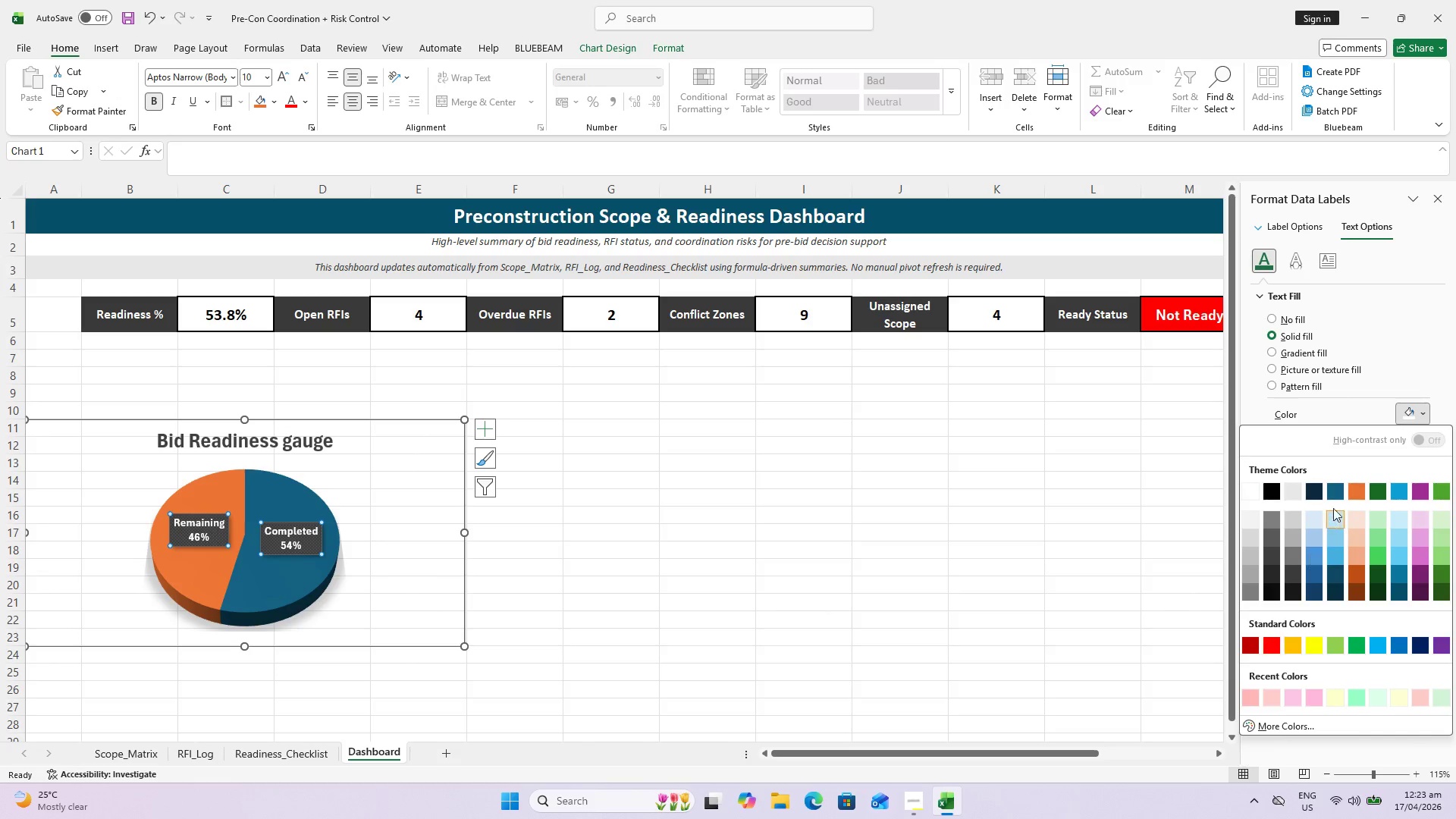 
key(Escape)
 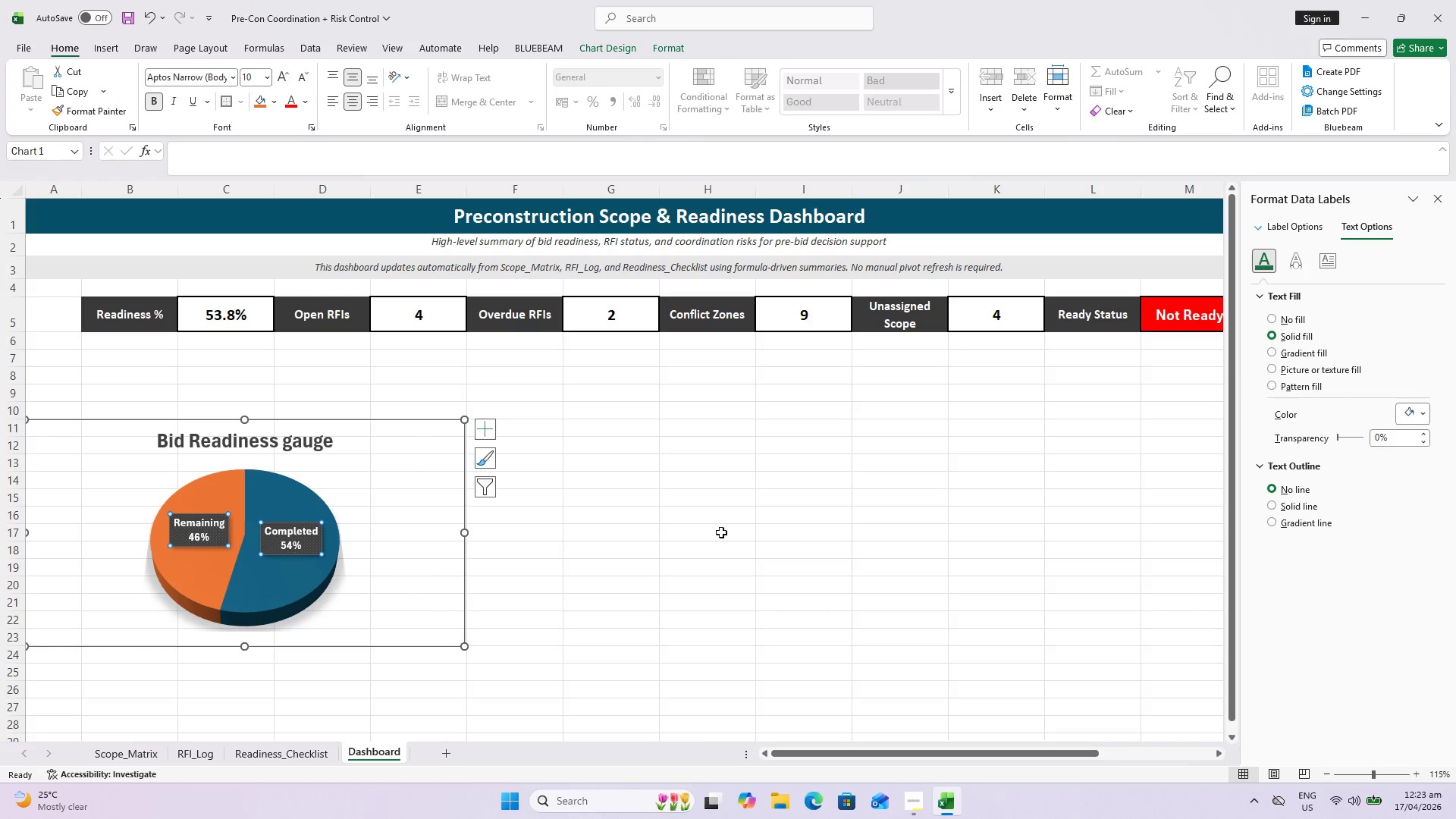 
key(Escape)
 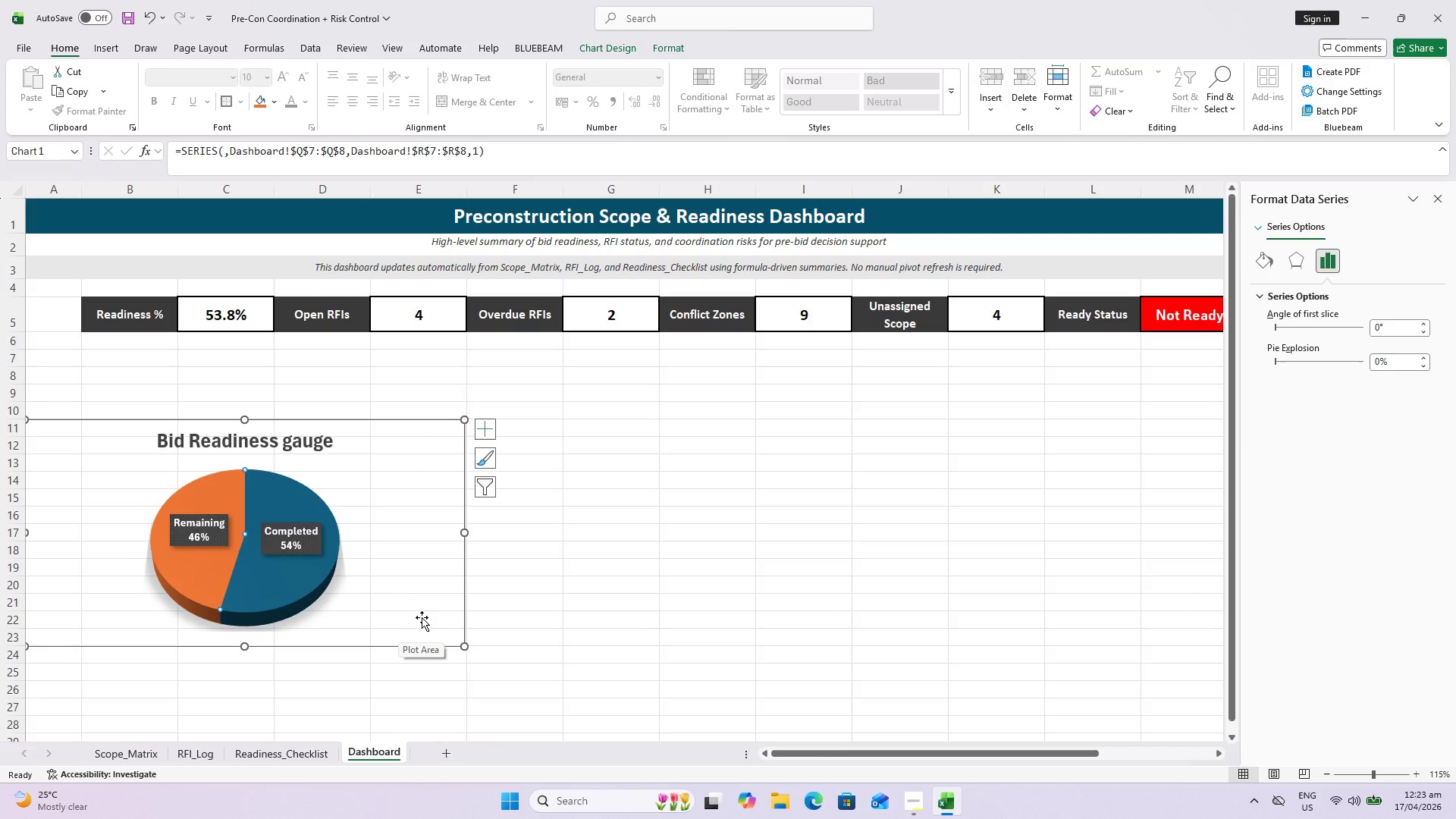 
wait(18.72)
 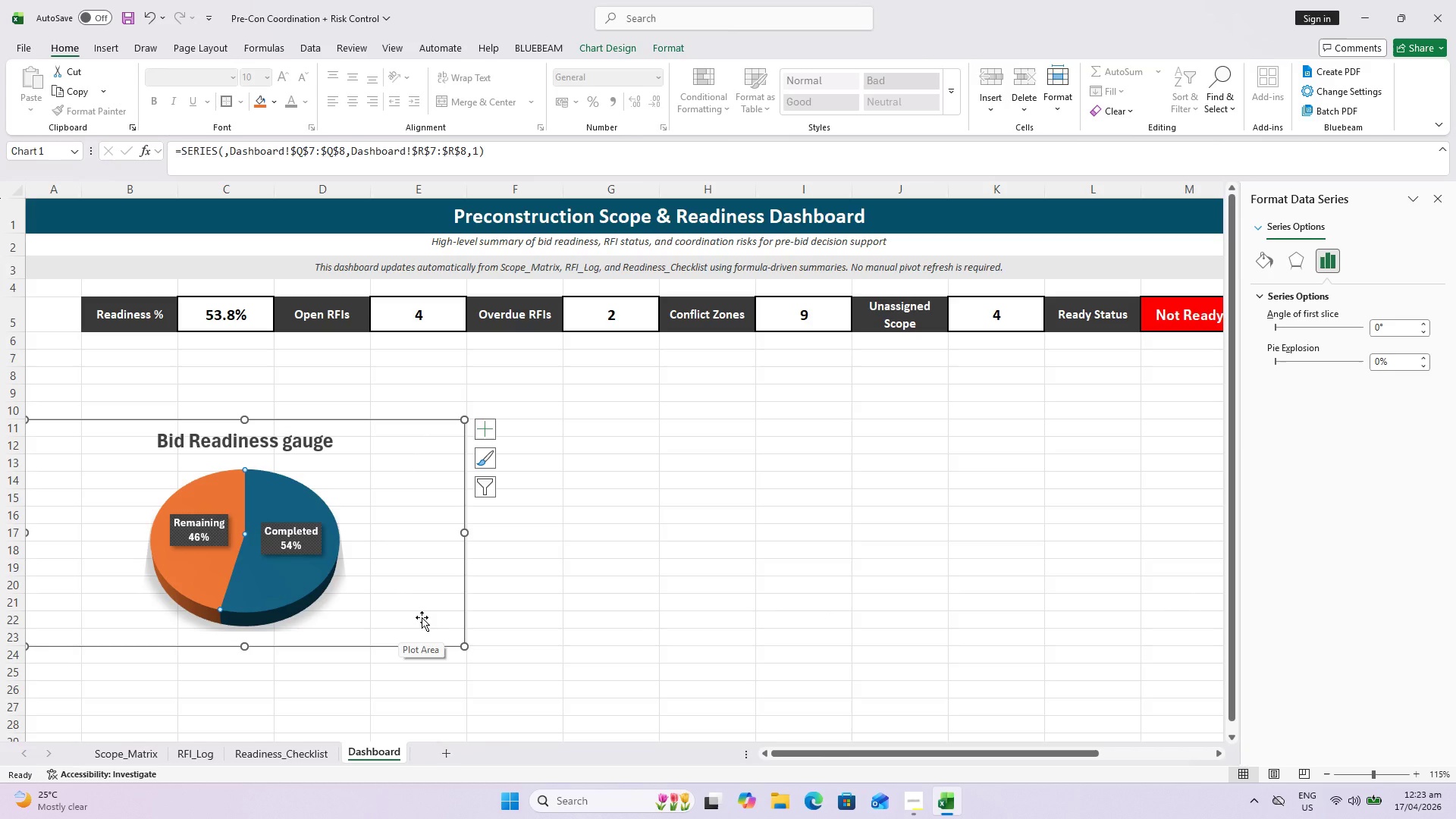 
left_click([208, 577])
 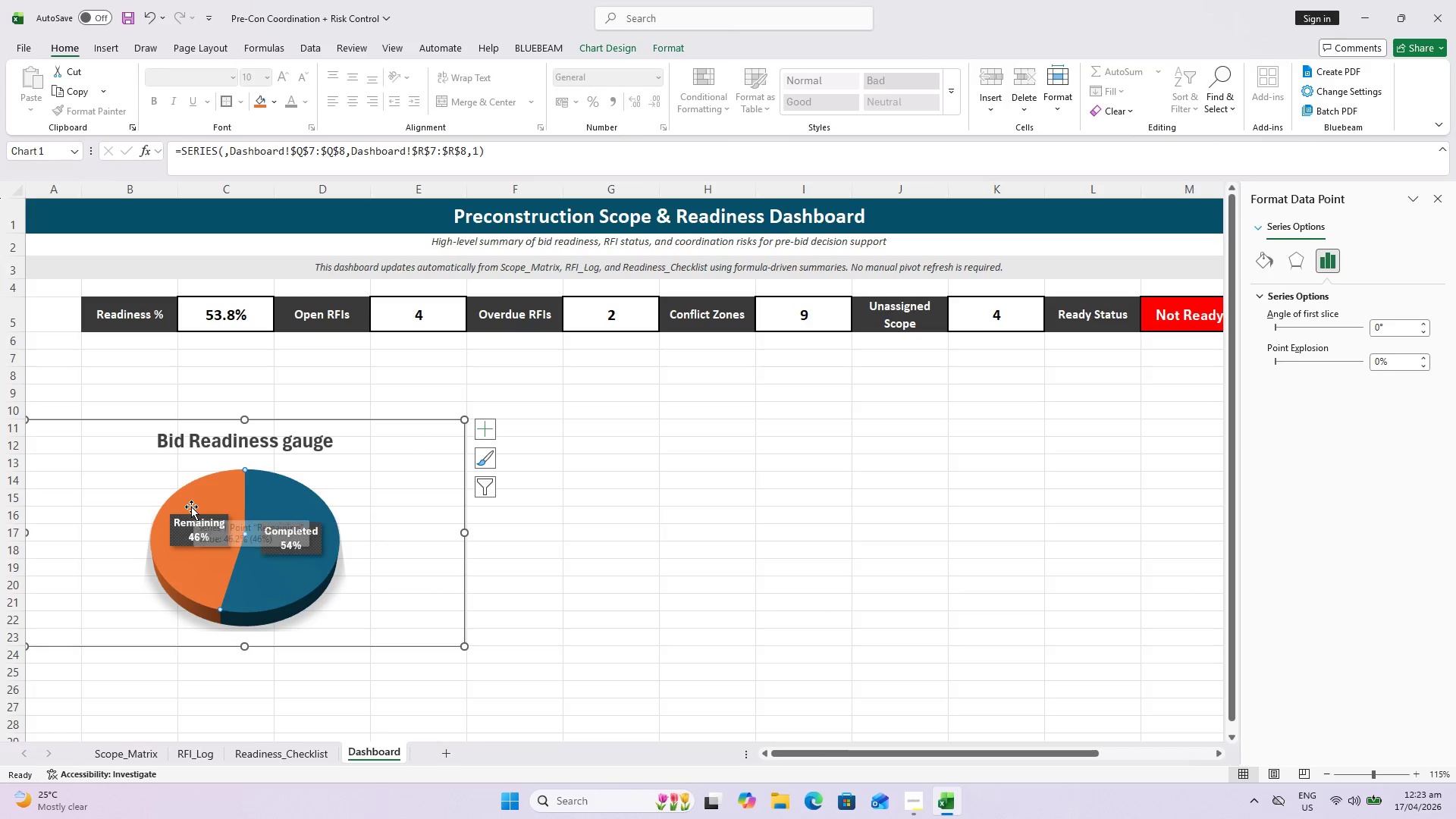 
double_click([207, 488])
 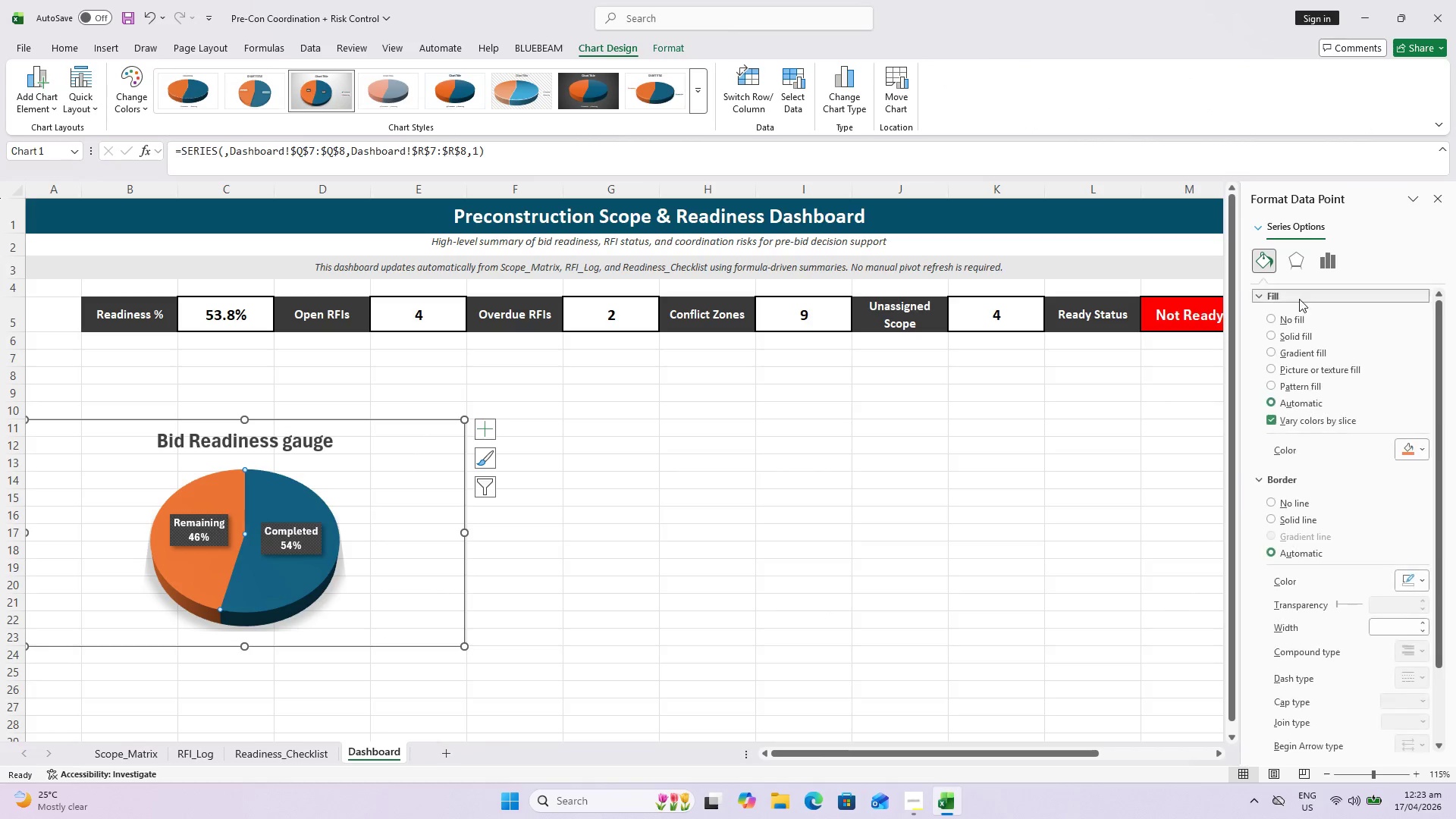 
wait(6.55)
 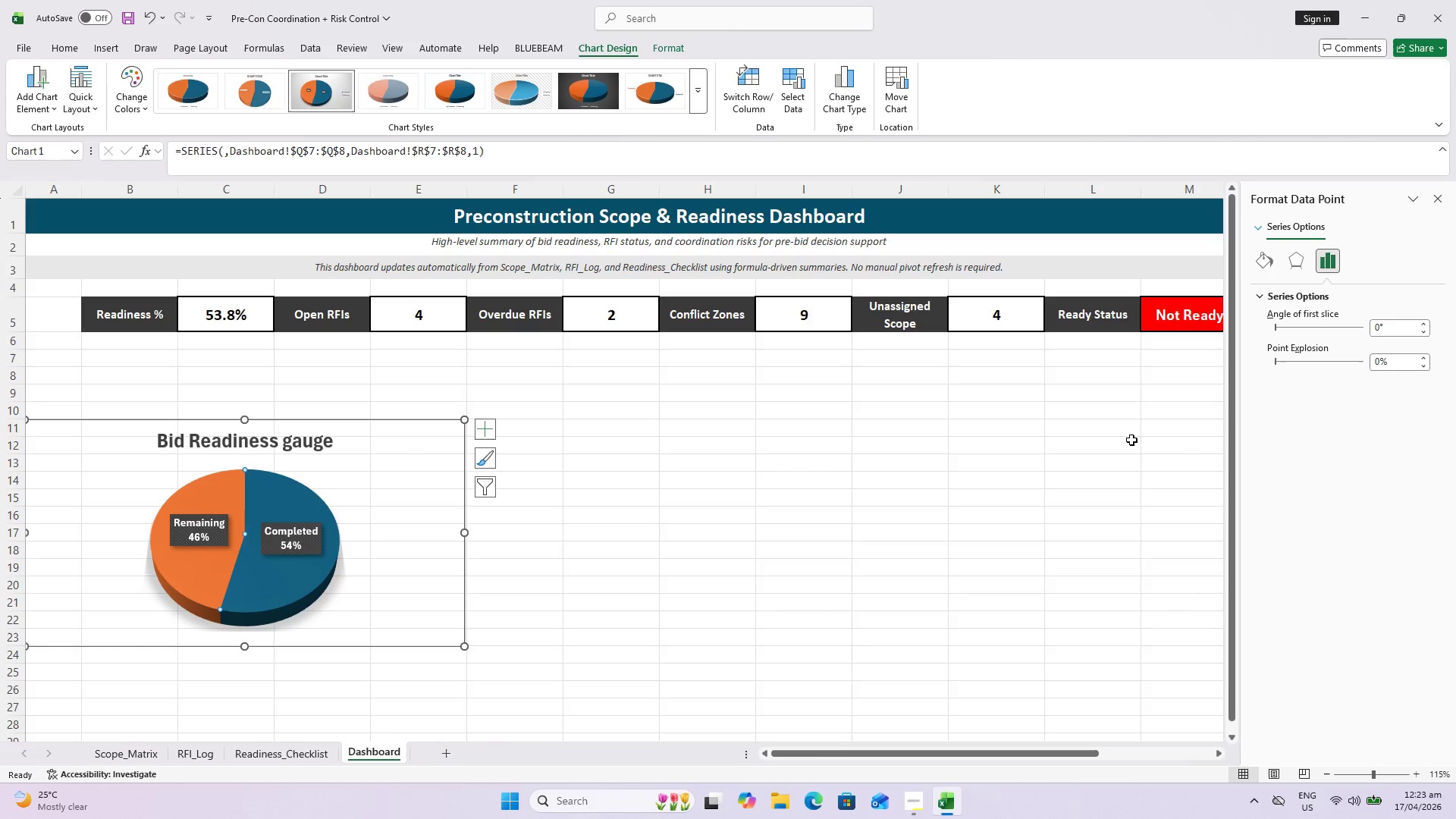 
left_click([1423, 447])
 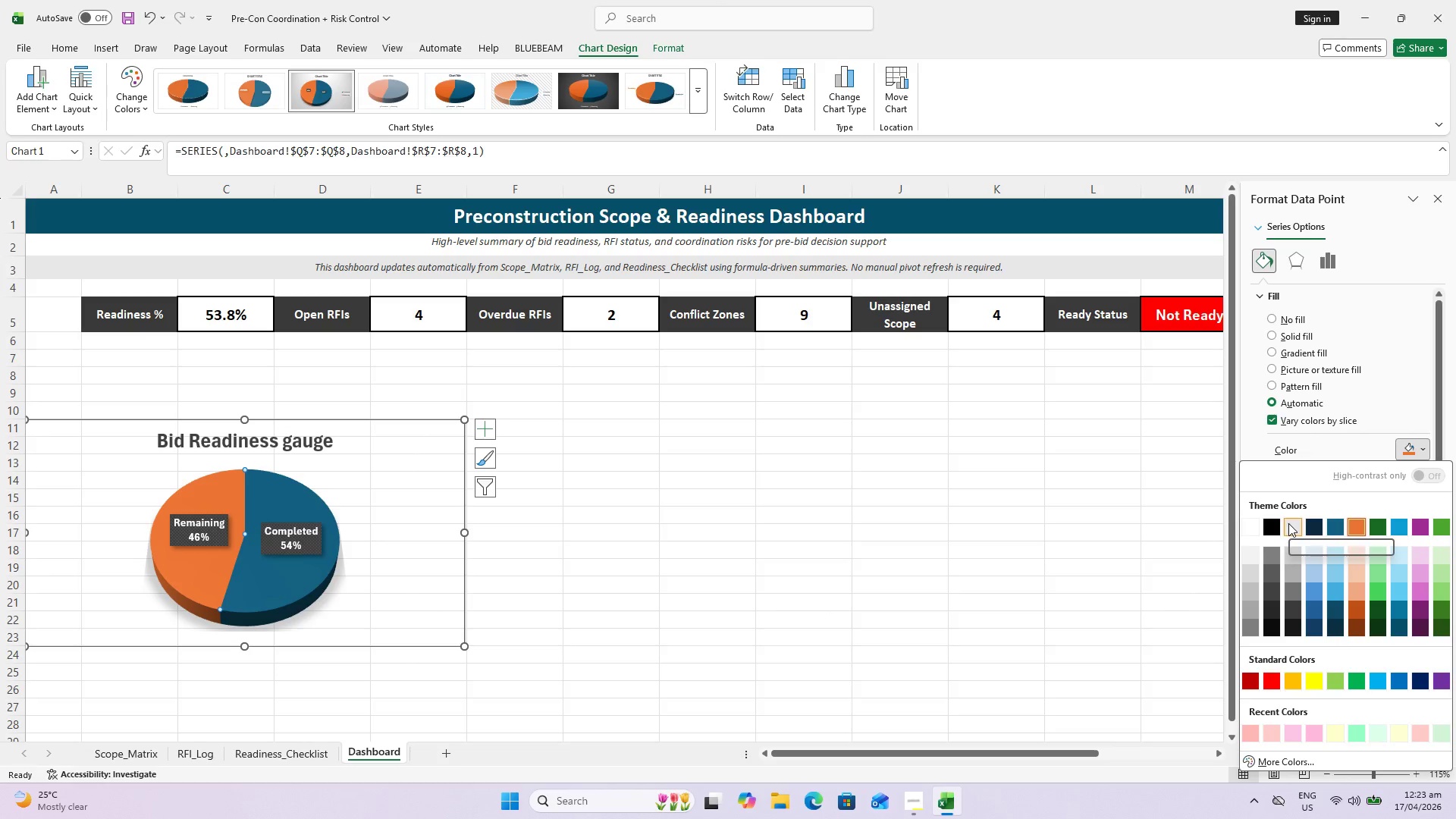 
left_click([1288, 523])
 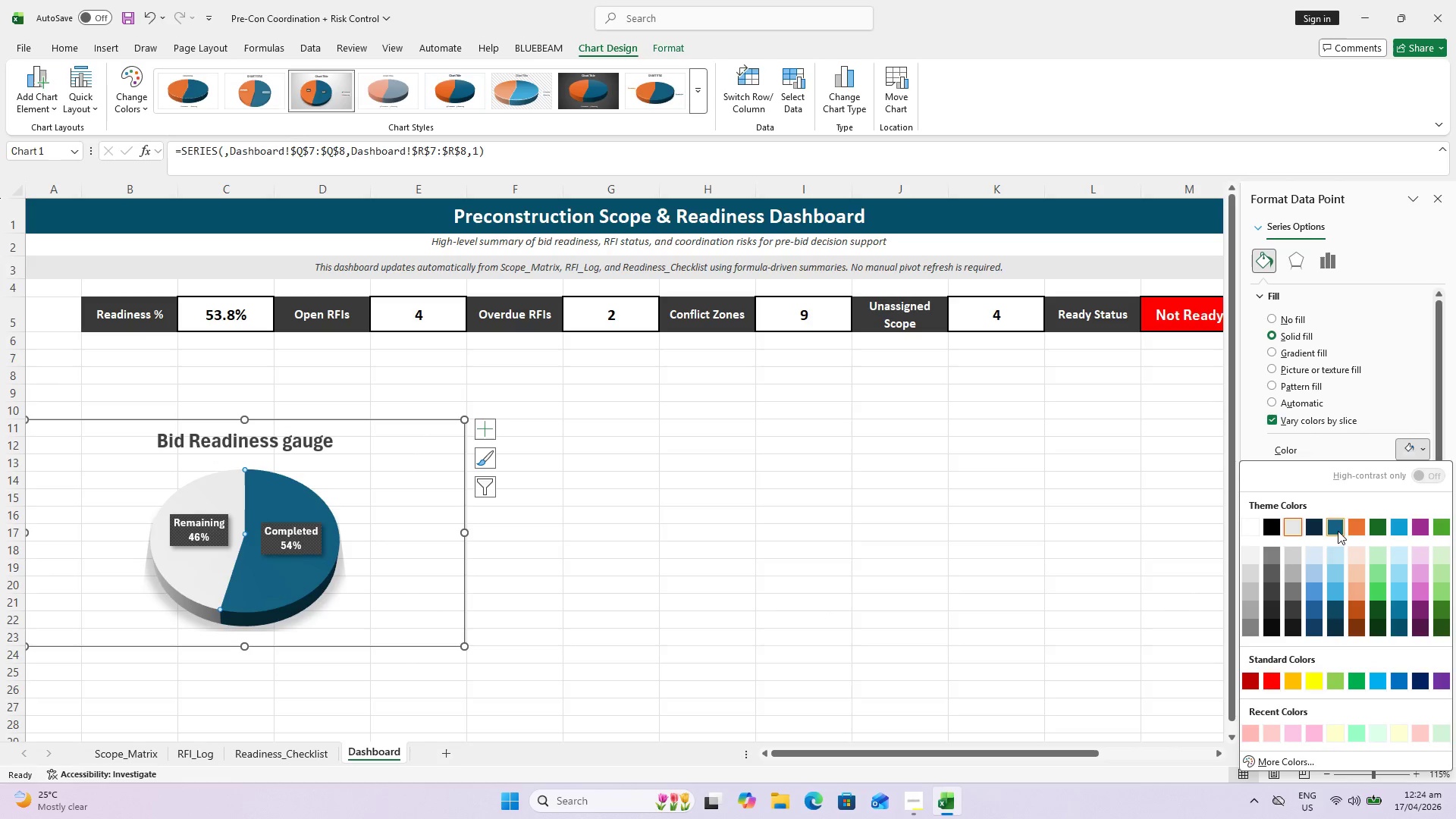 
left_click([1254, 613])
 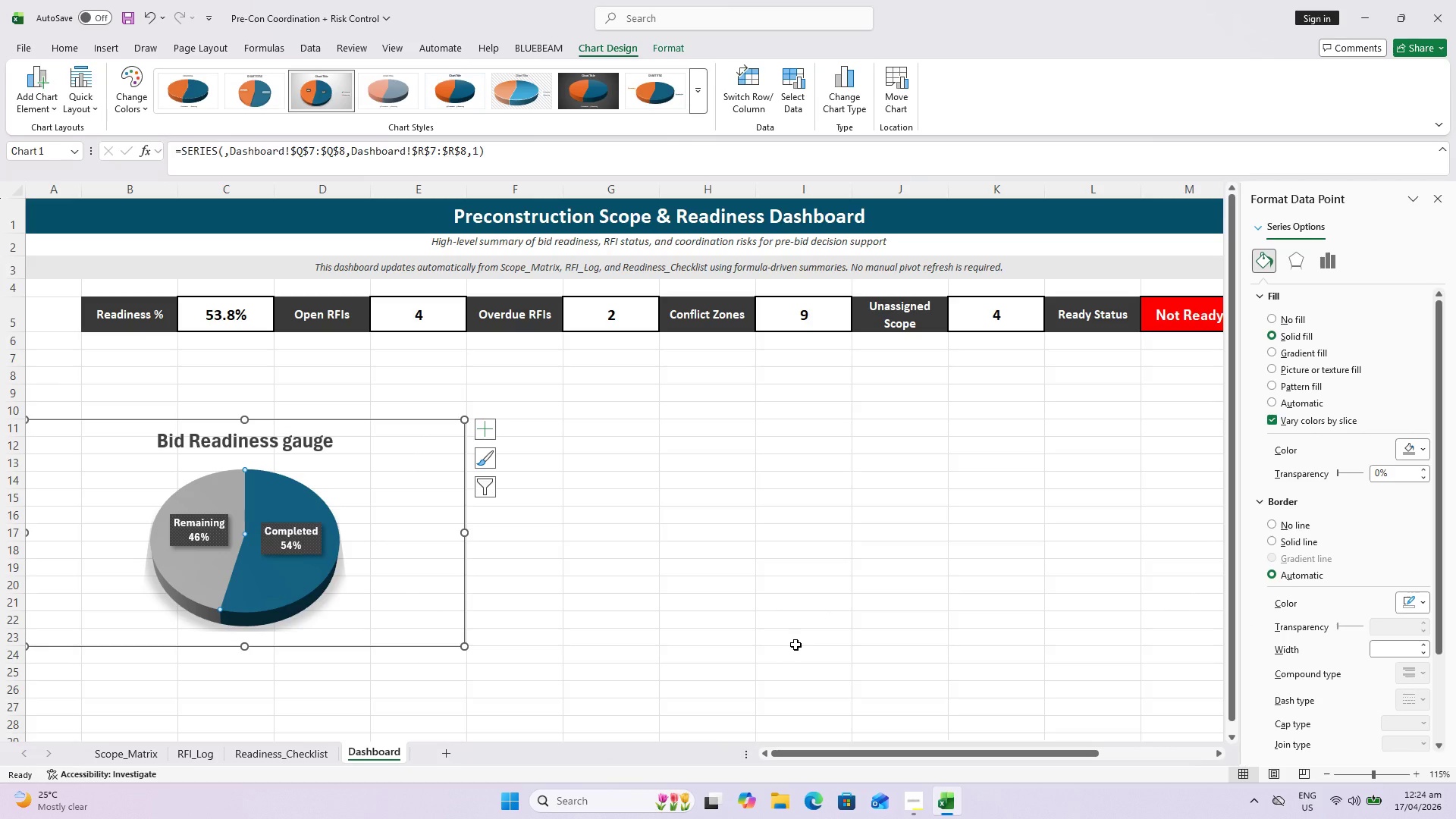 
left_click([795, 645])
 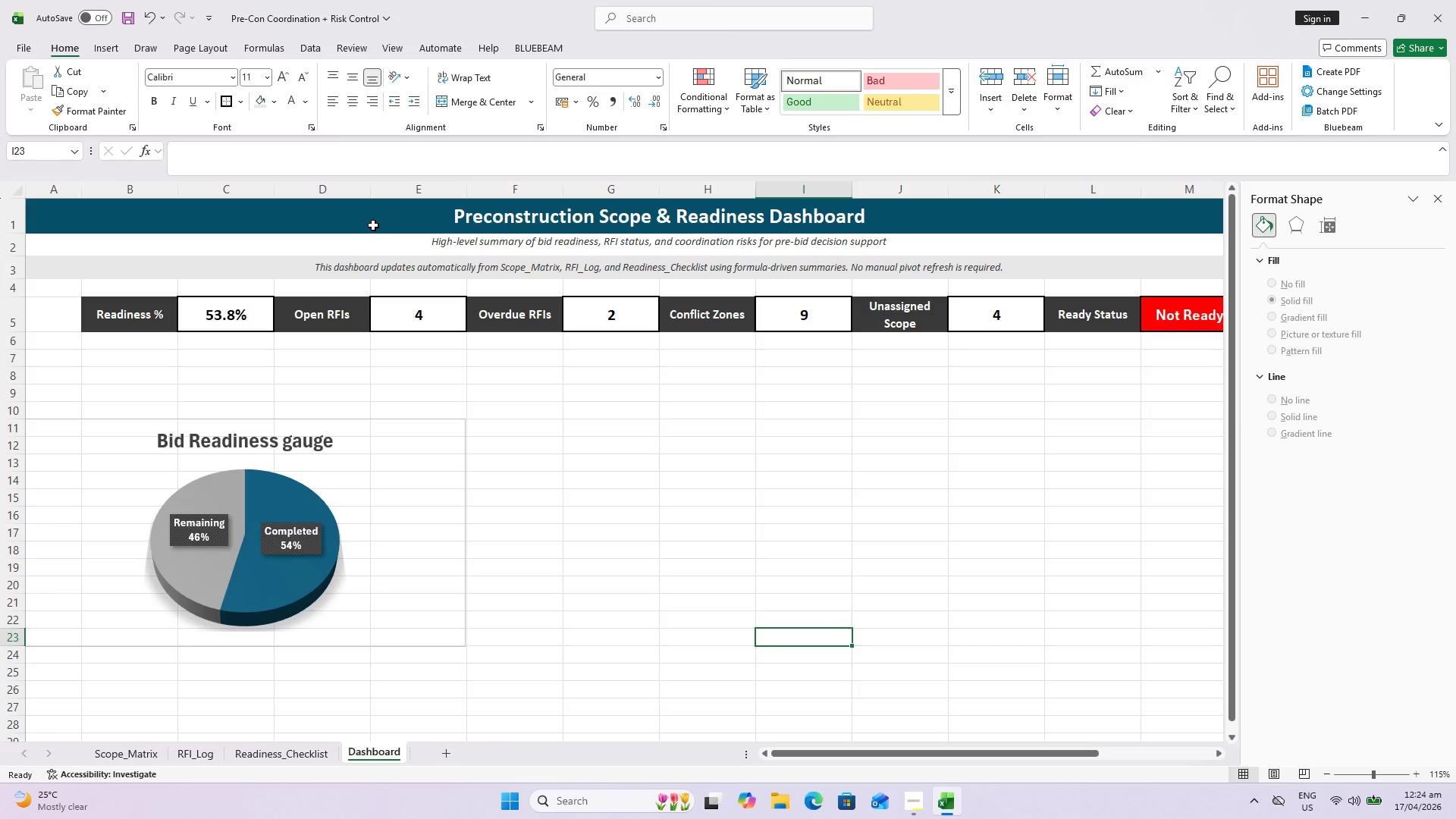 
wait(16.94)
 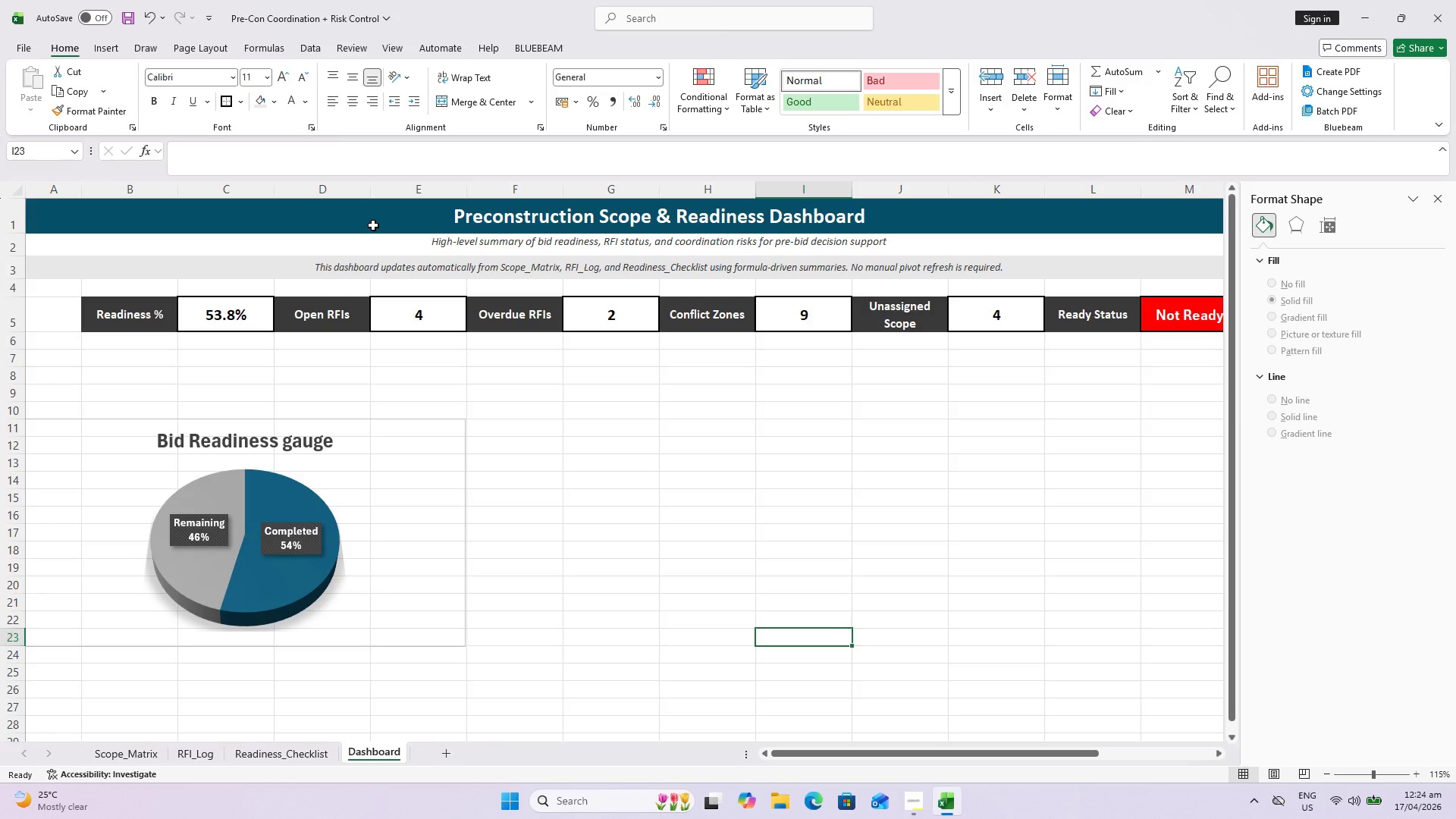 
mouse_move([171, 445])
 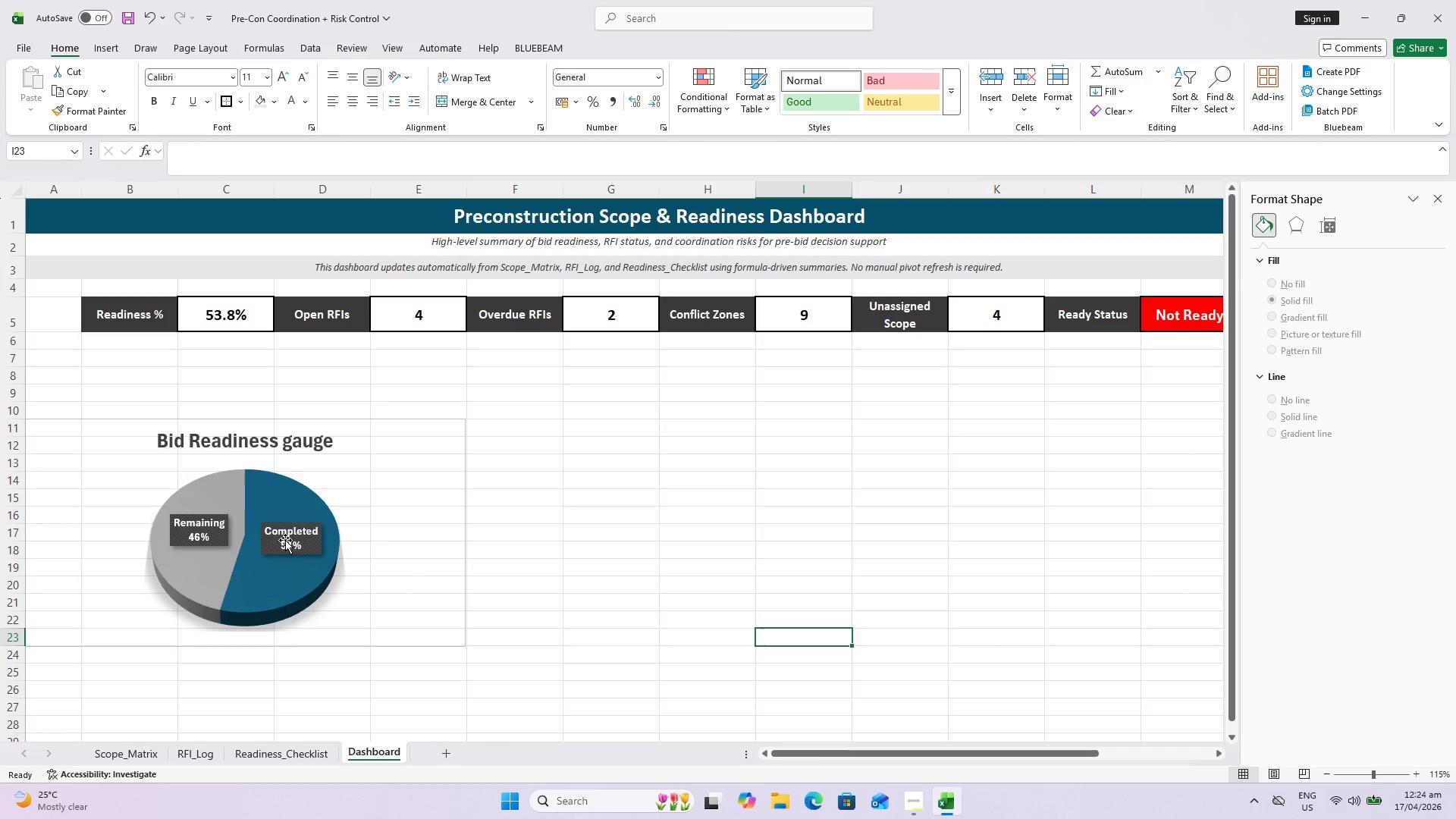 
left_click([286, 540])
 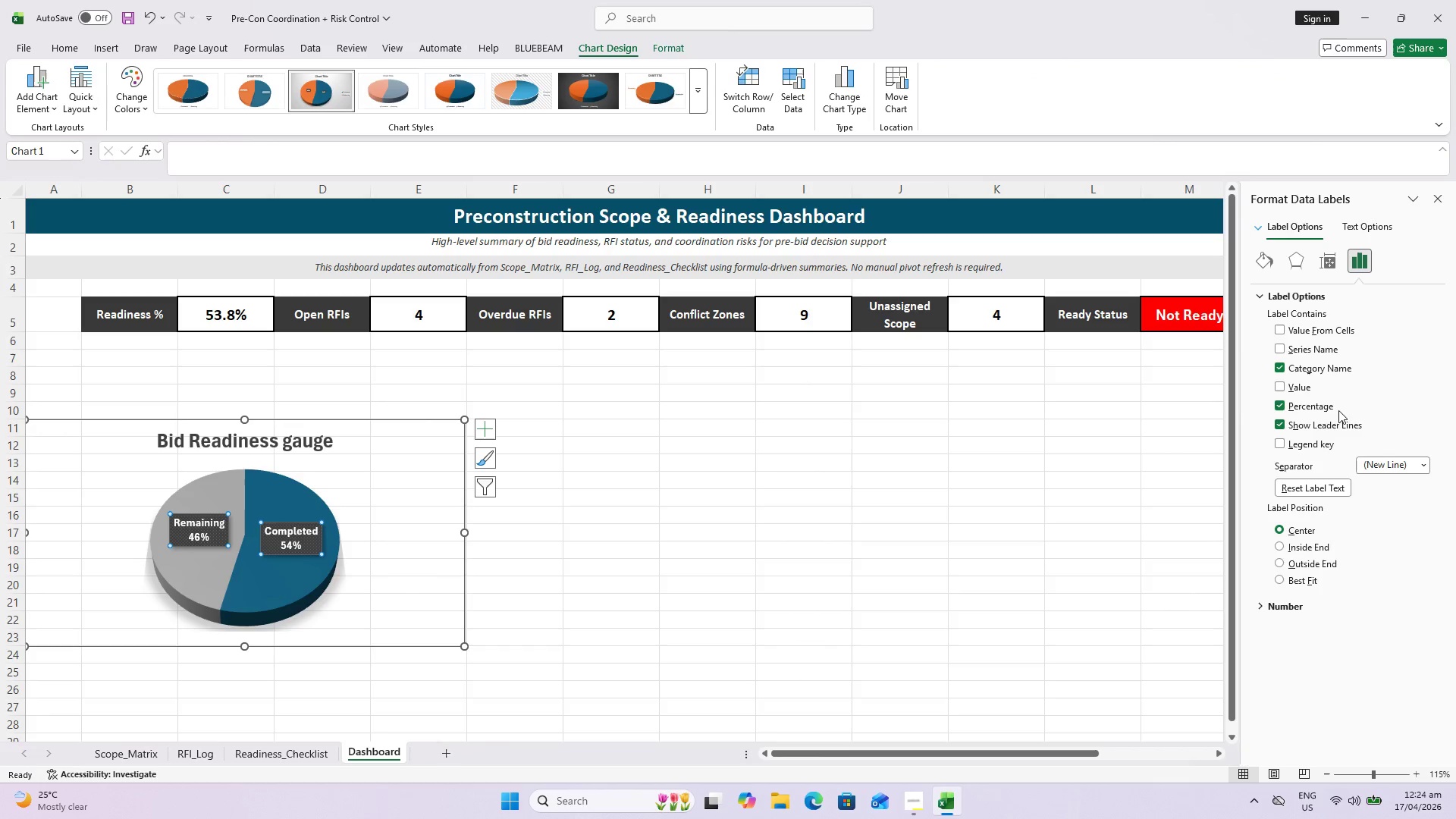 
wait(10.77)
 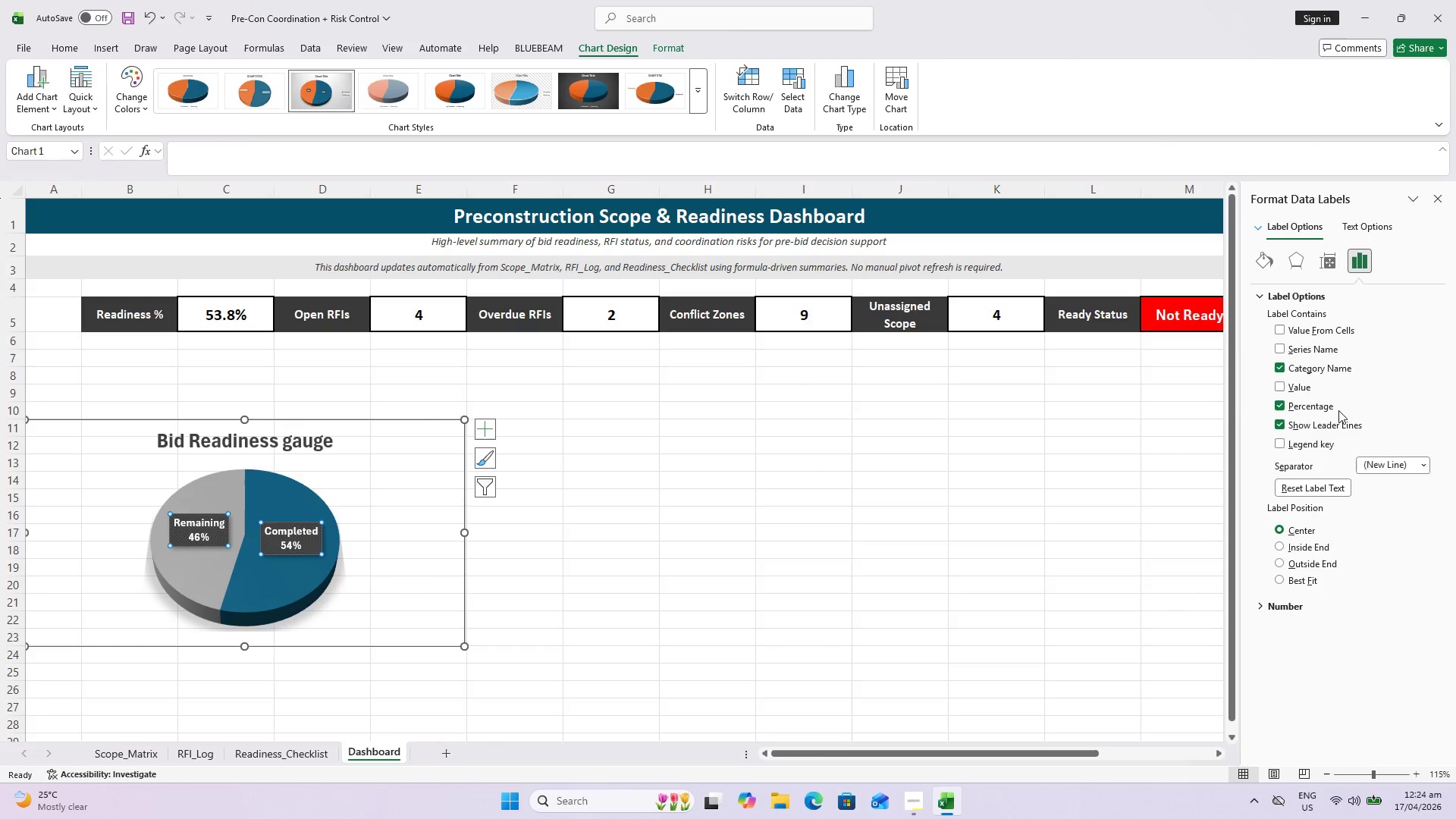 
left_click([629, 499])
 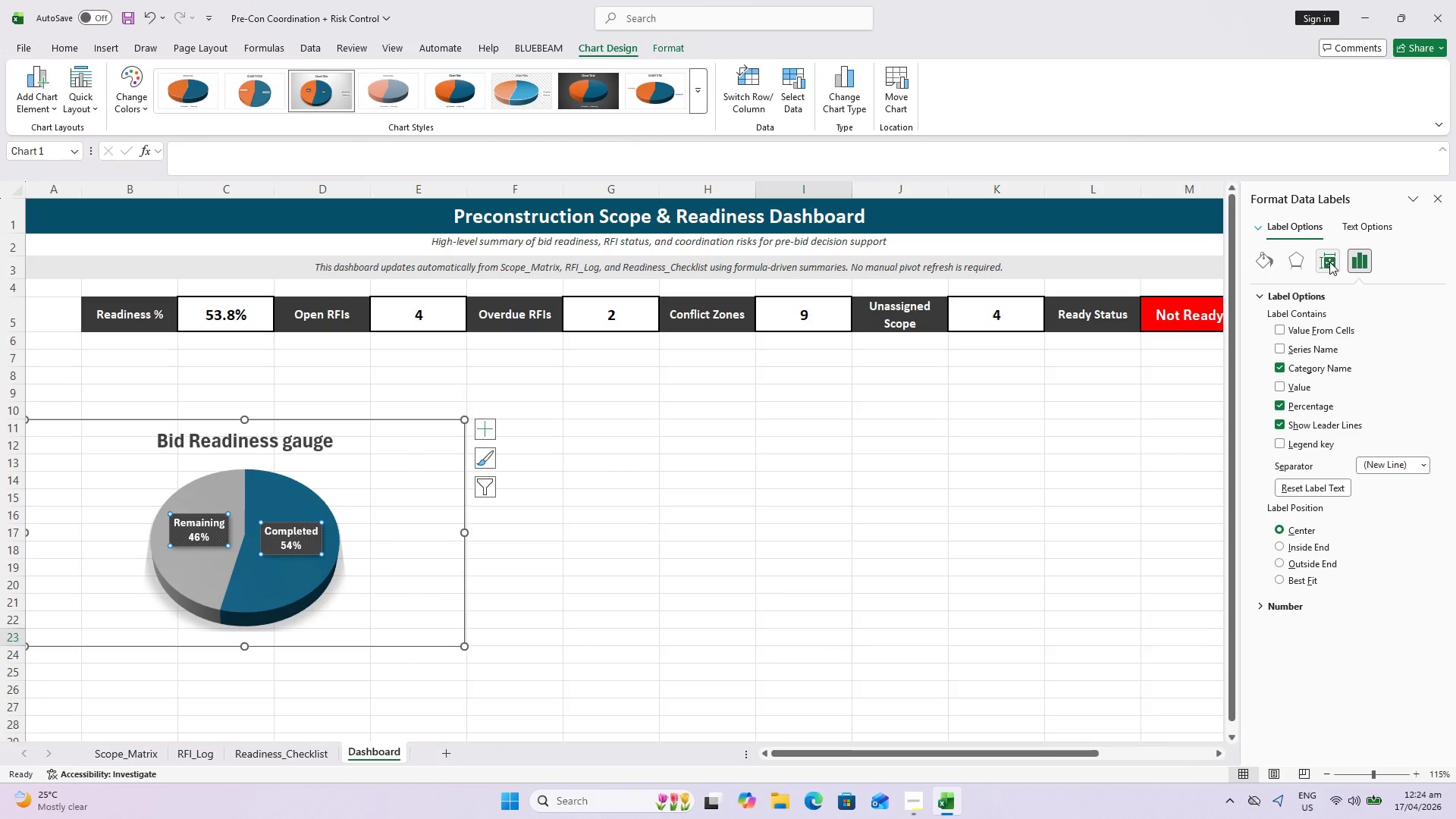 
left_click([1361, 229])
 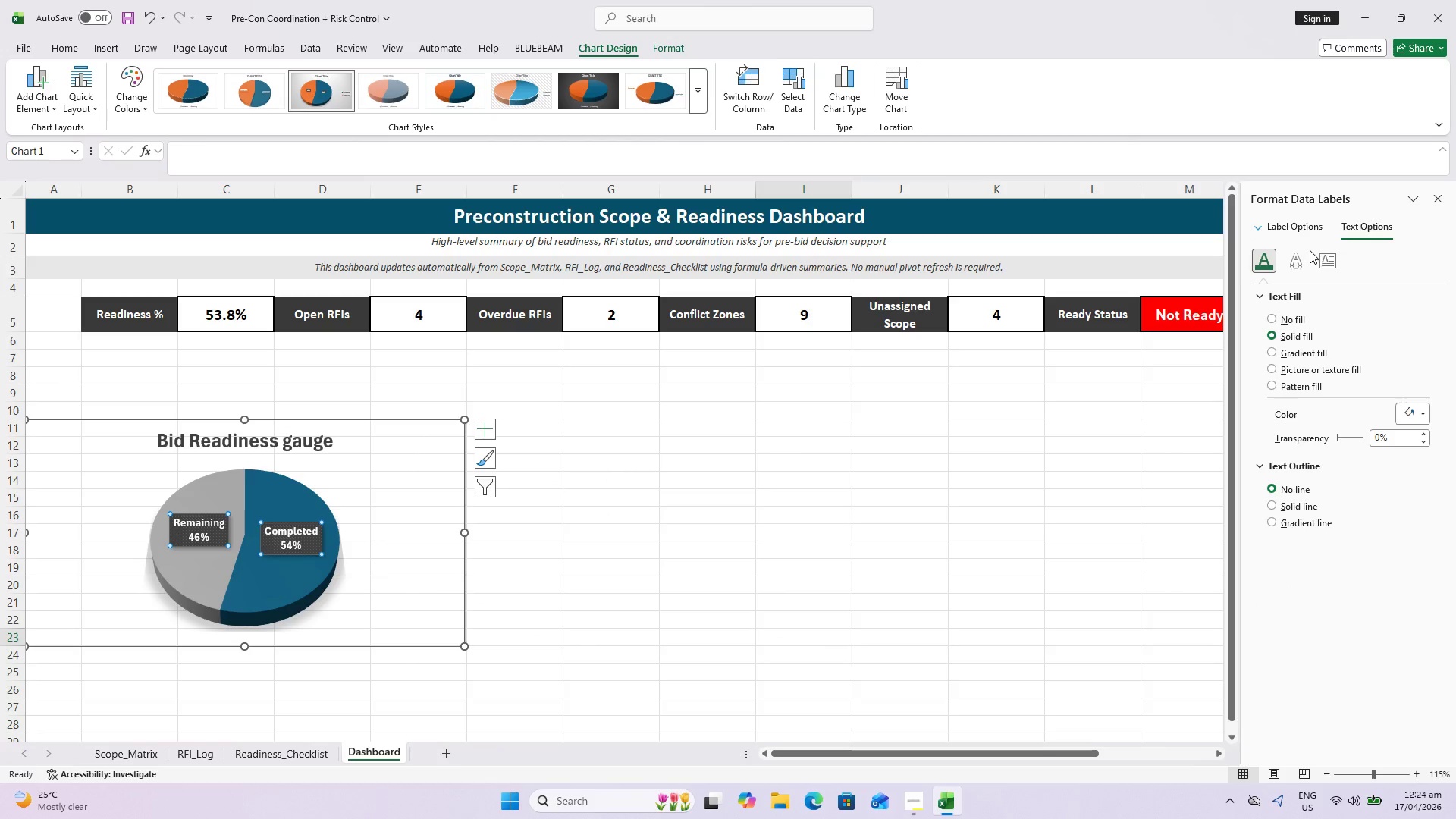 
left_click([1298, 228])
 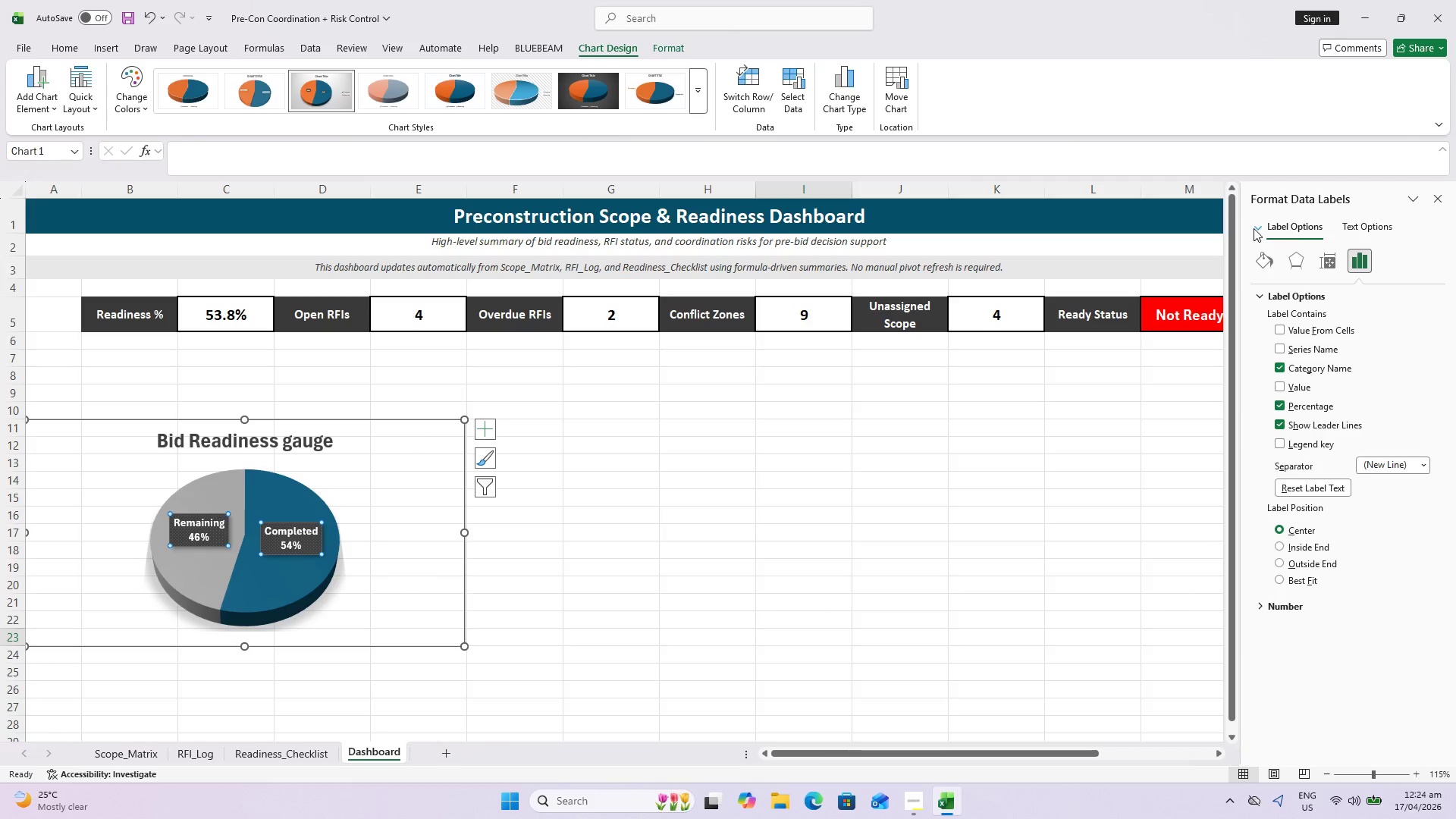 
left_click([1254, 228])
 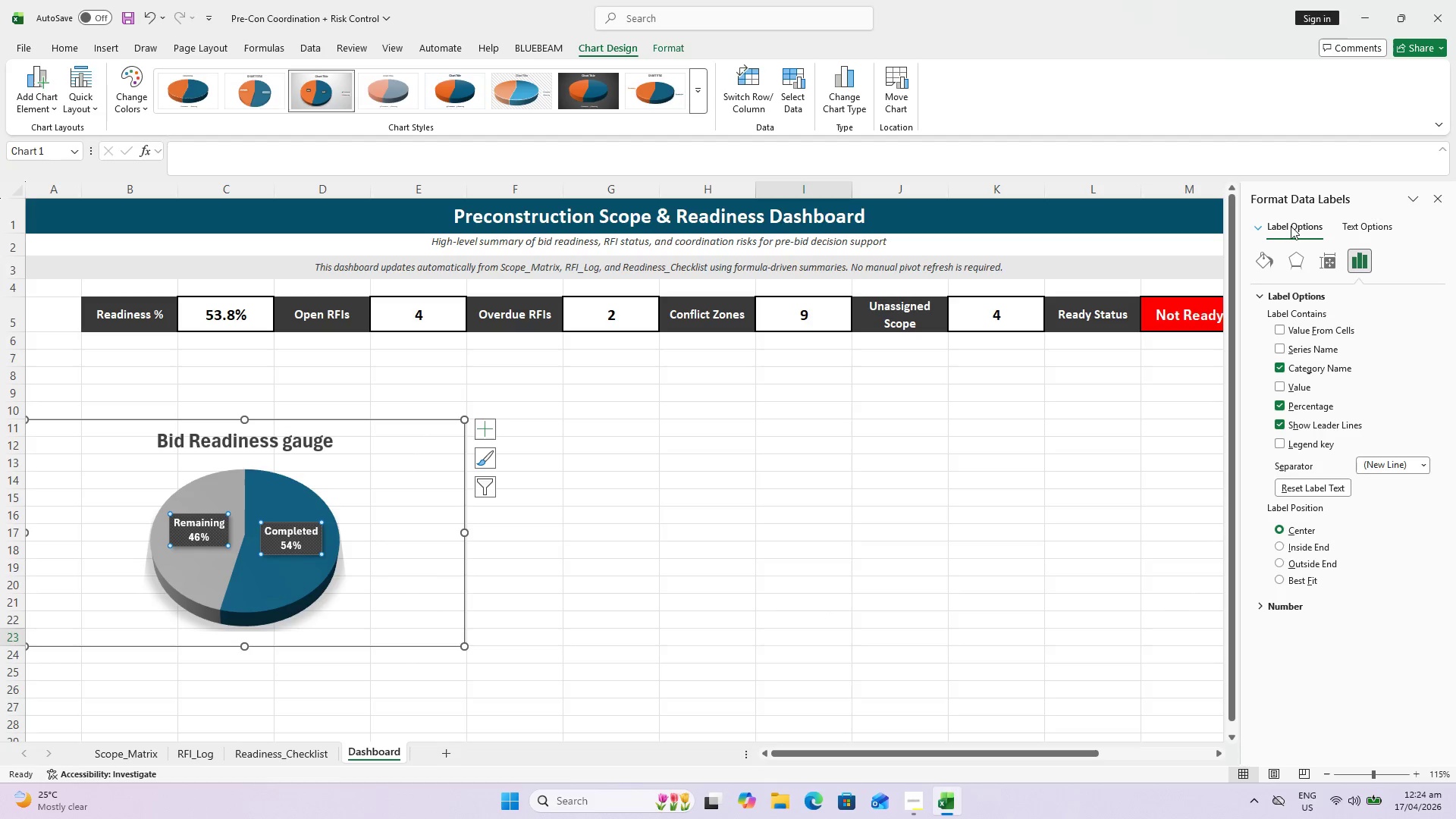 
left_click([1276, 265])
 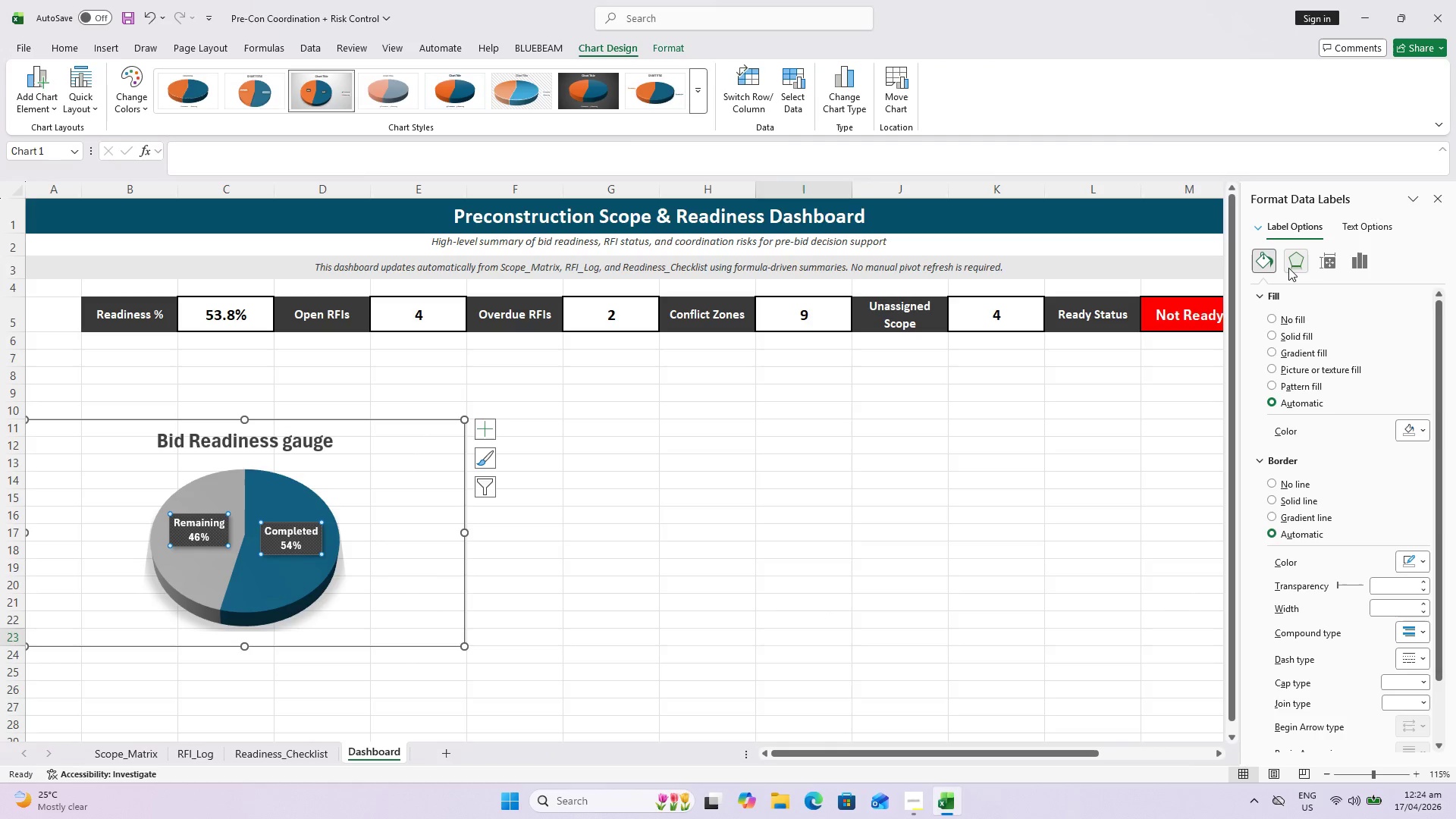 
left_click([1288, 268])
 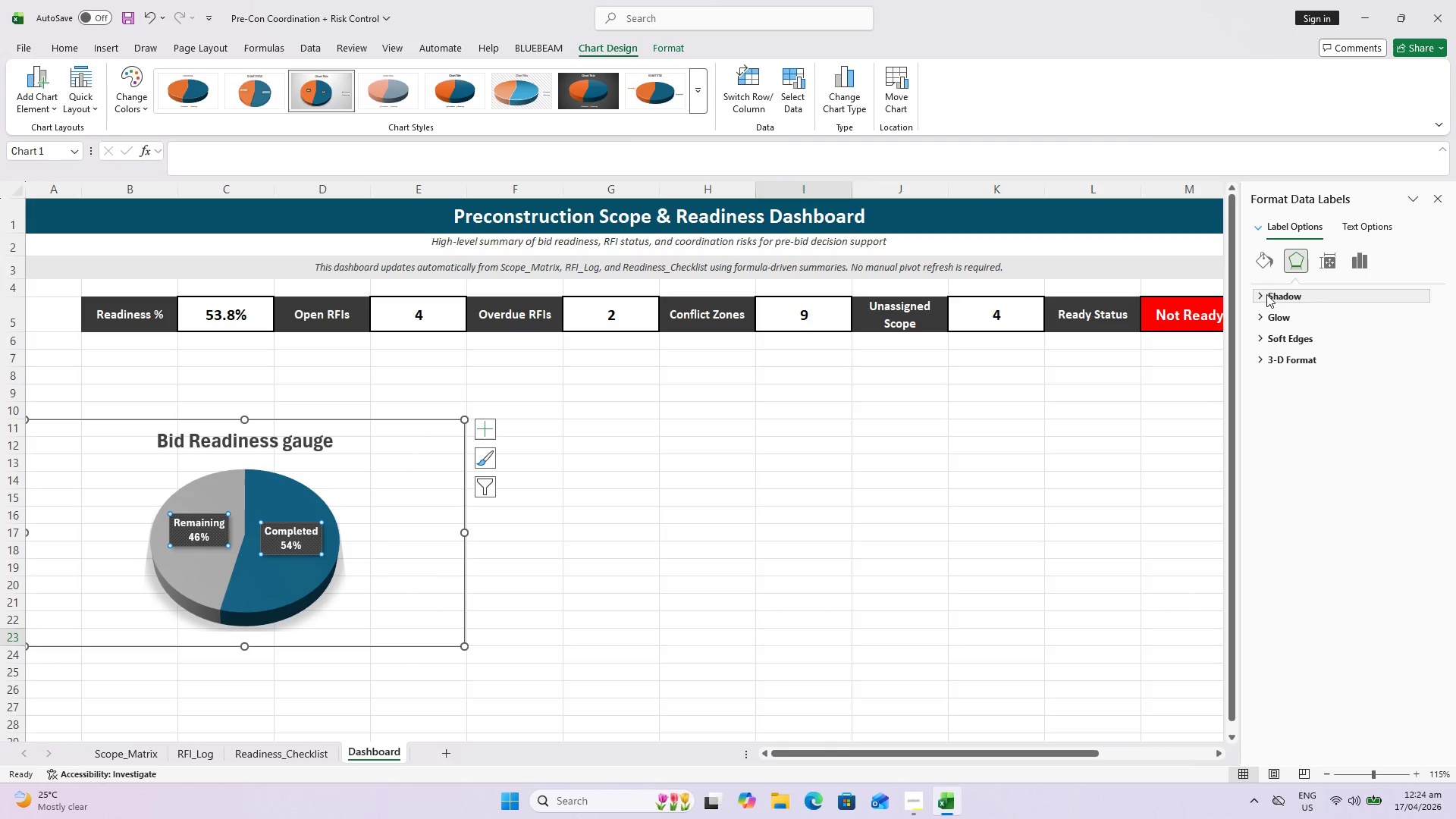 
left_click([1333, 262])
 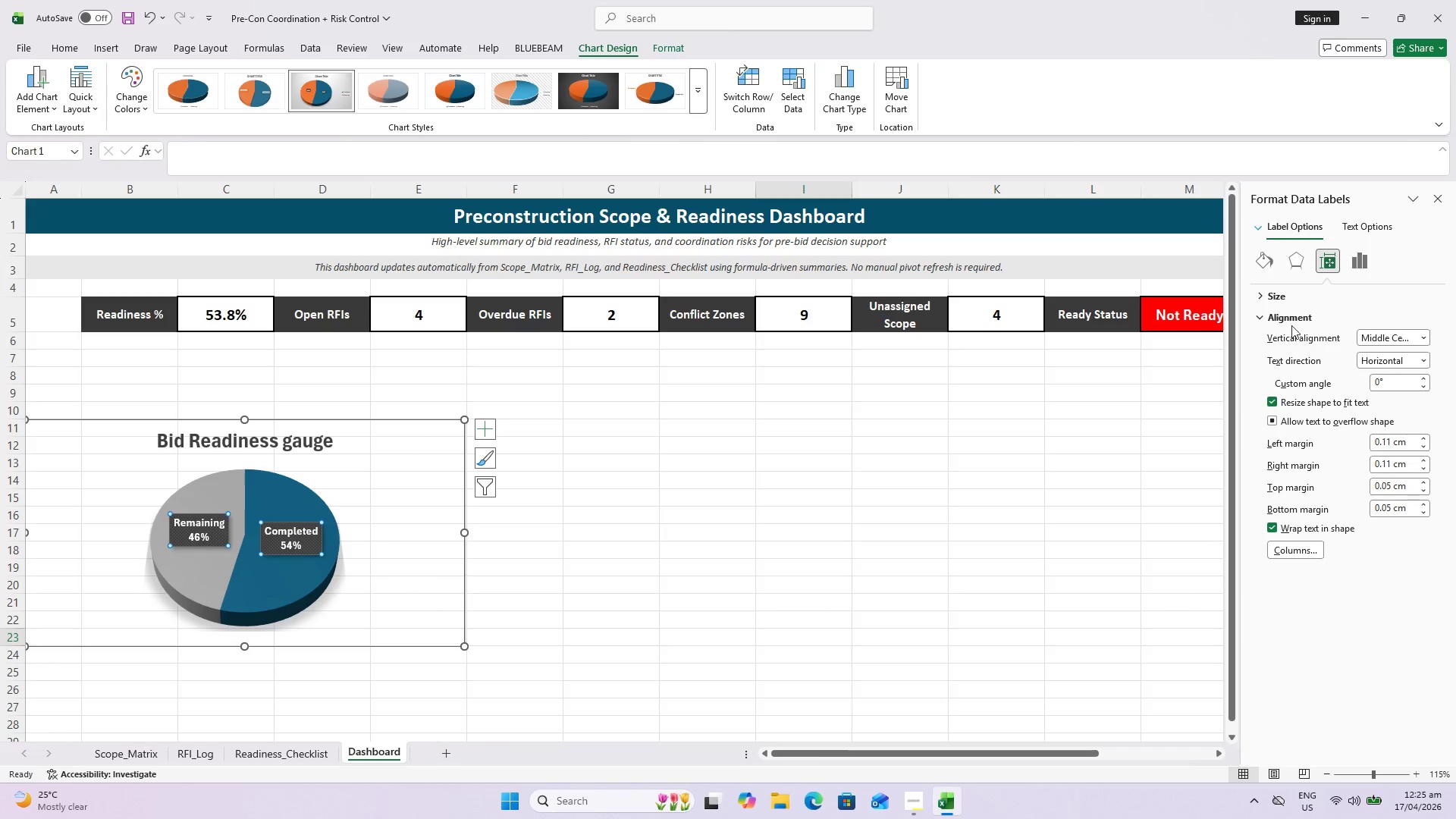 
left_click([1264, 266])
 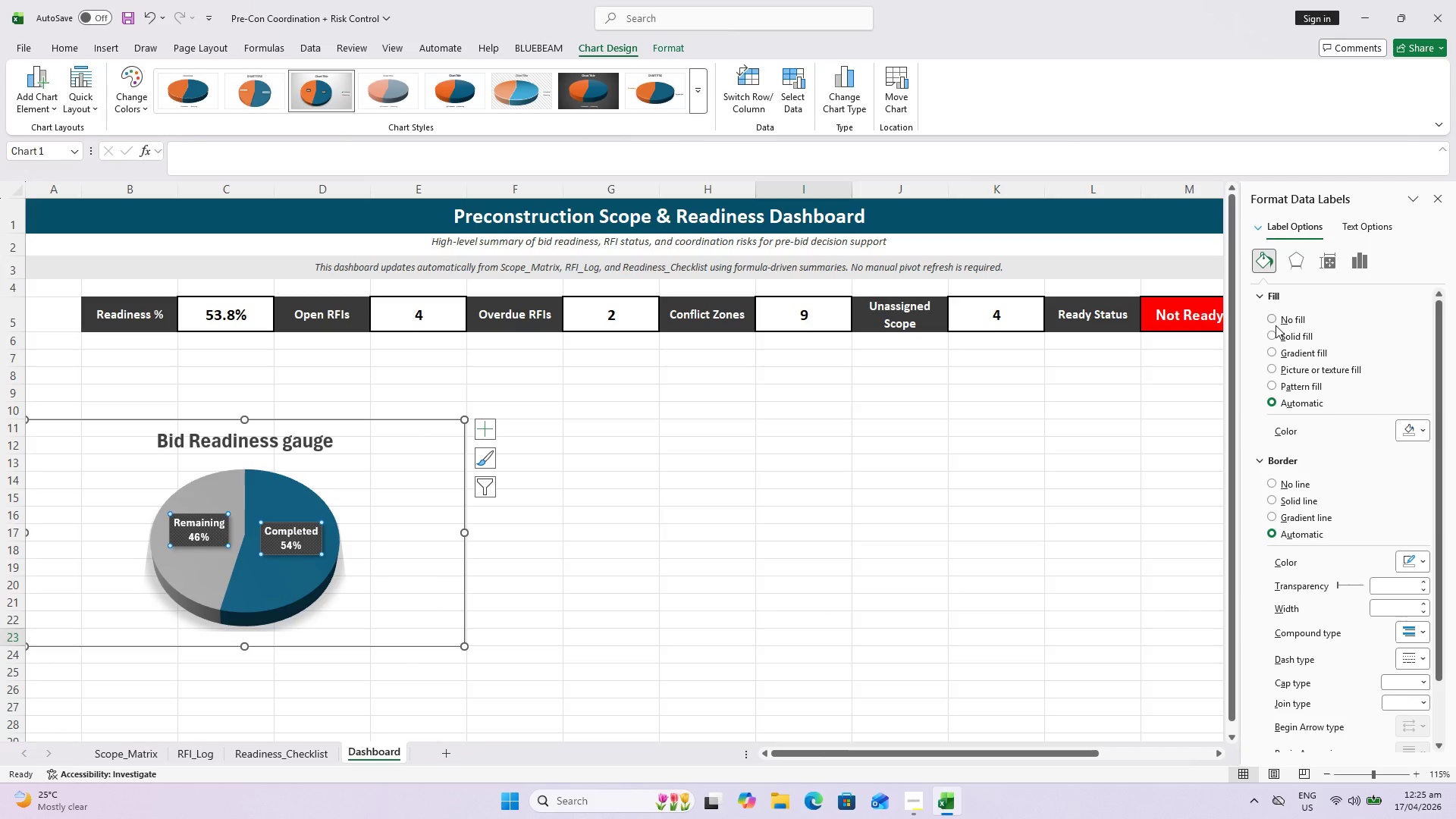 
left_click([1274, 325])
 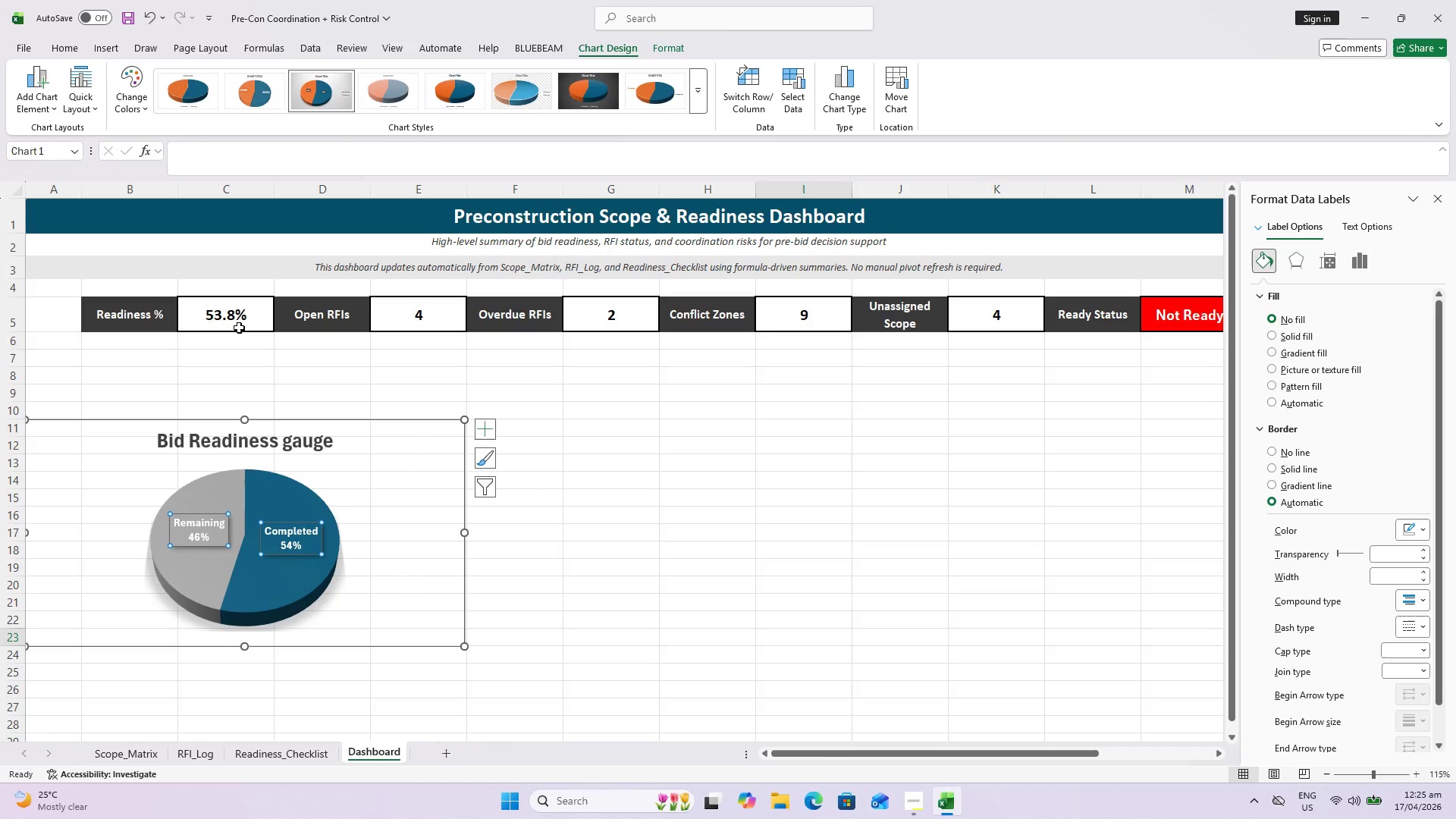 
wait(11.97)
 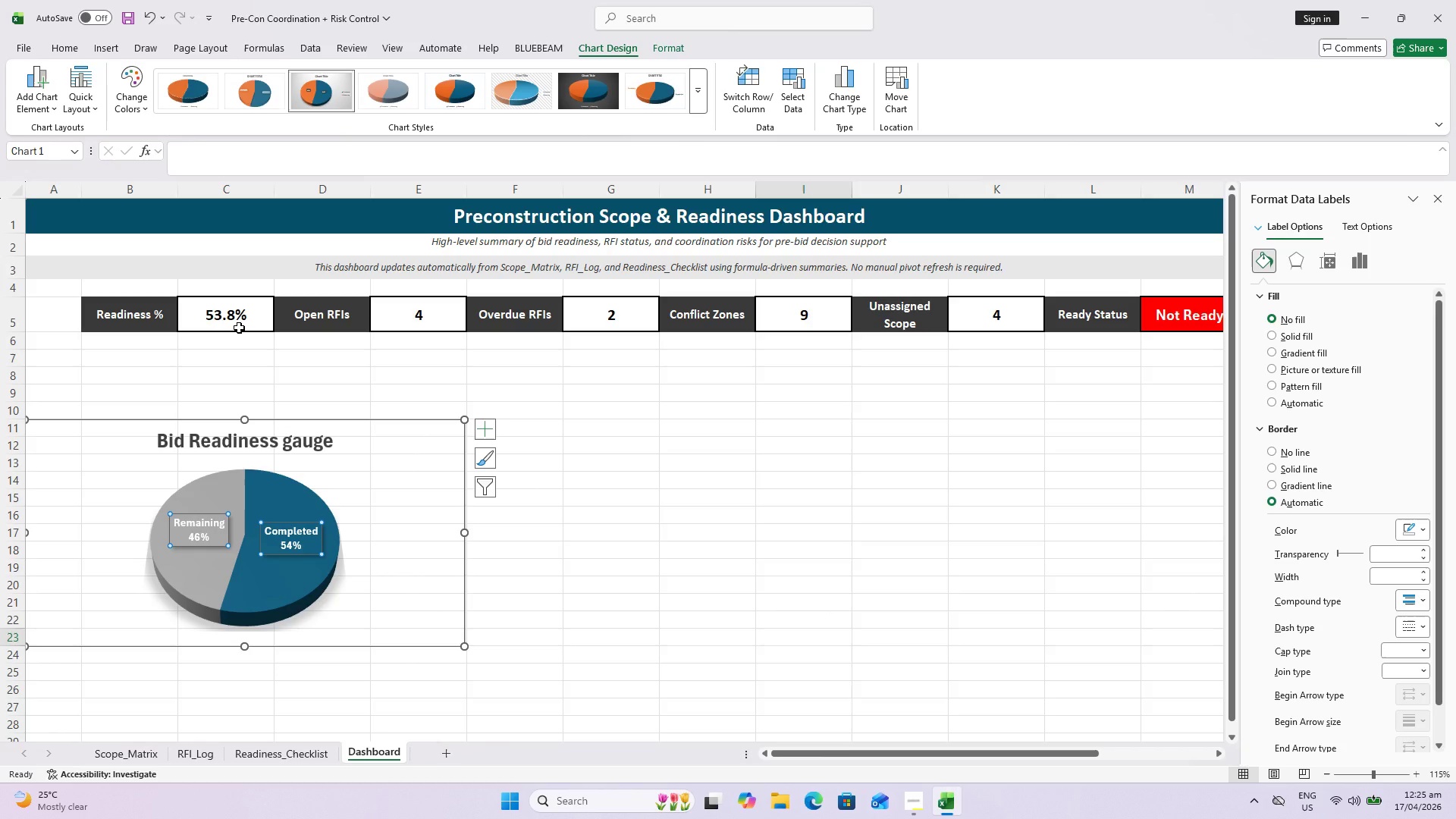 
scroll: coordinate [1279, 460], scroll_direction: down, amount: 7.0
 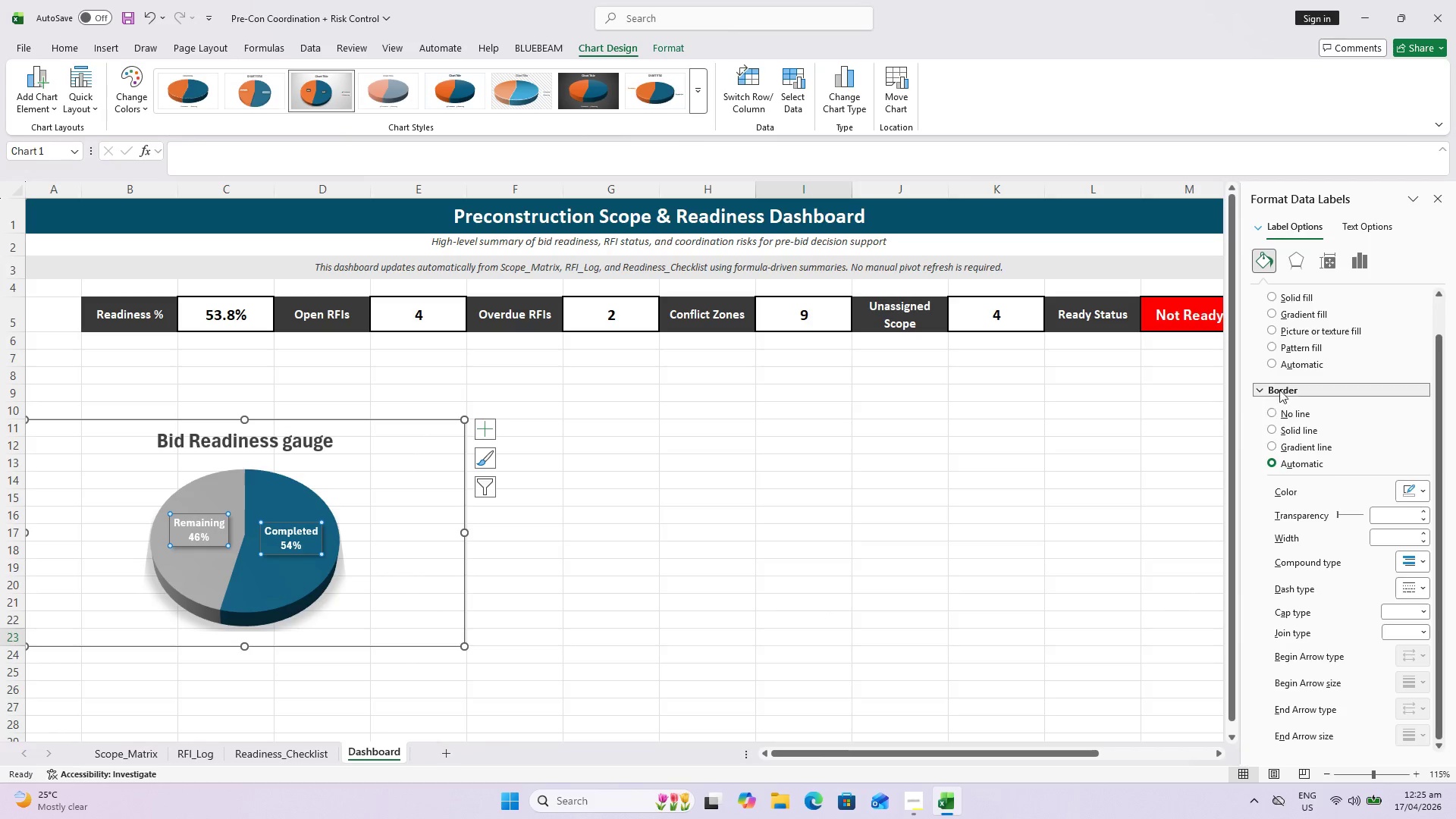 
mouse_move([1272, 280])
 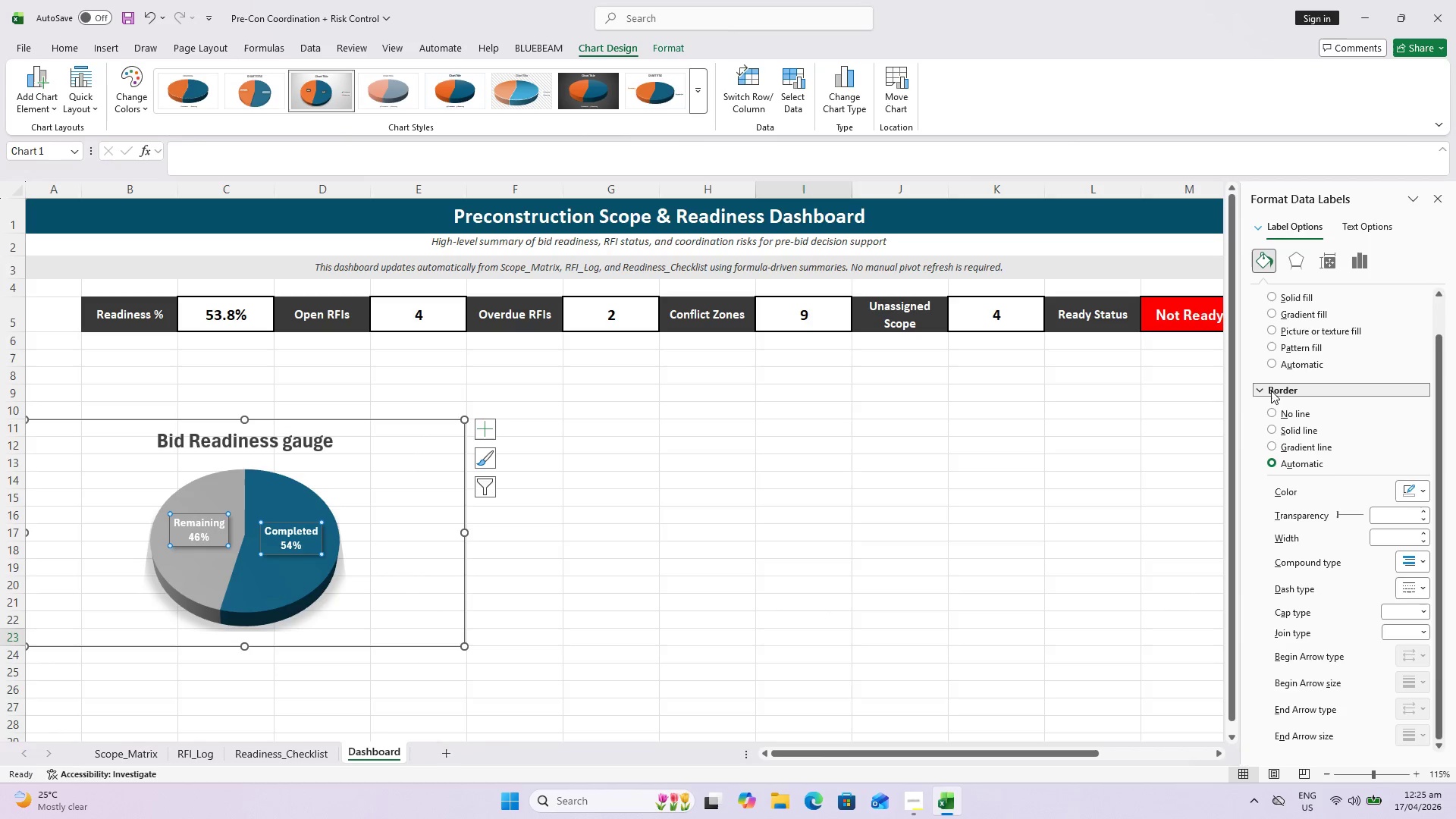 
left_click([1271, 391])
 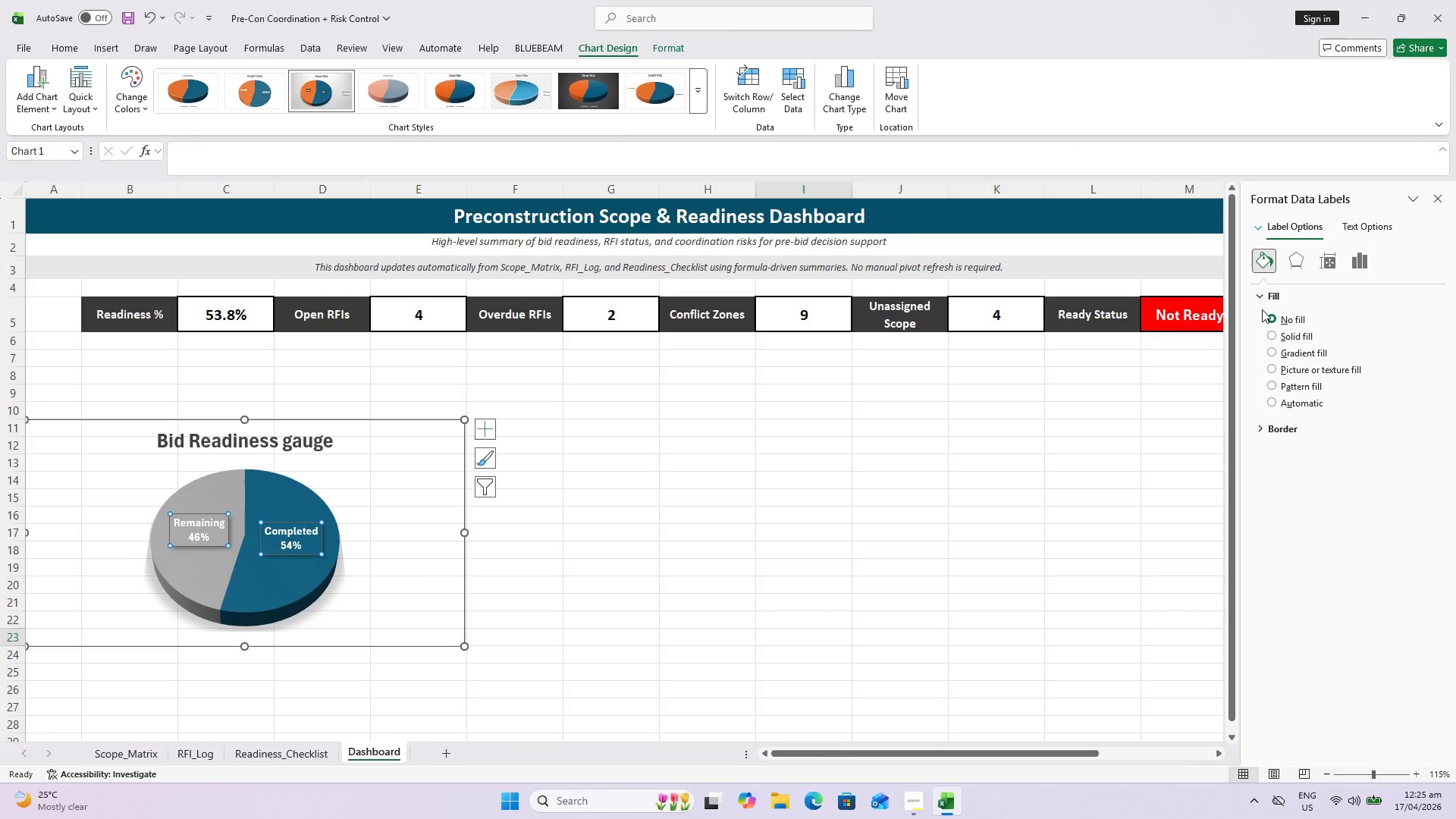 
left_click([1259, 291])
 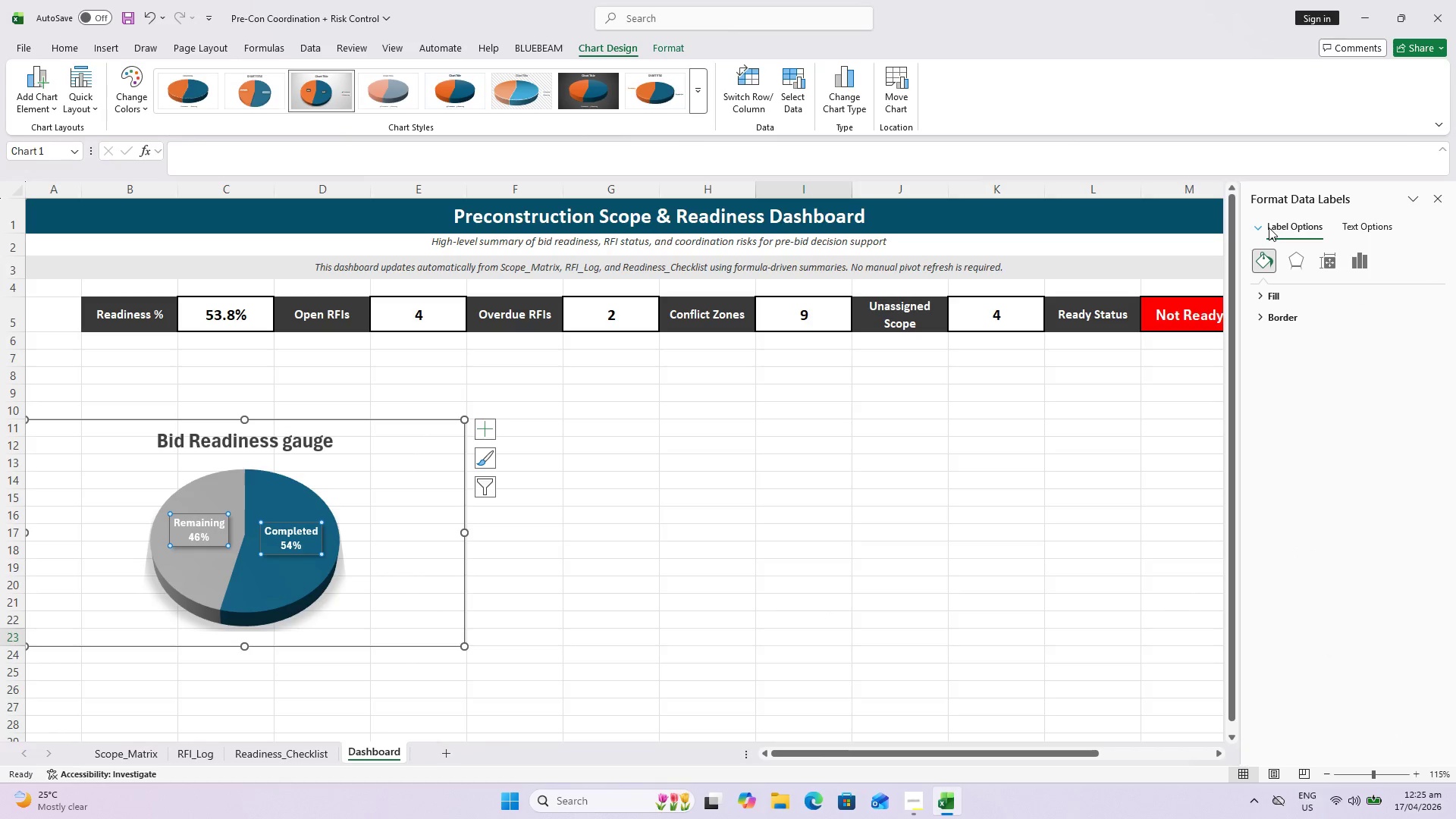 
left_click([1277, 224])
 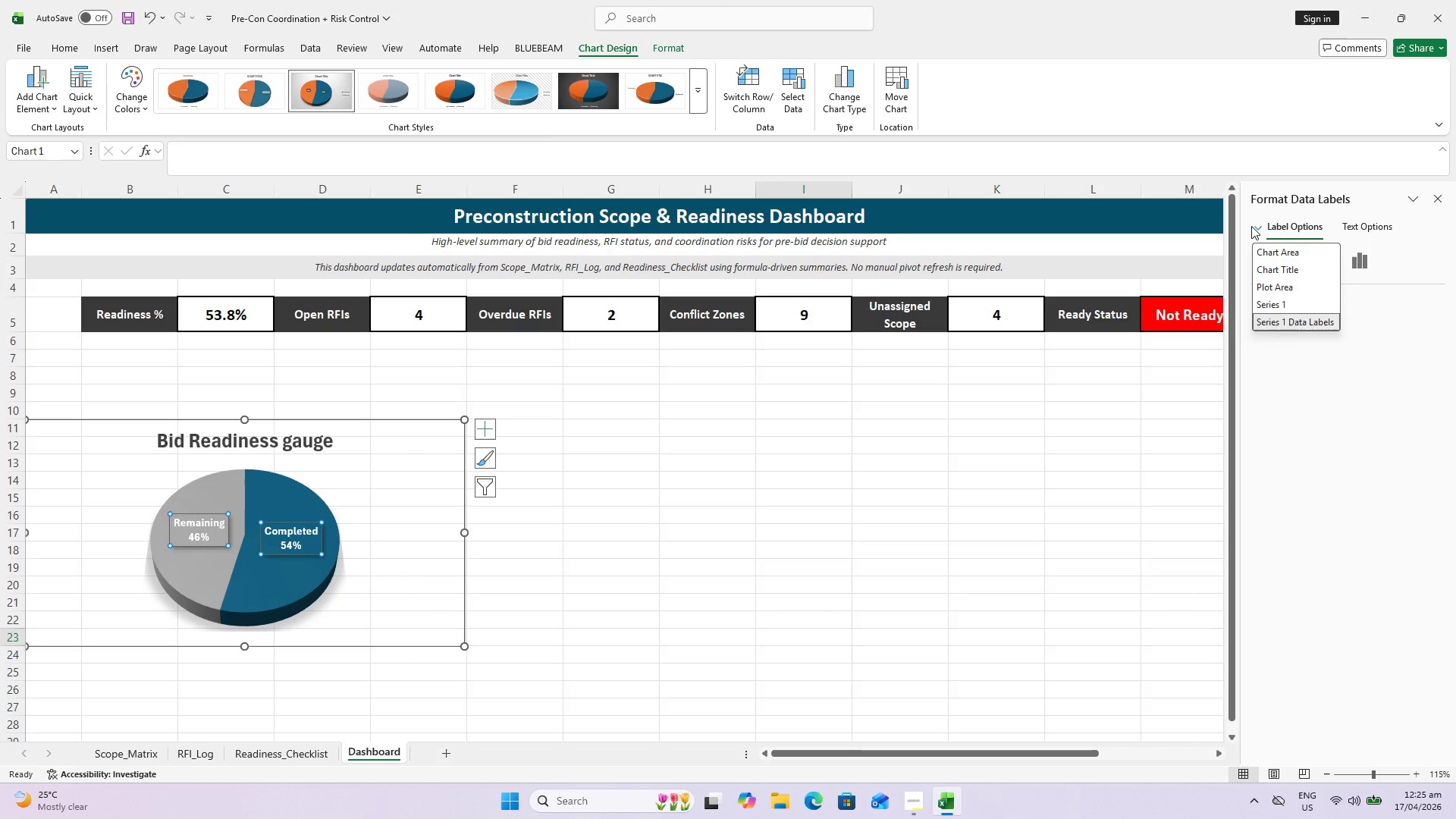 
left_click([1251, 226])
 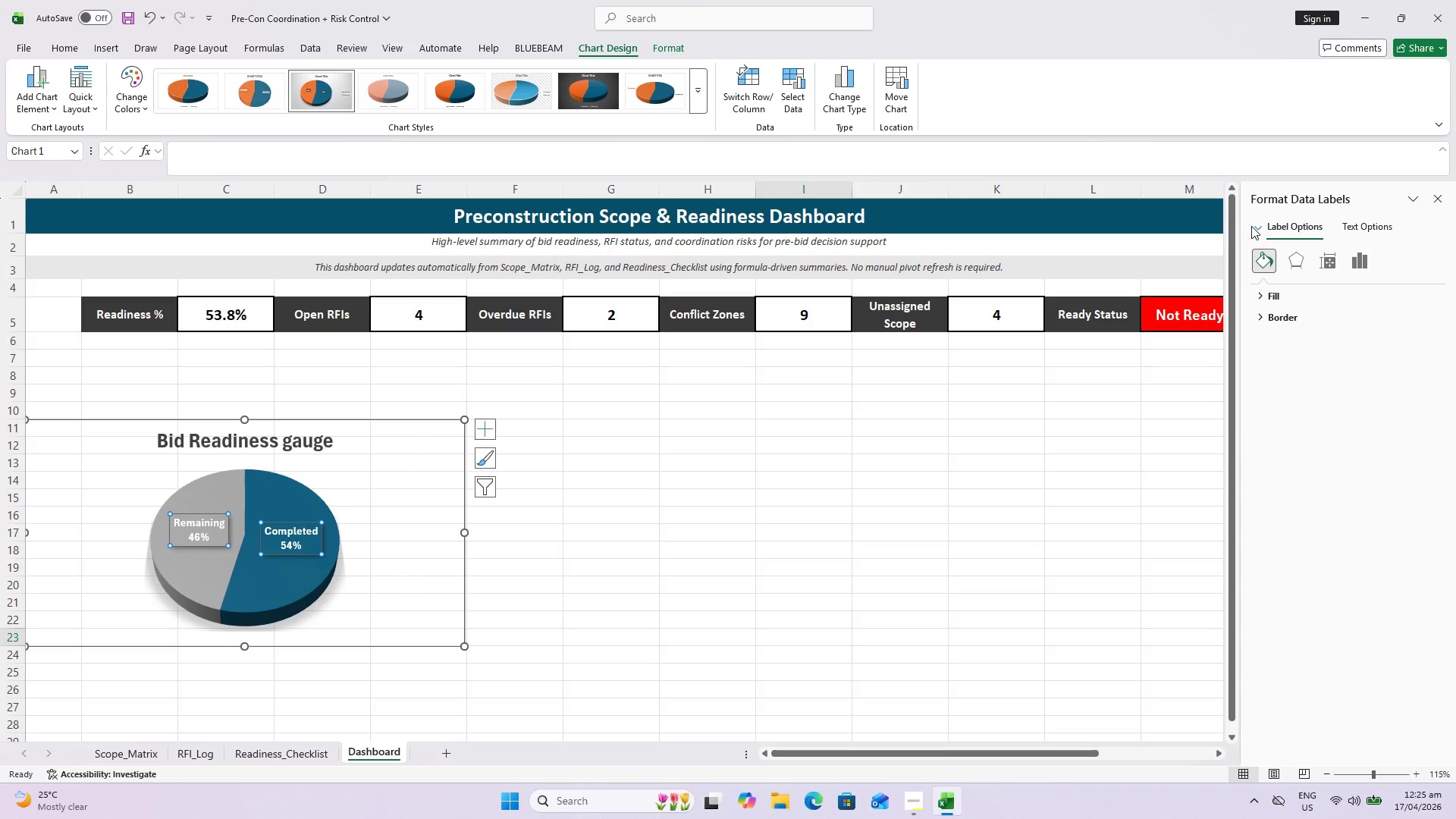 
left_click([1251, 226])
 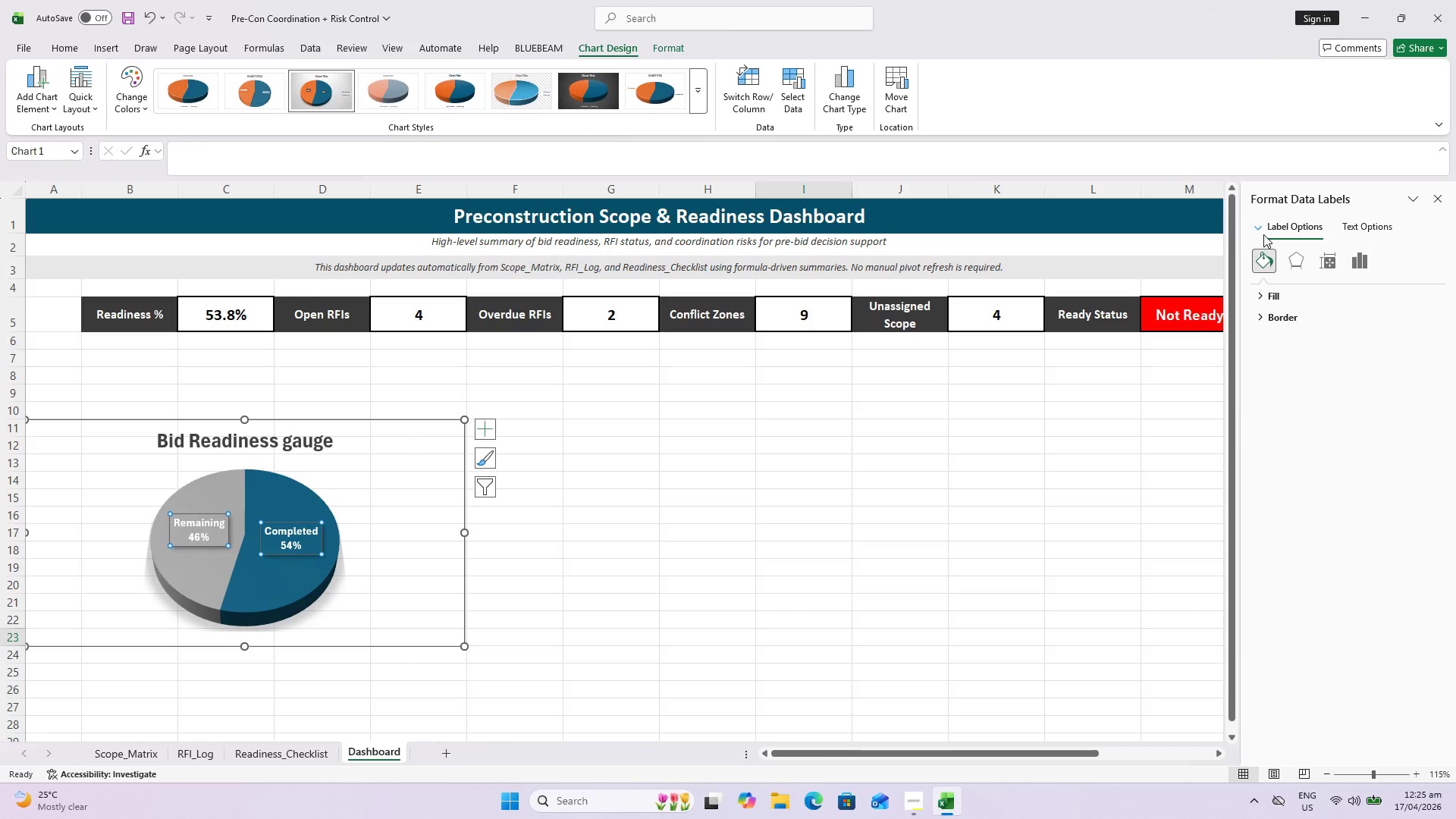 
left_click([1260, 231])
 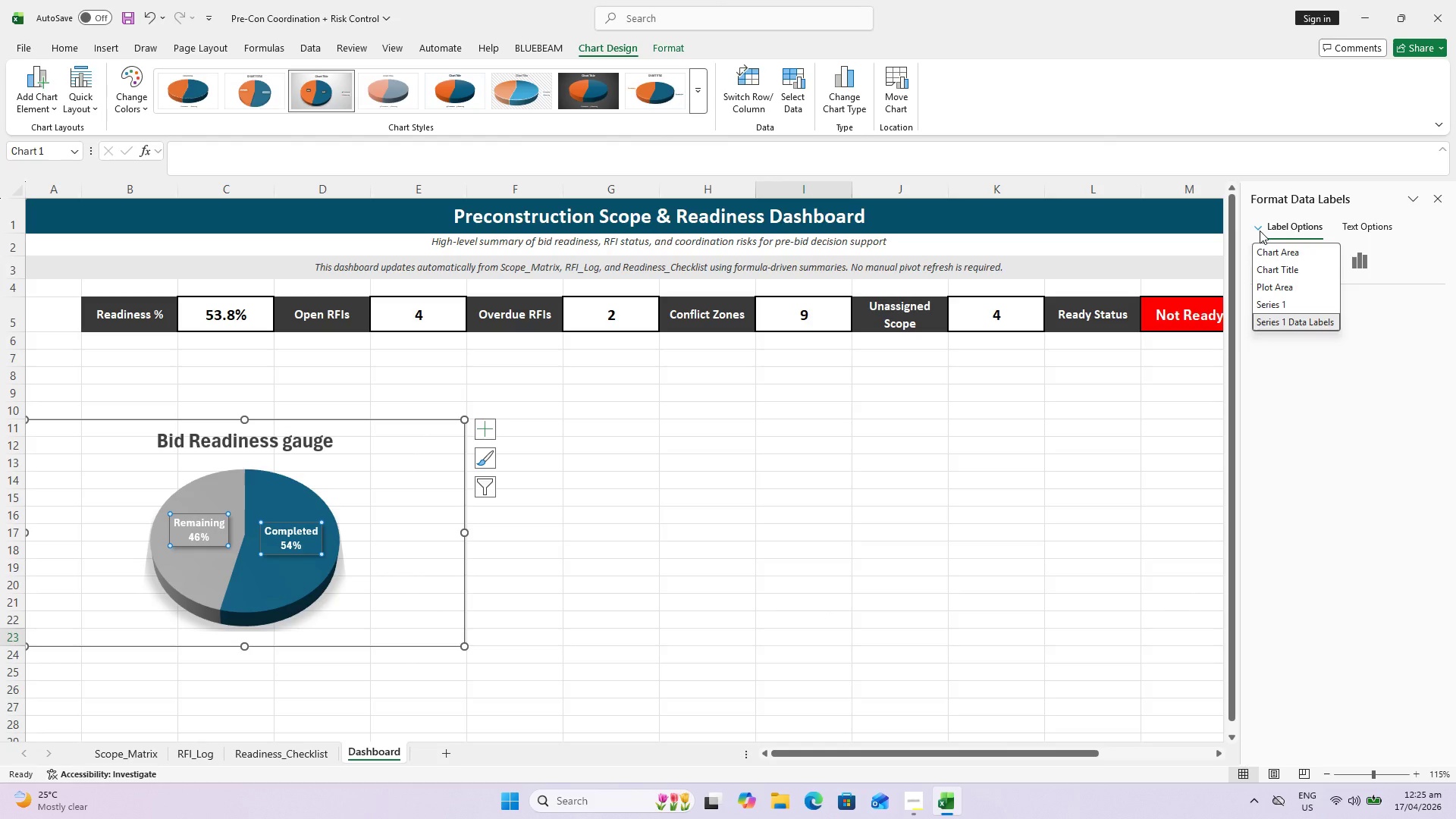 
left_click([1260, 231])
 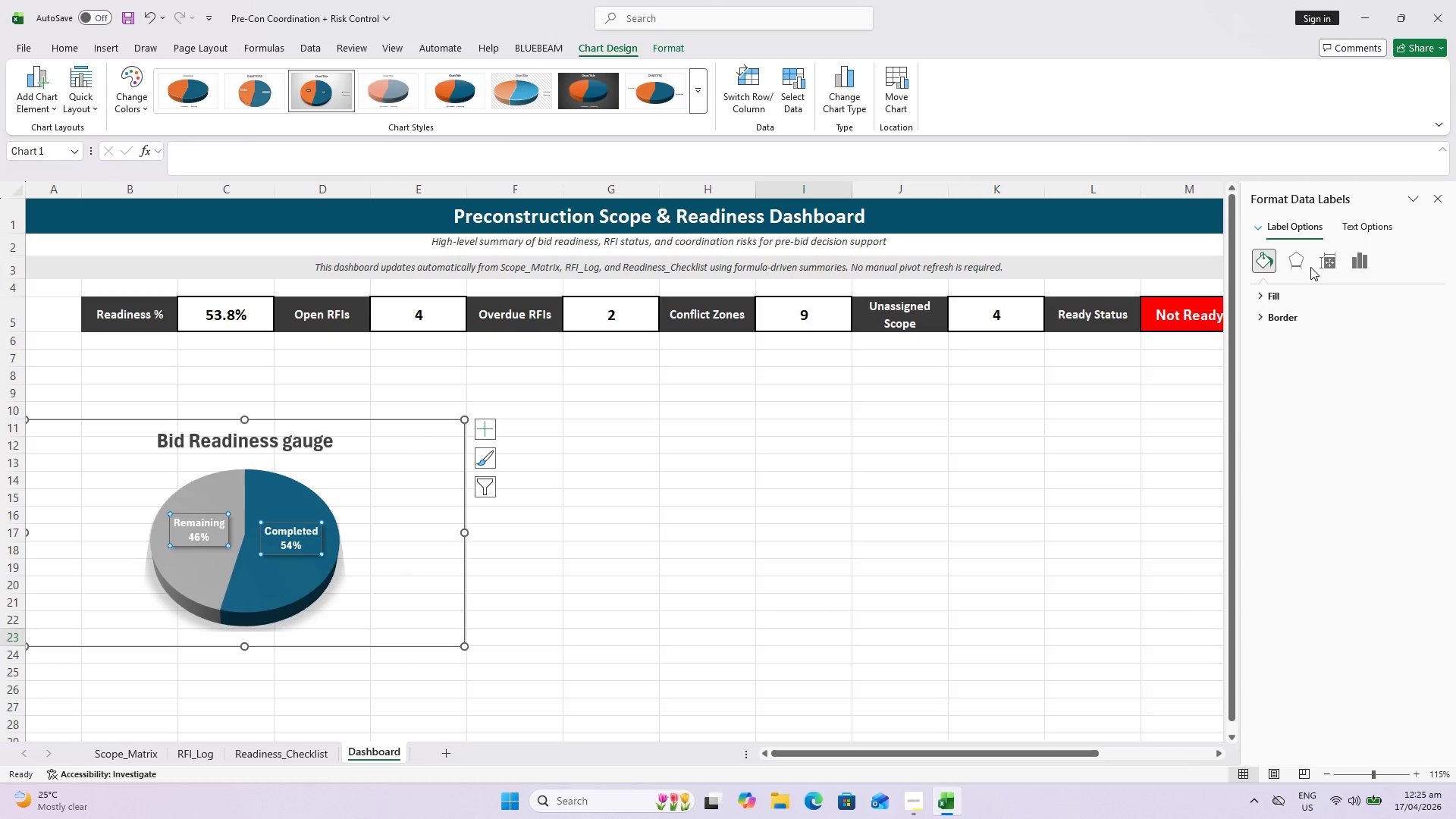 
left_click([1303, 265])
 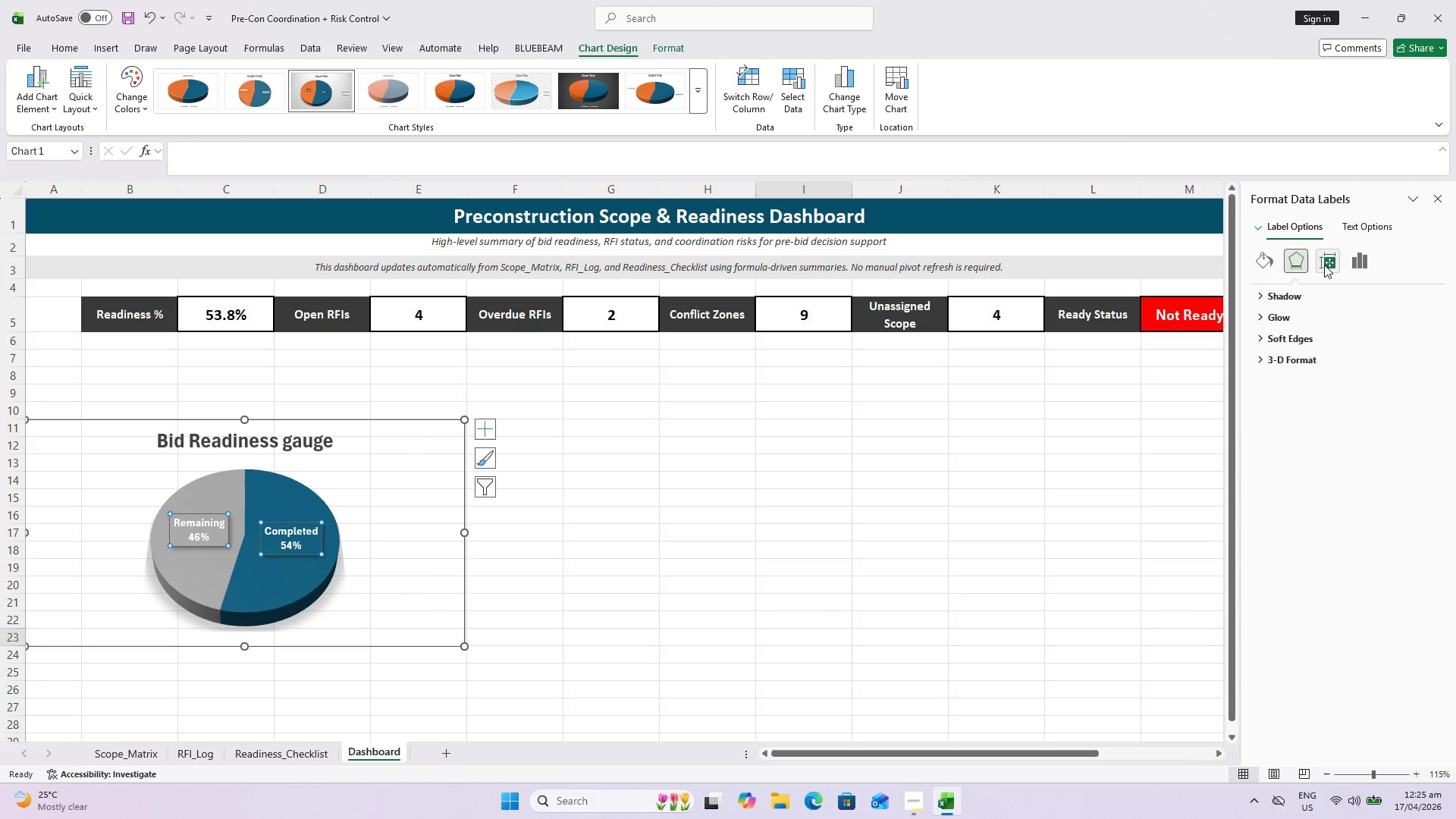 
left_click([1324, 265])
 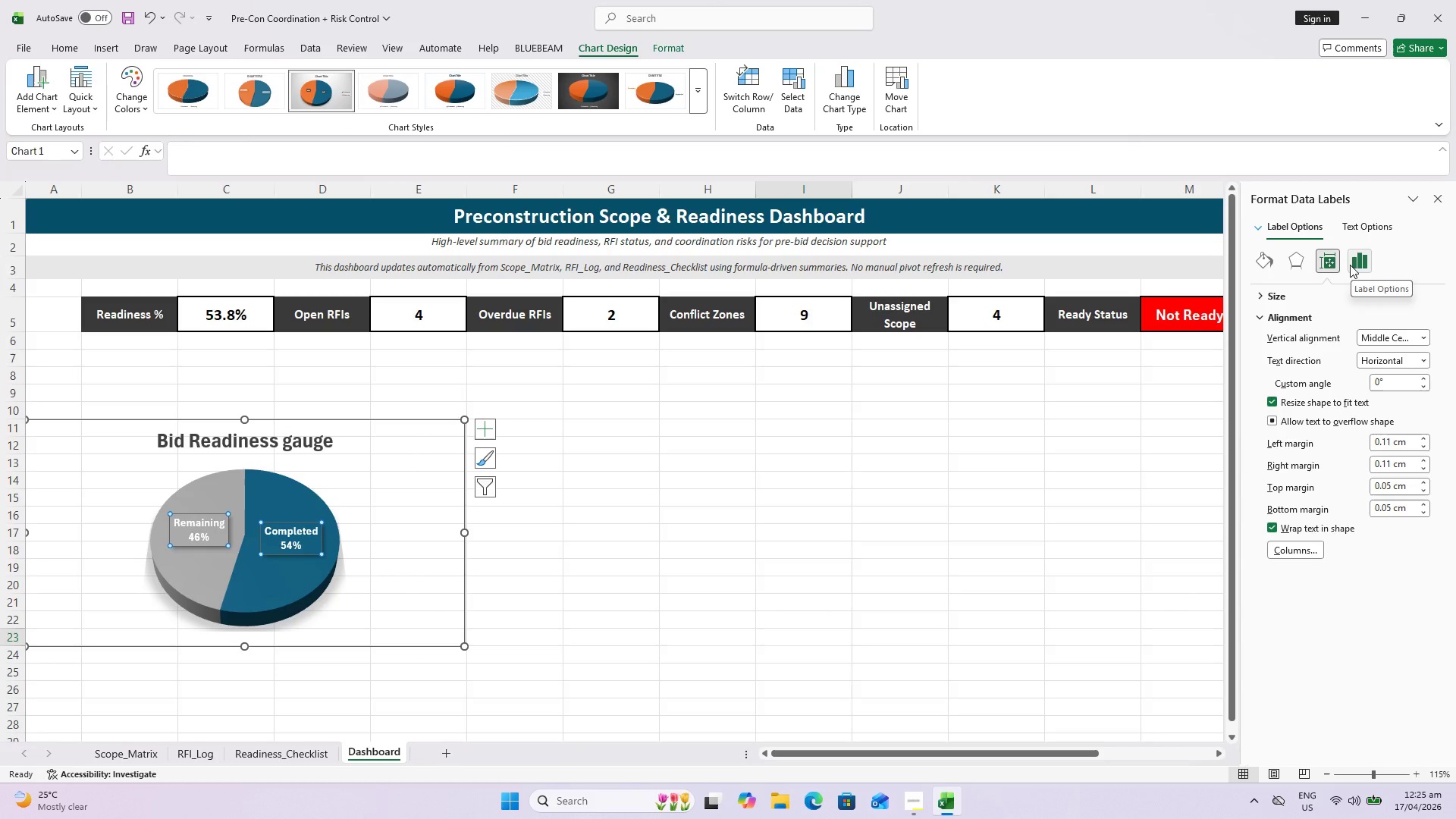 
left_click([1347, 263])
 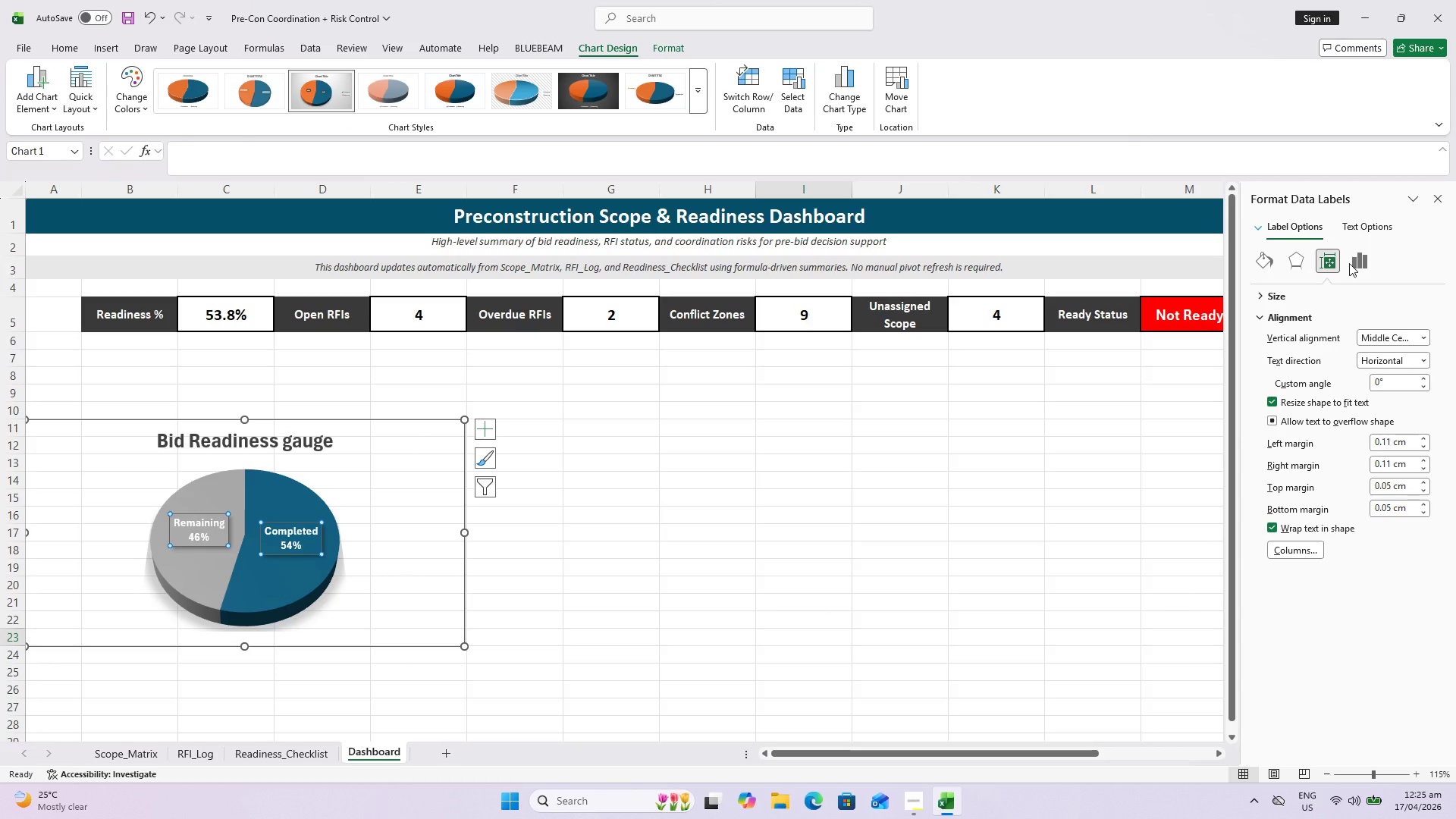 
left_click([1349, 263])
 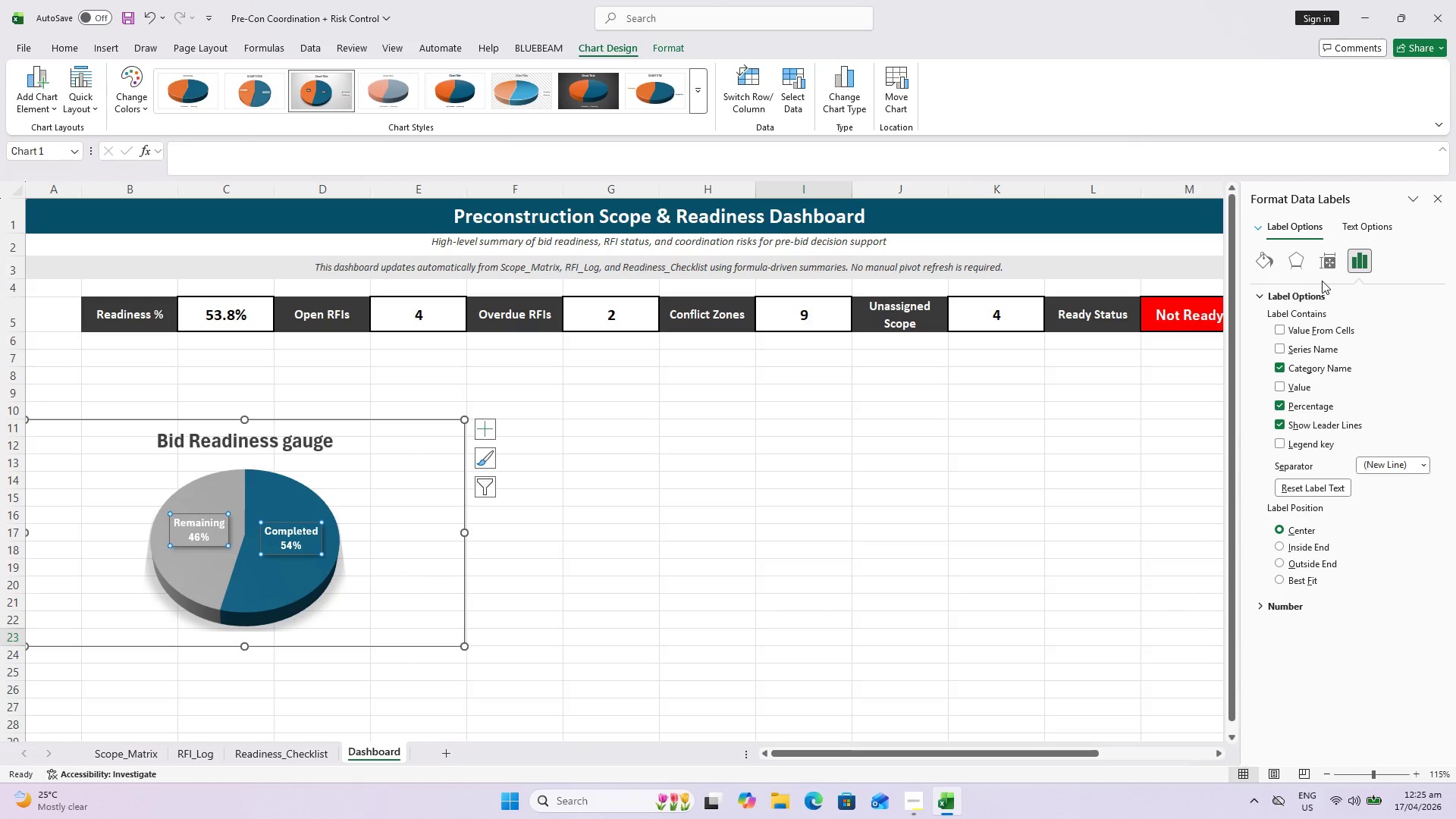 
left_click([1354, 226])
 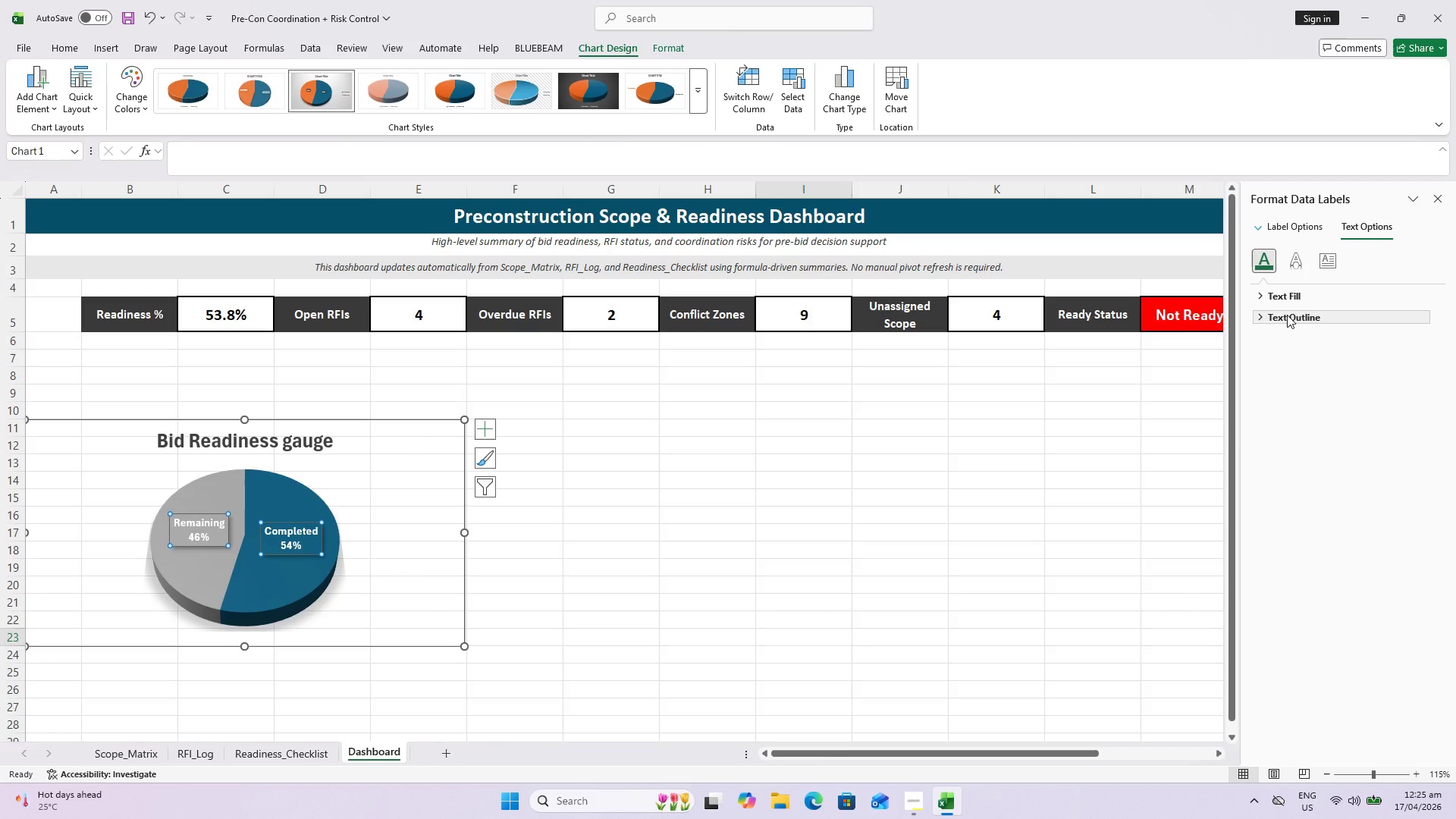 
left_click([1282, 301])
 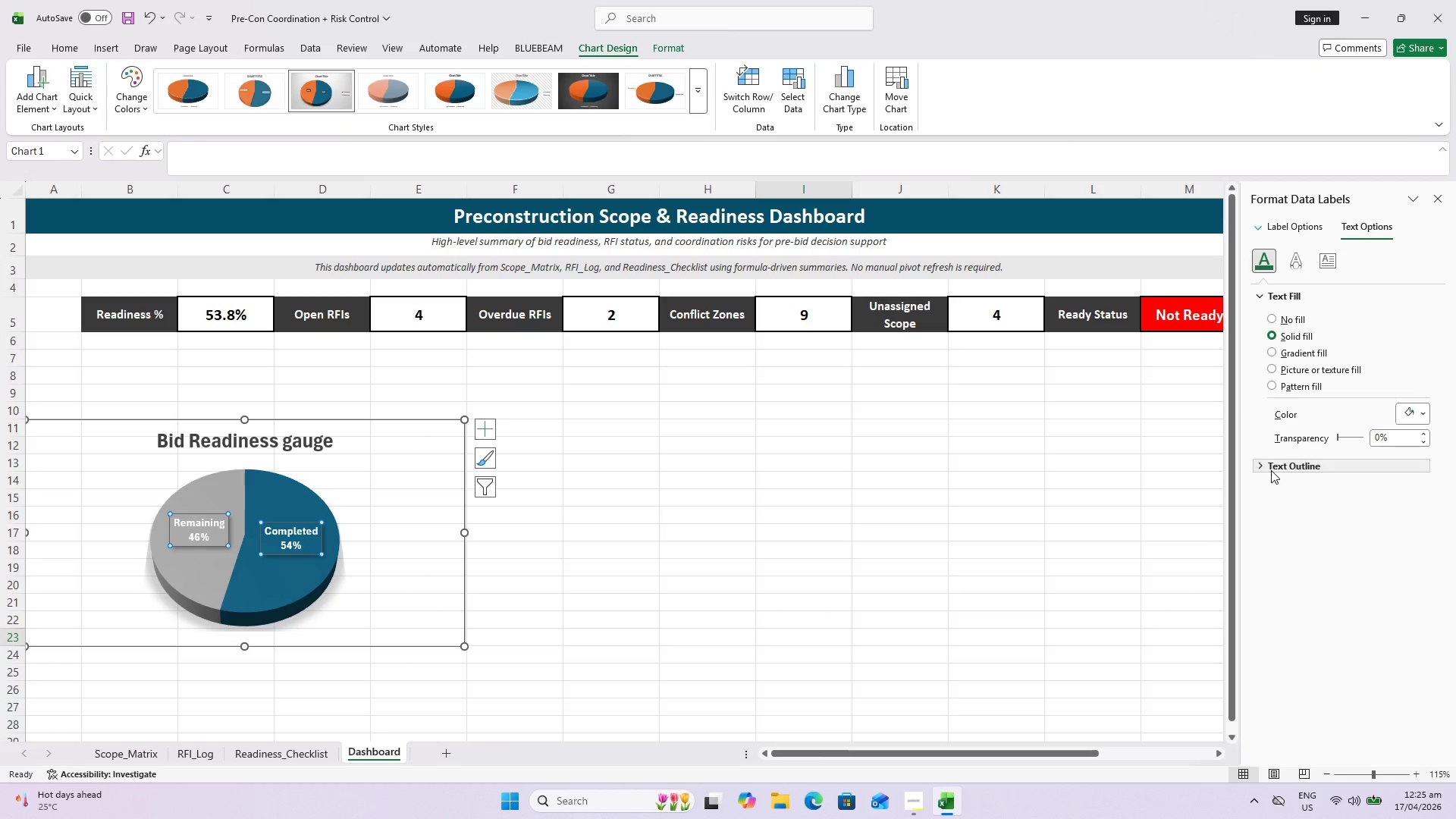 
left_click([1270, 466])
 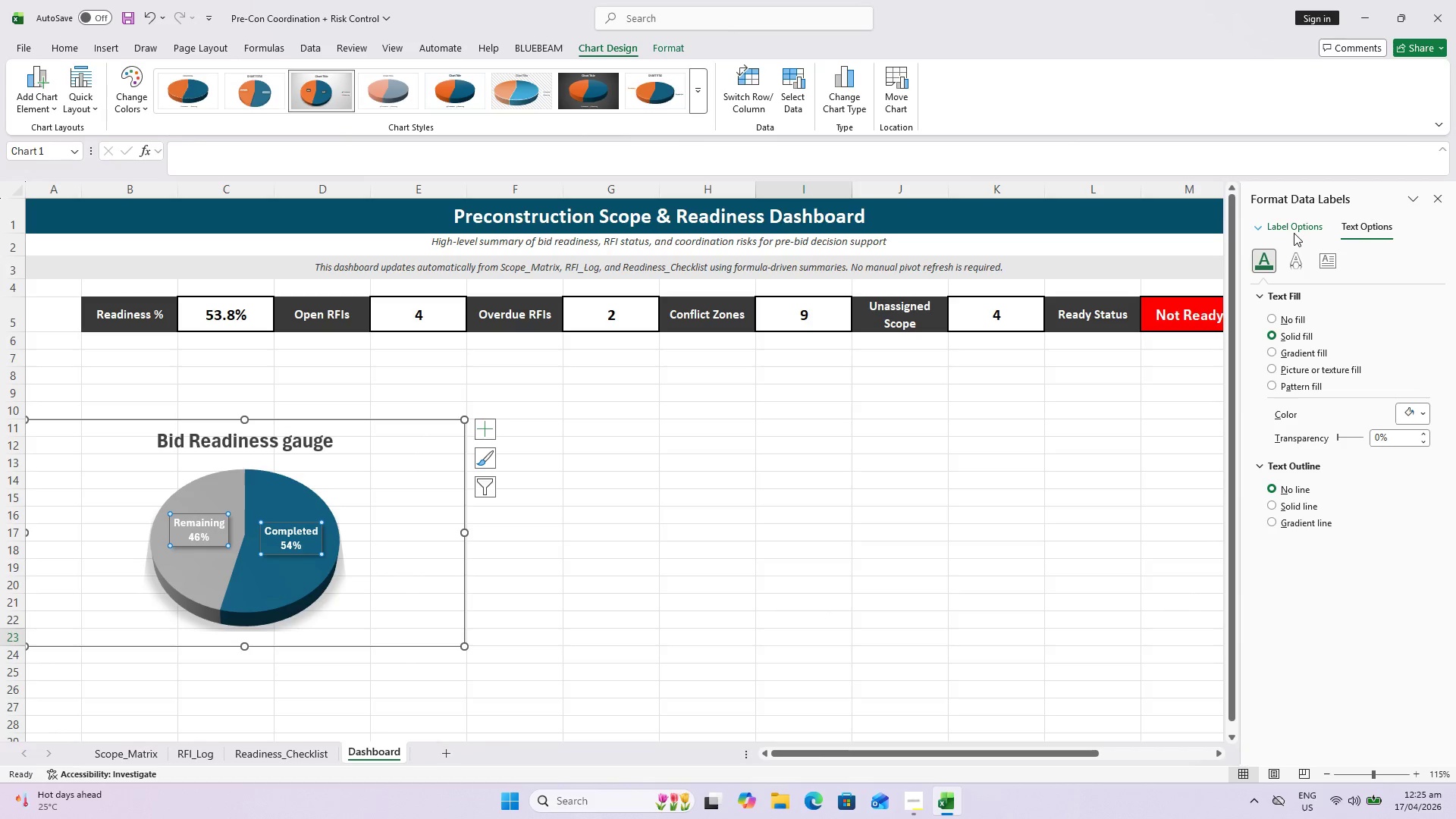 
left_click([1263, 228])
 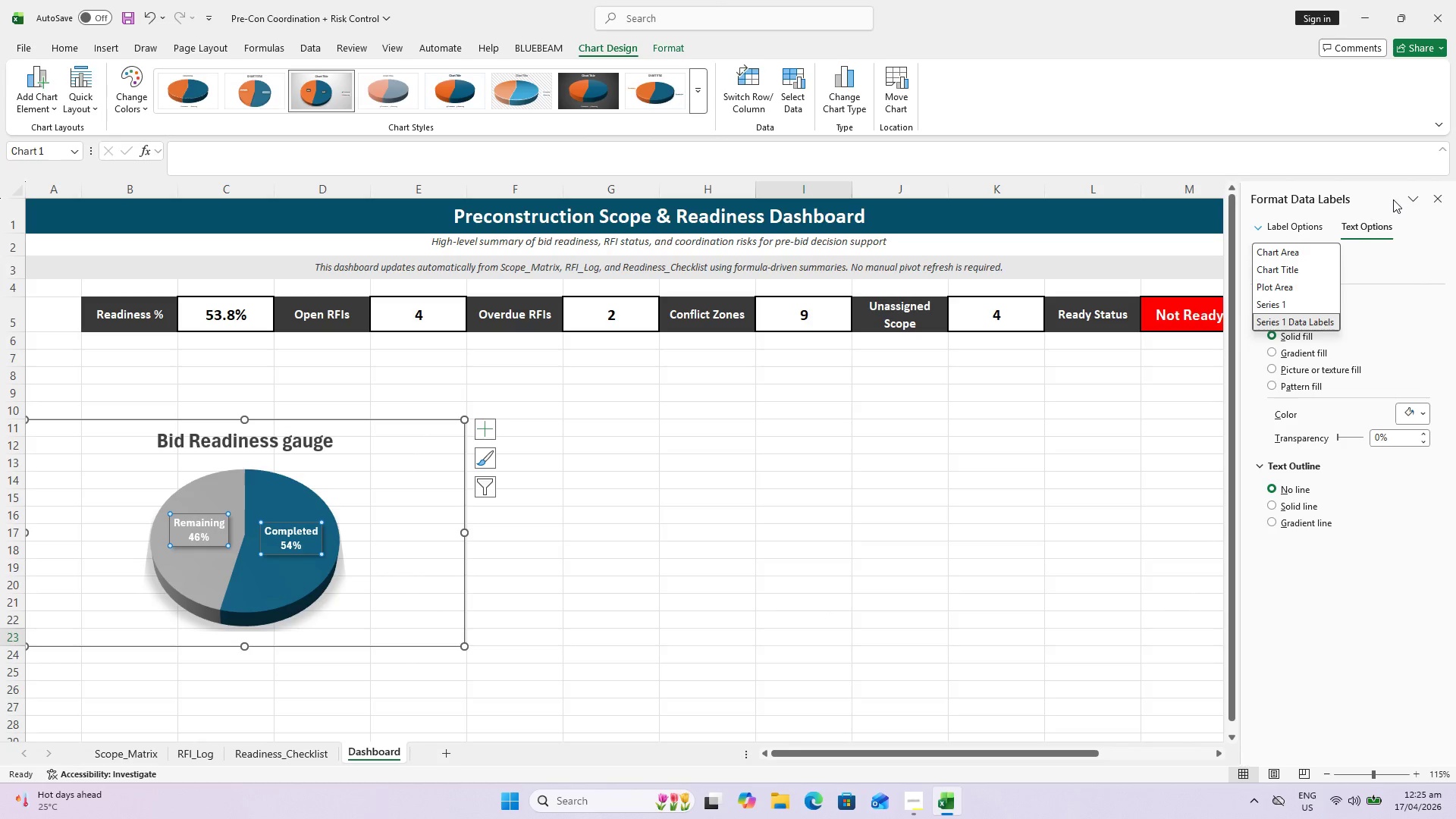 
left_click_drag(start_coordinate=[1331, 196], to_coordinate=[1347, 194])
 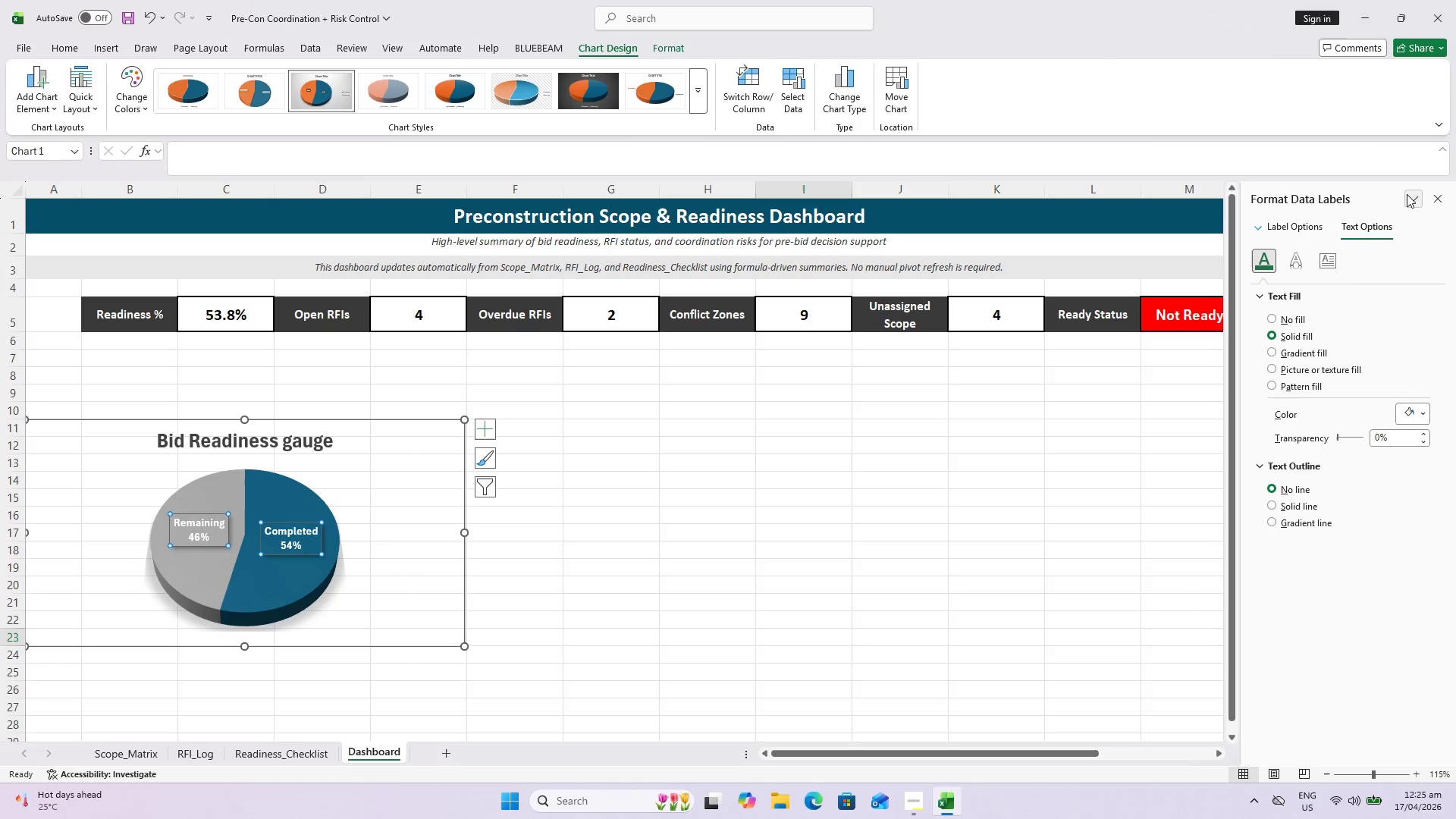 
left_click([1407, 194])
 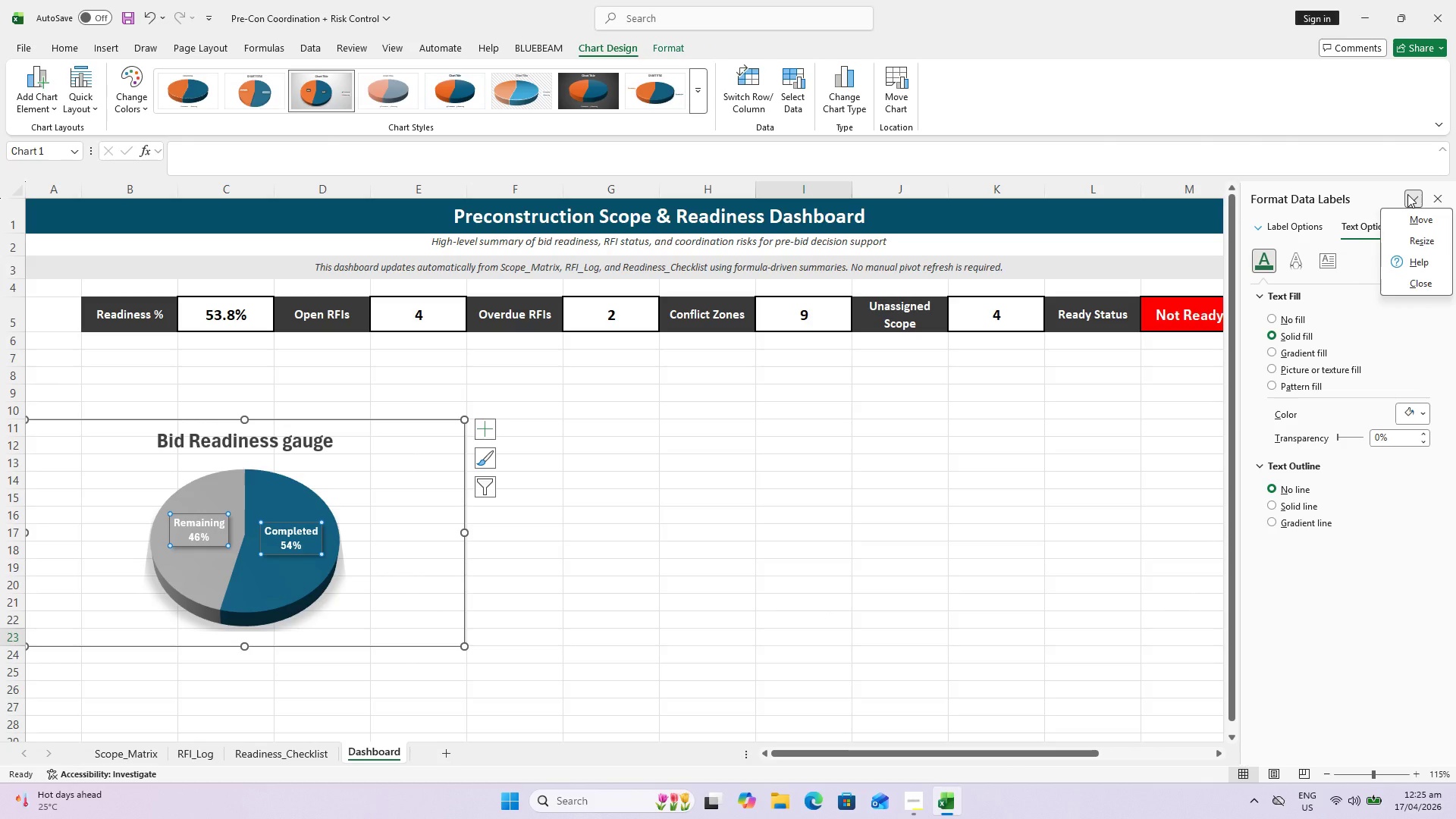 
left_click([1407, 194])
 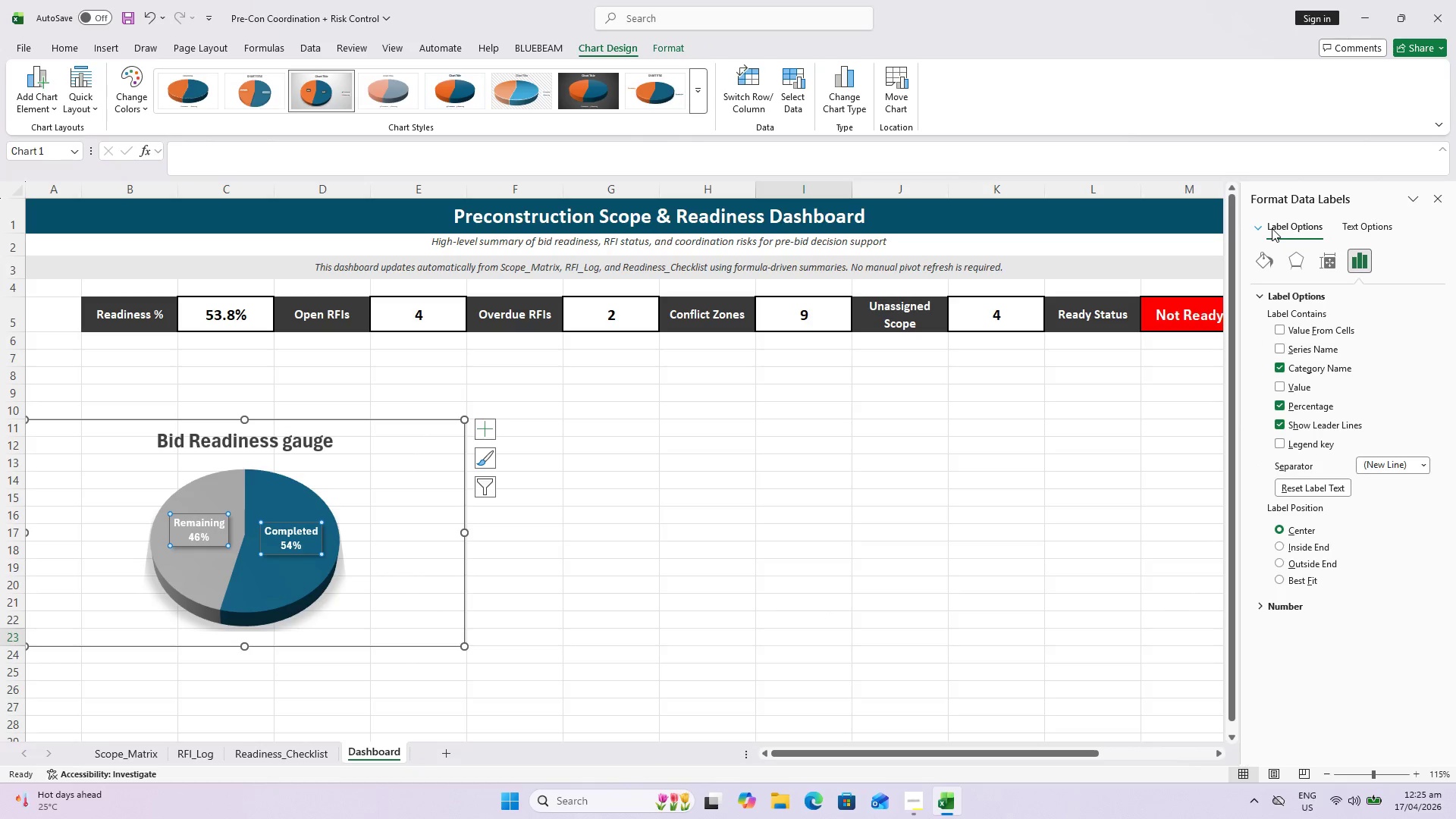 
left_click([1267, 227])
 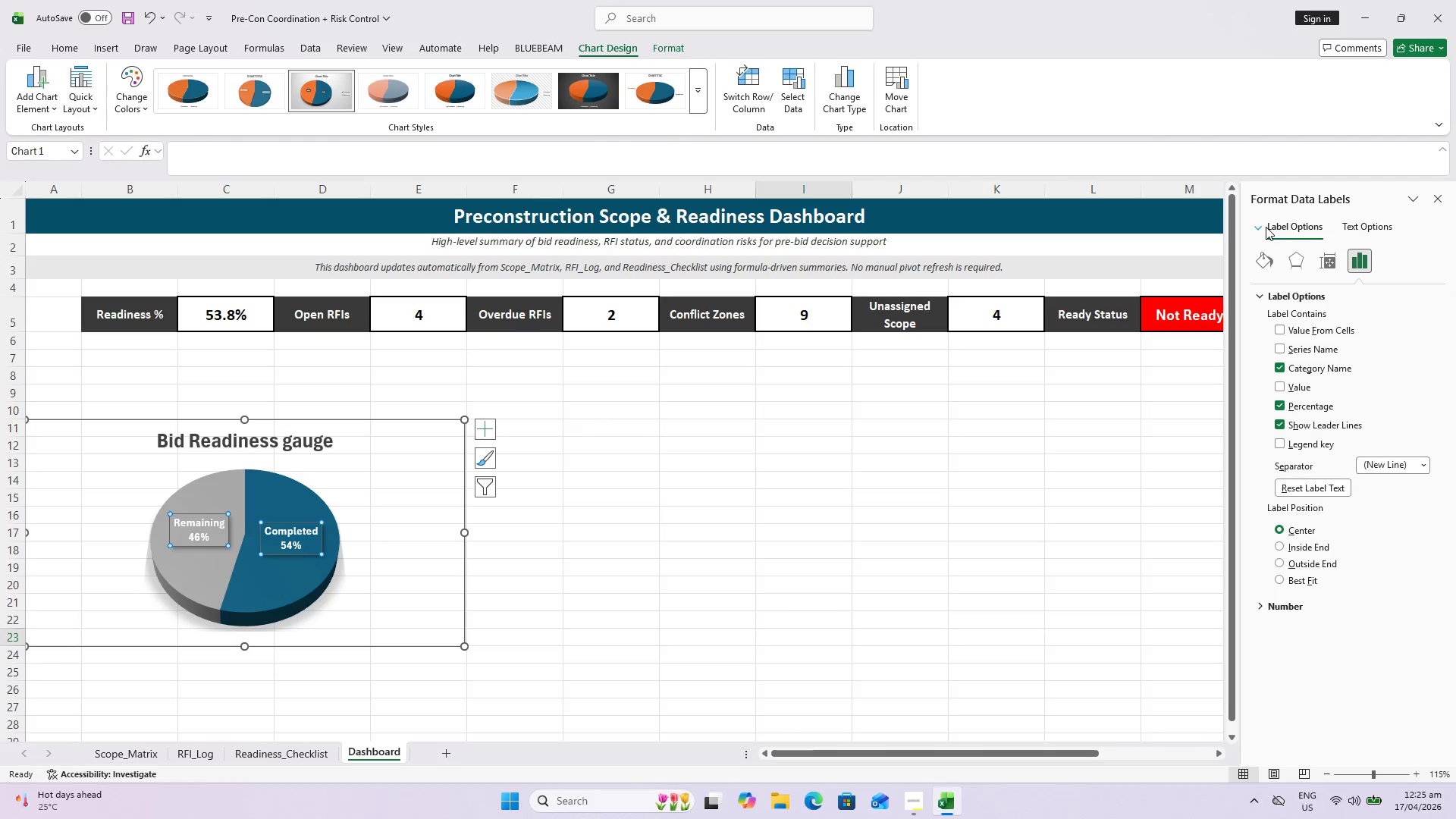 
left_click([1261, 225])
 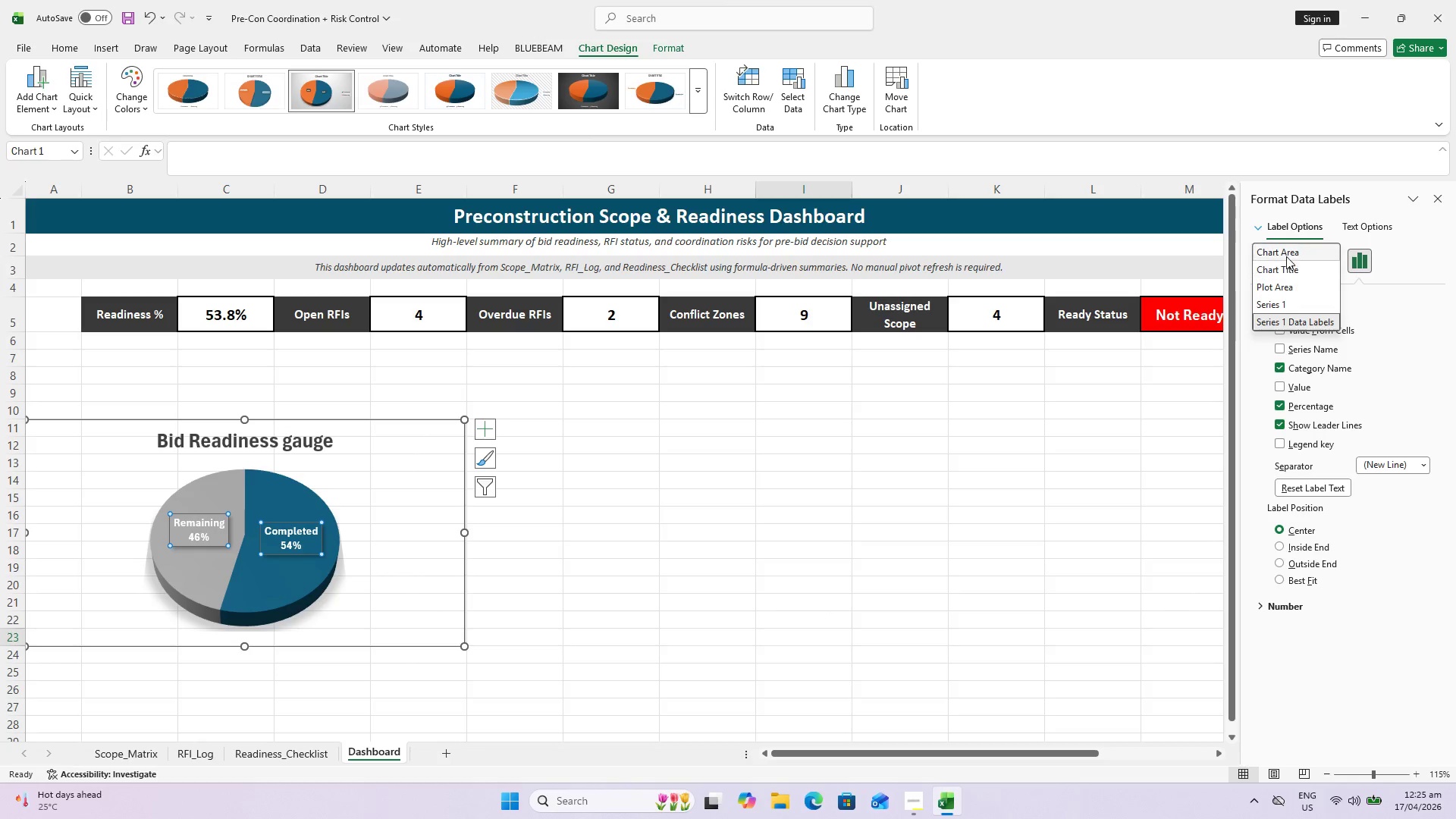 
wait(8.58)
 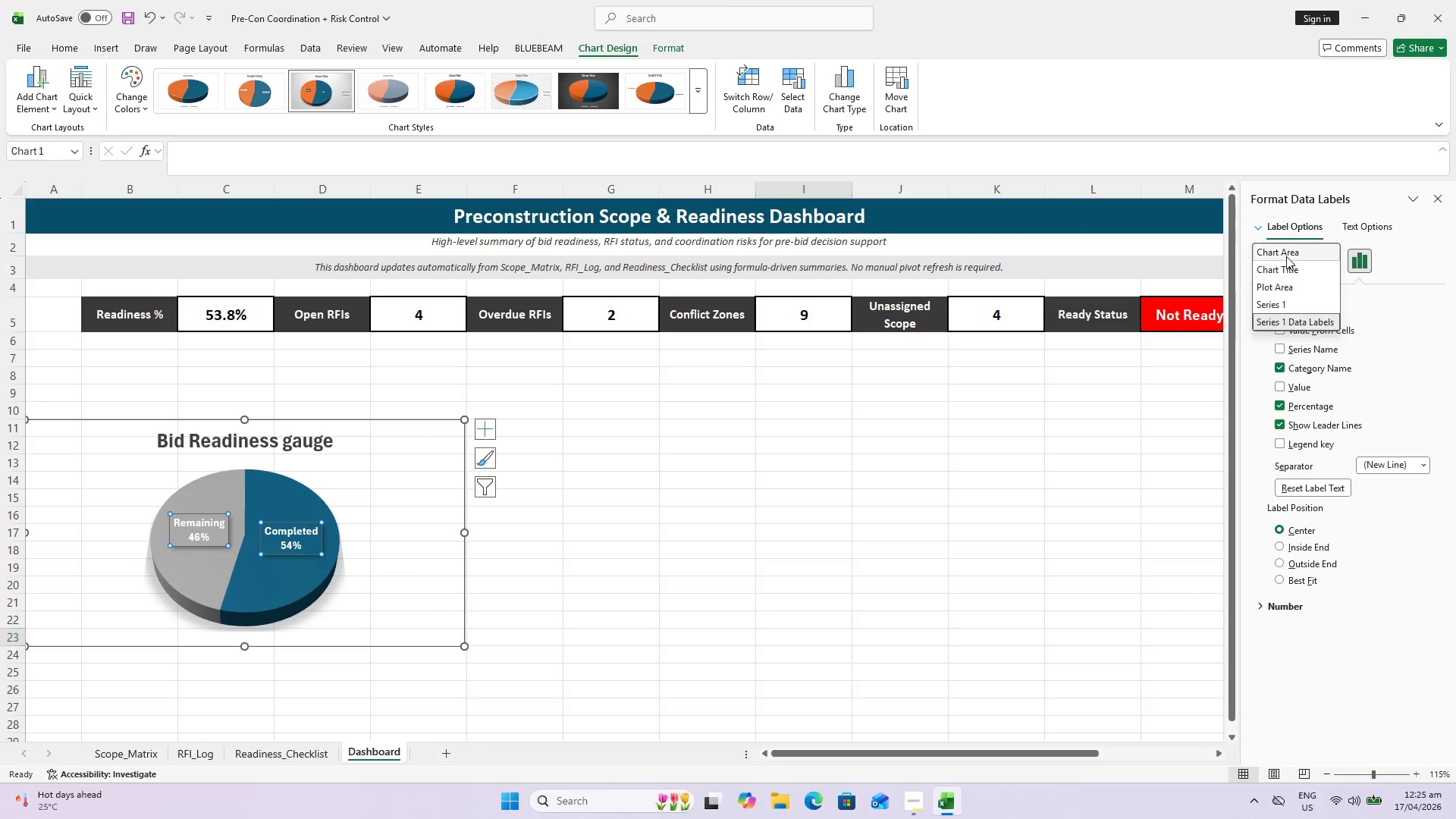 
left_click([742, 488])
 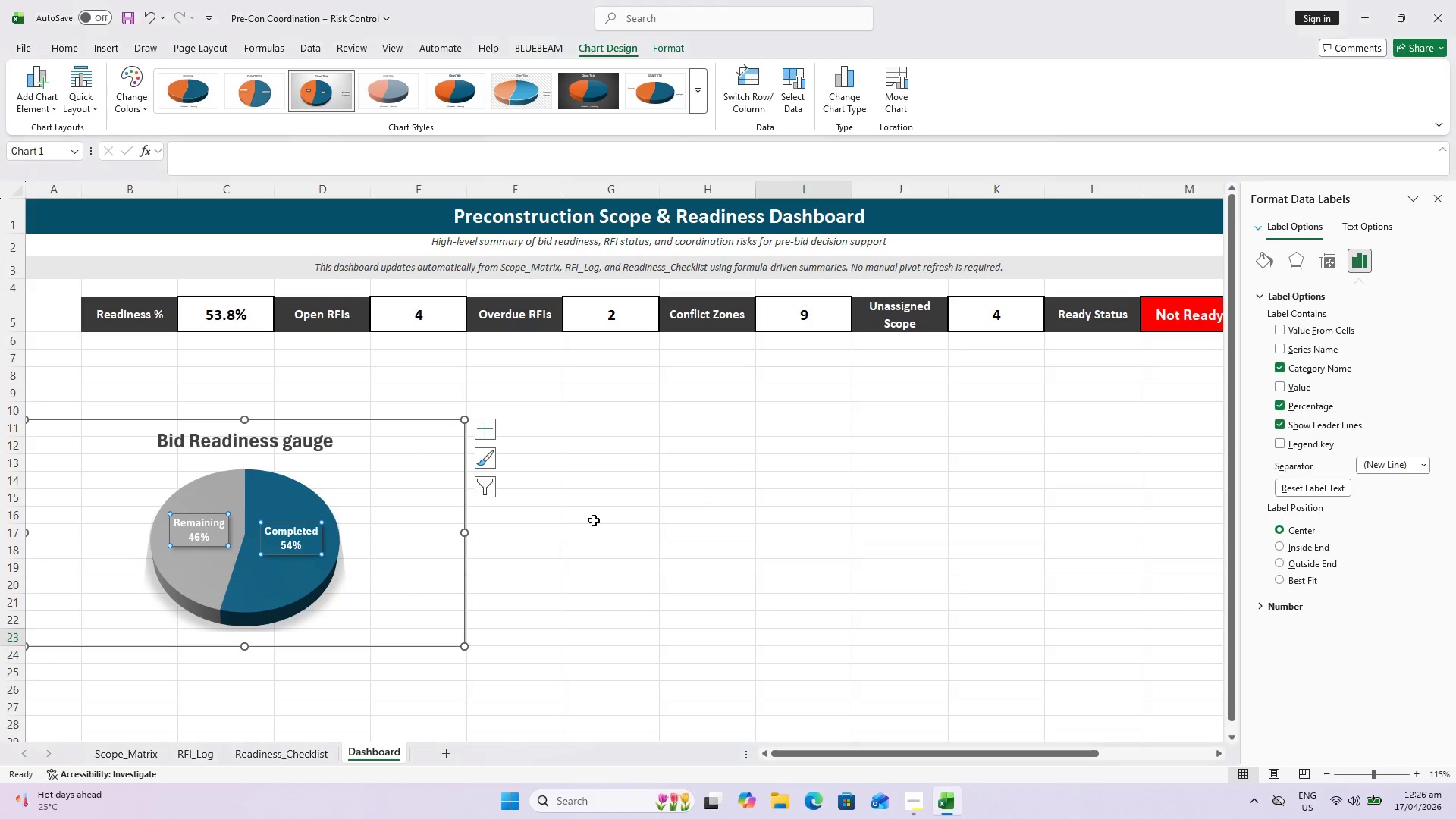 
key(Escape)
 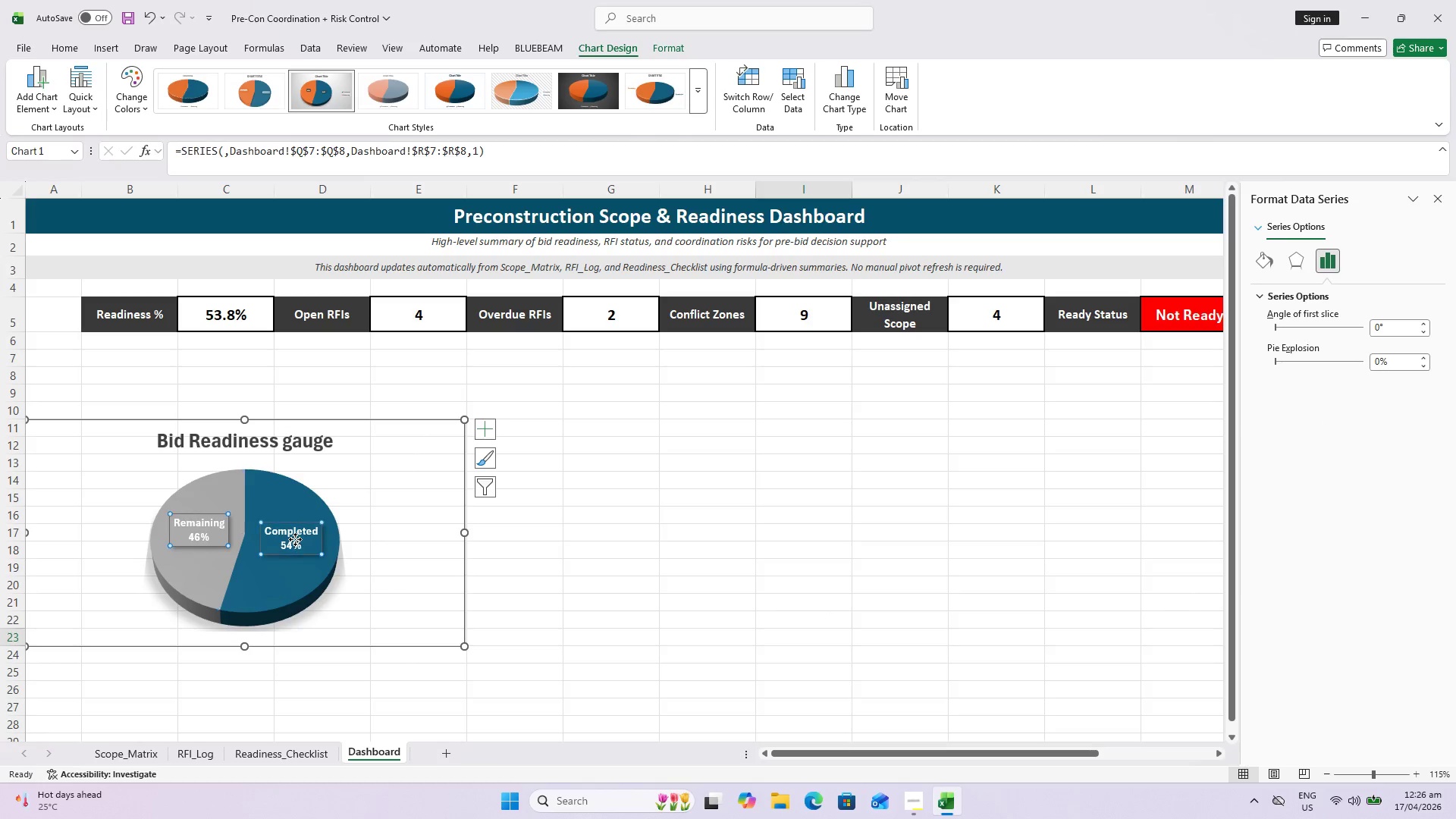 
double_click([295, 539])
 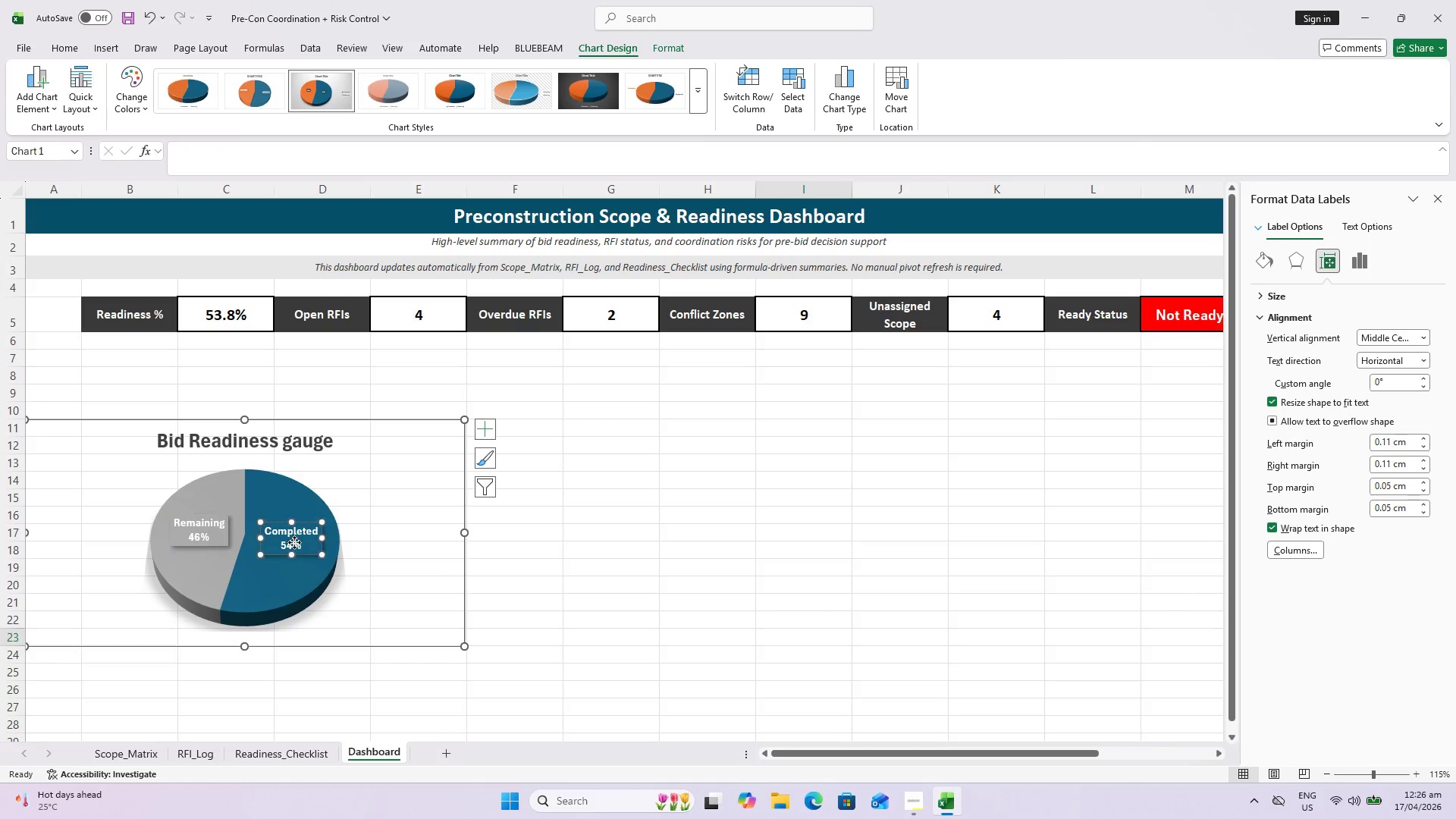 
double_click([294, 542])
 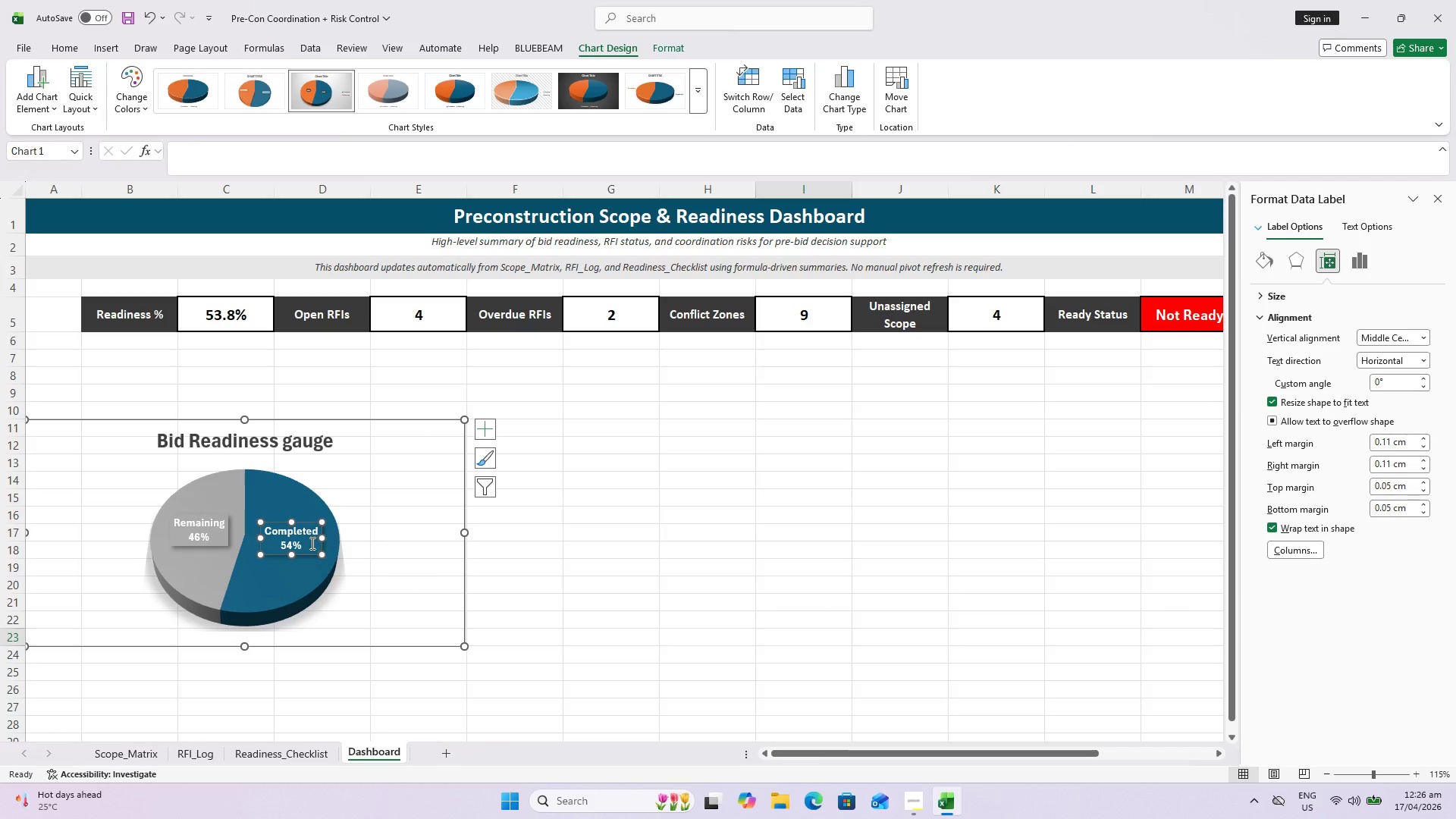 
left_click([290, 540])
 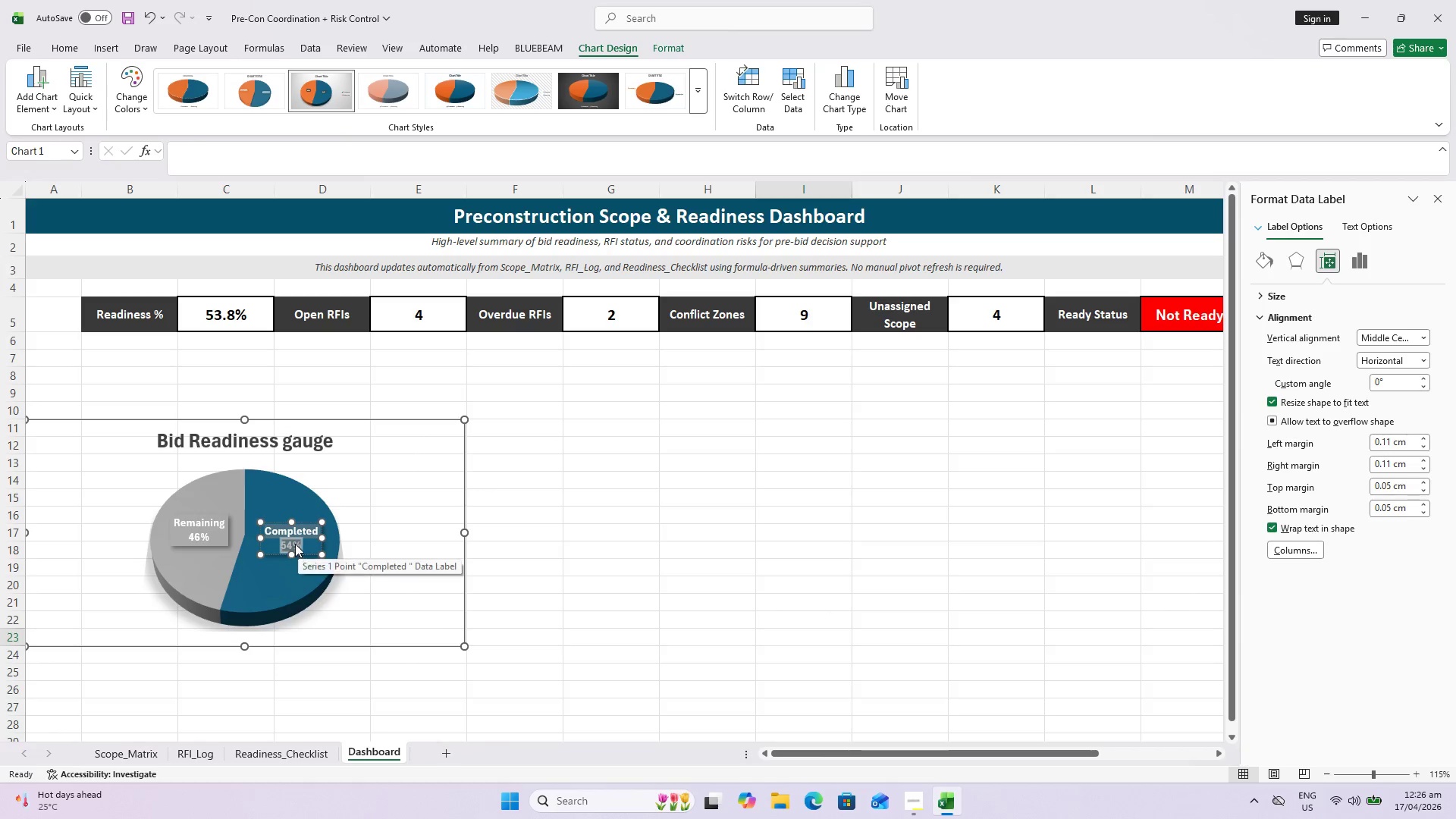 
right_click([295, 544])
 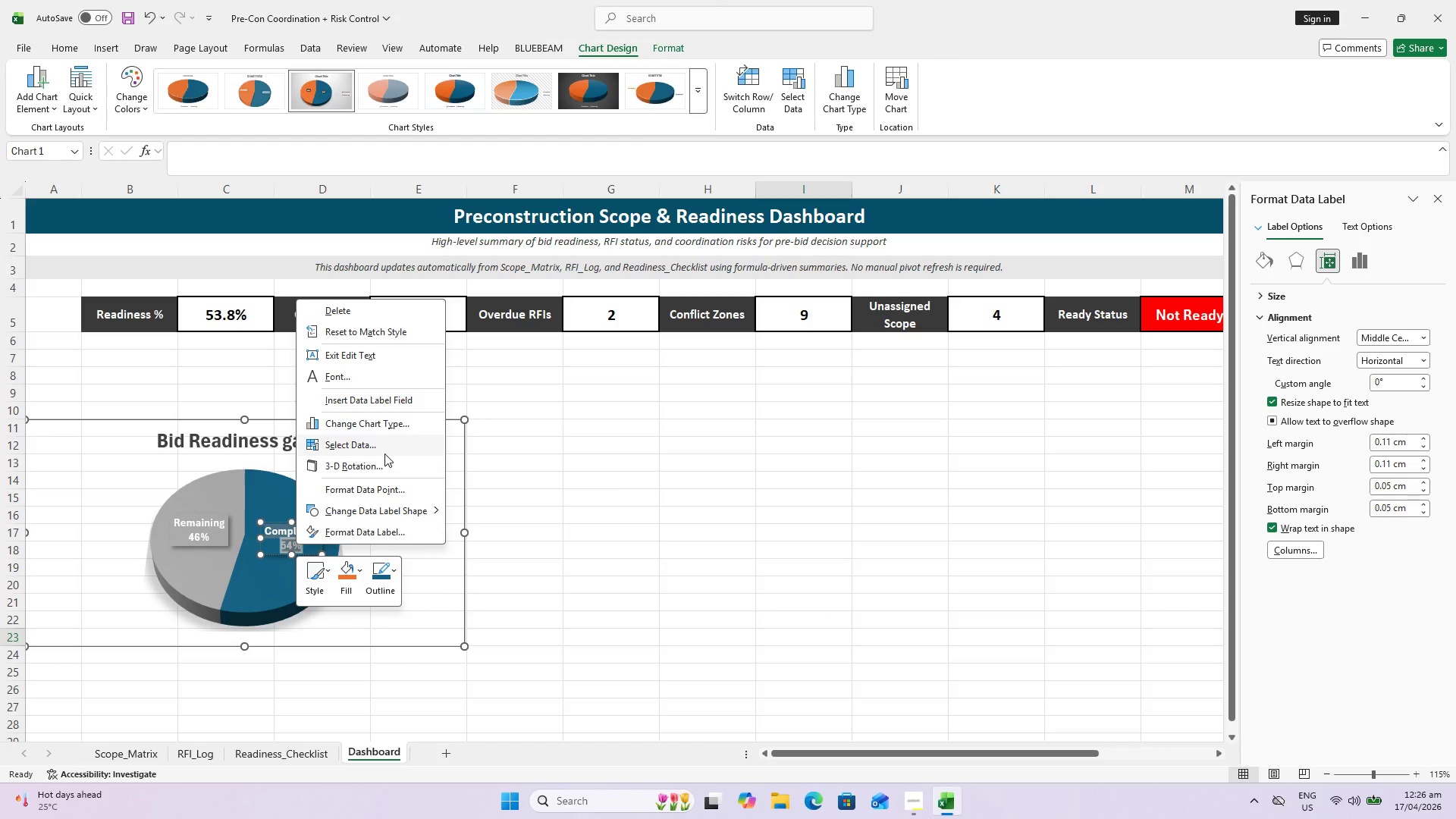 
wait(13.2)
 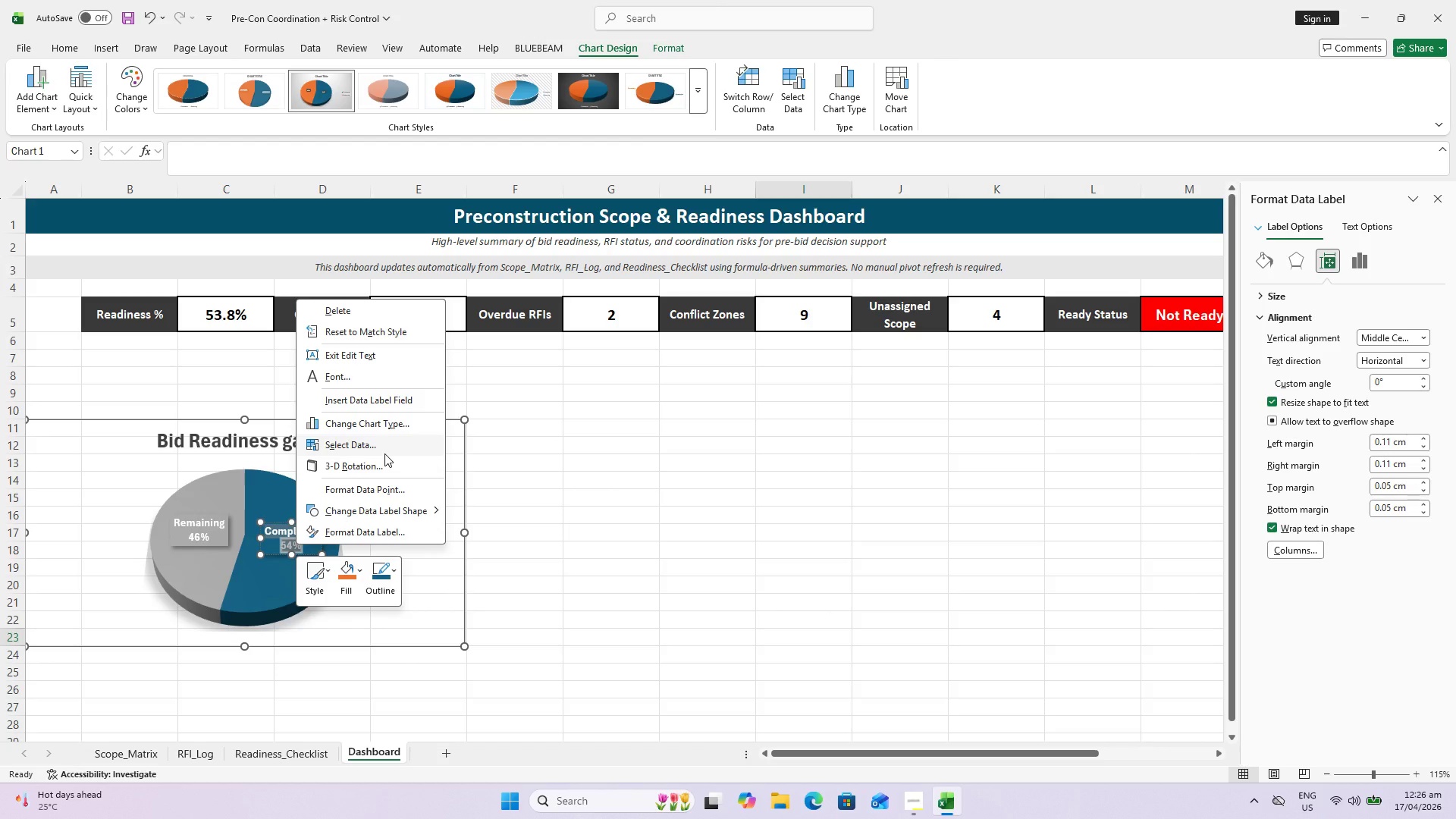 
left_click([397, 494])
 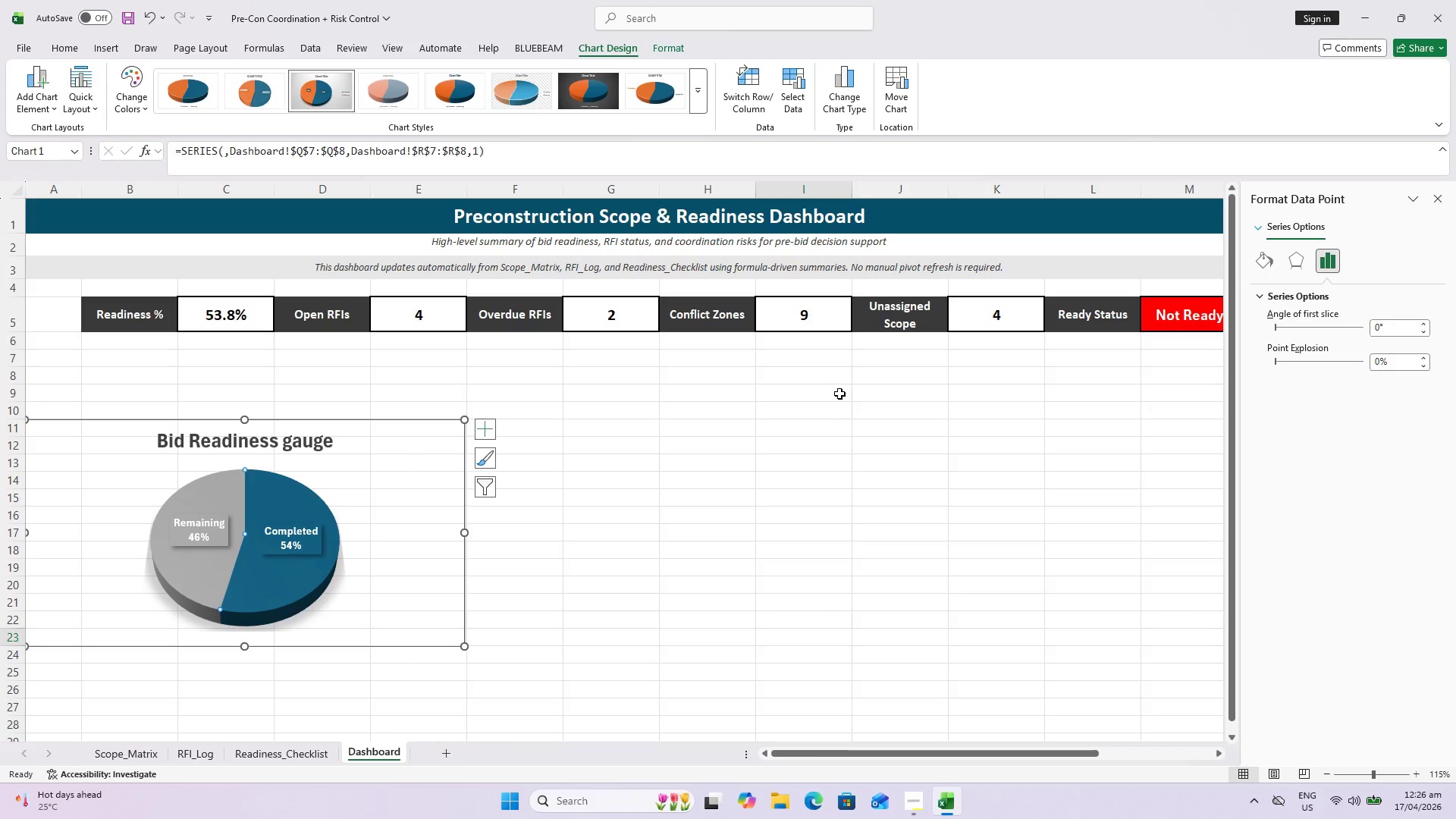 
wait(6.92)
 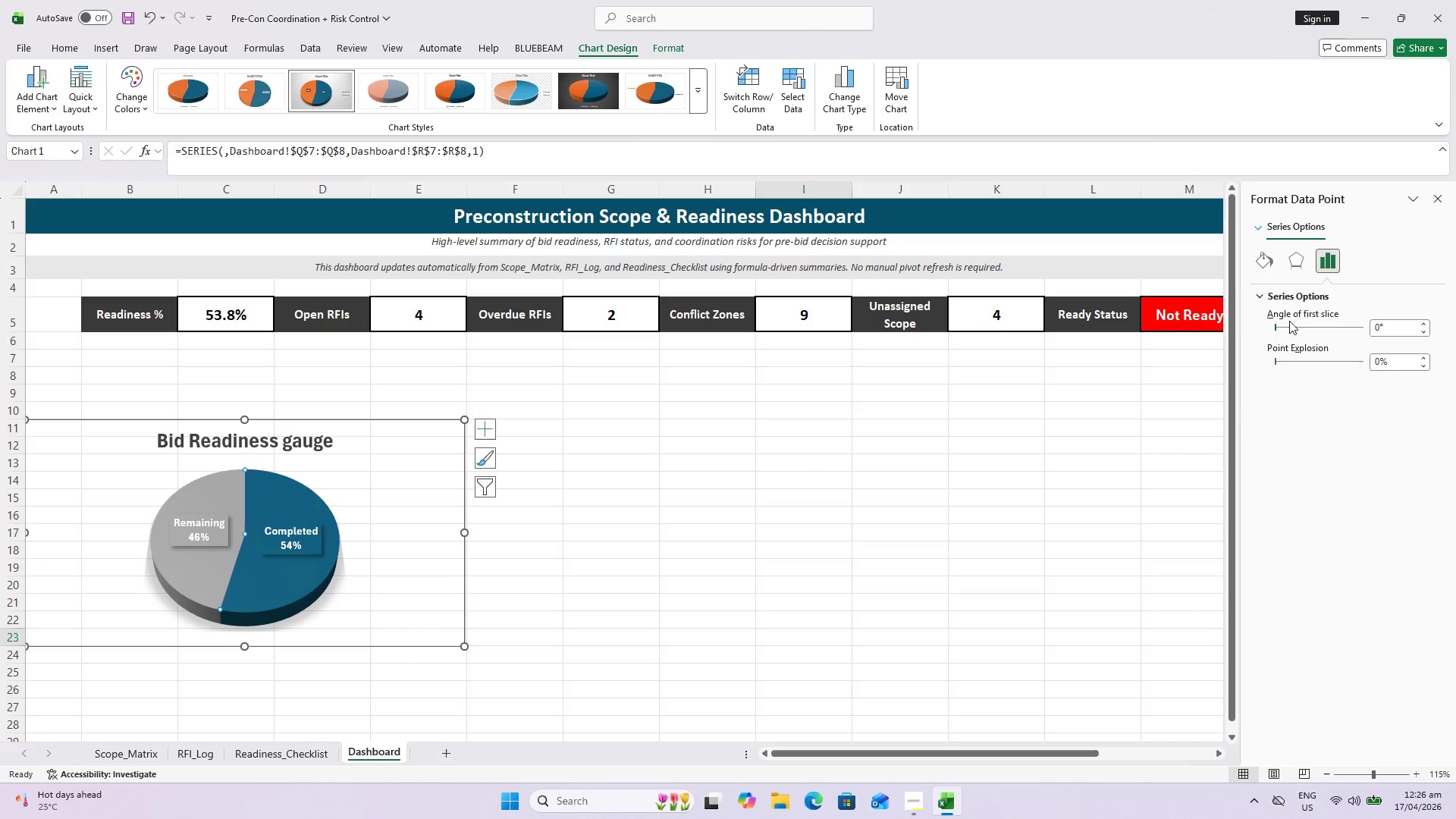 
left_click([1424, 359])
 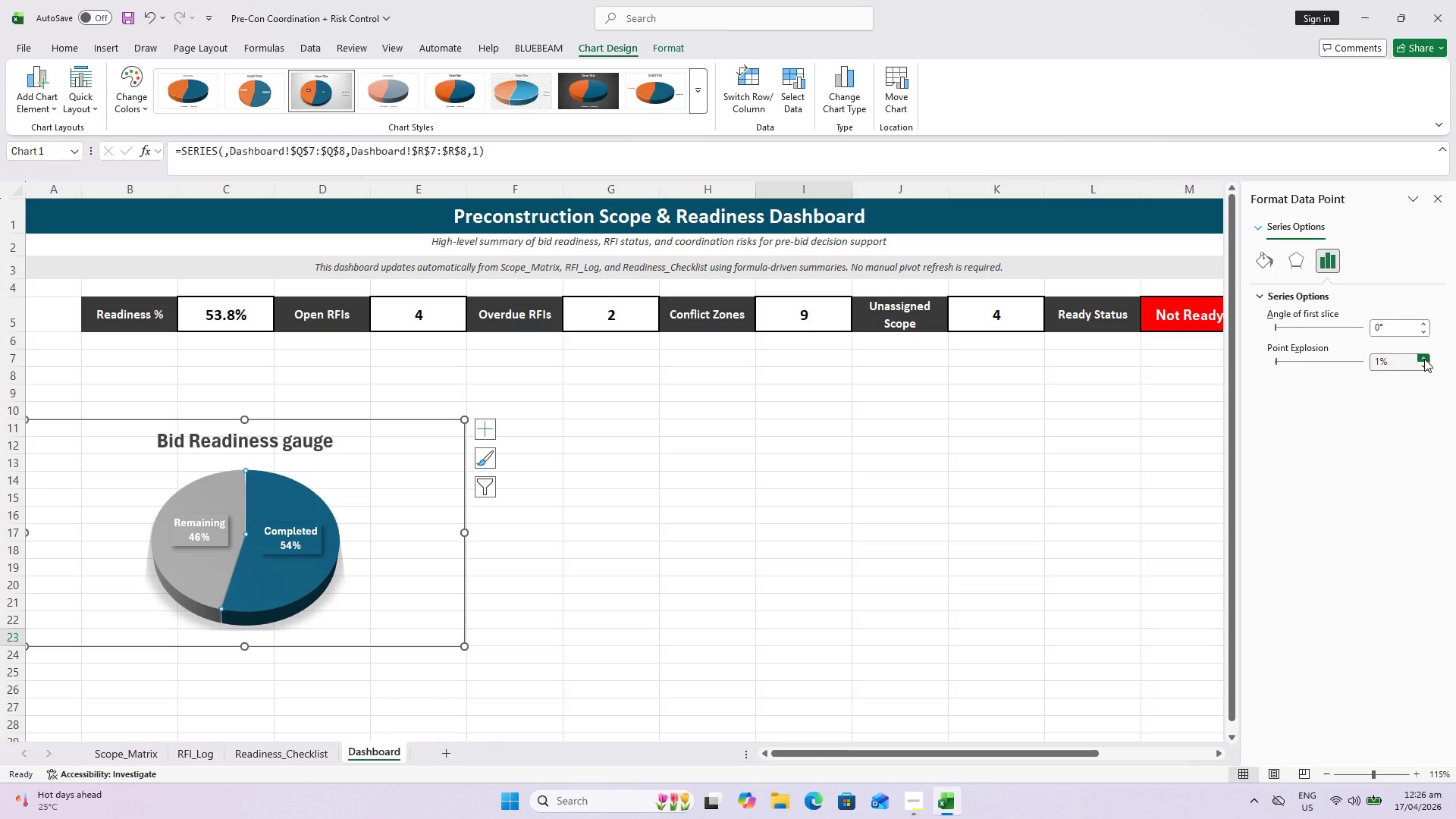 
left_click([1424, 359])
 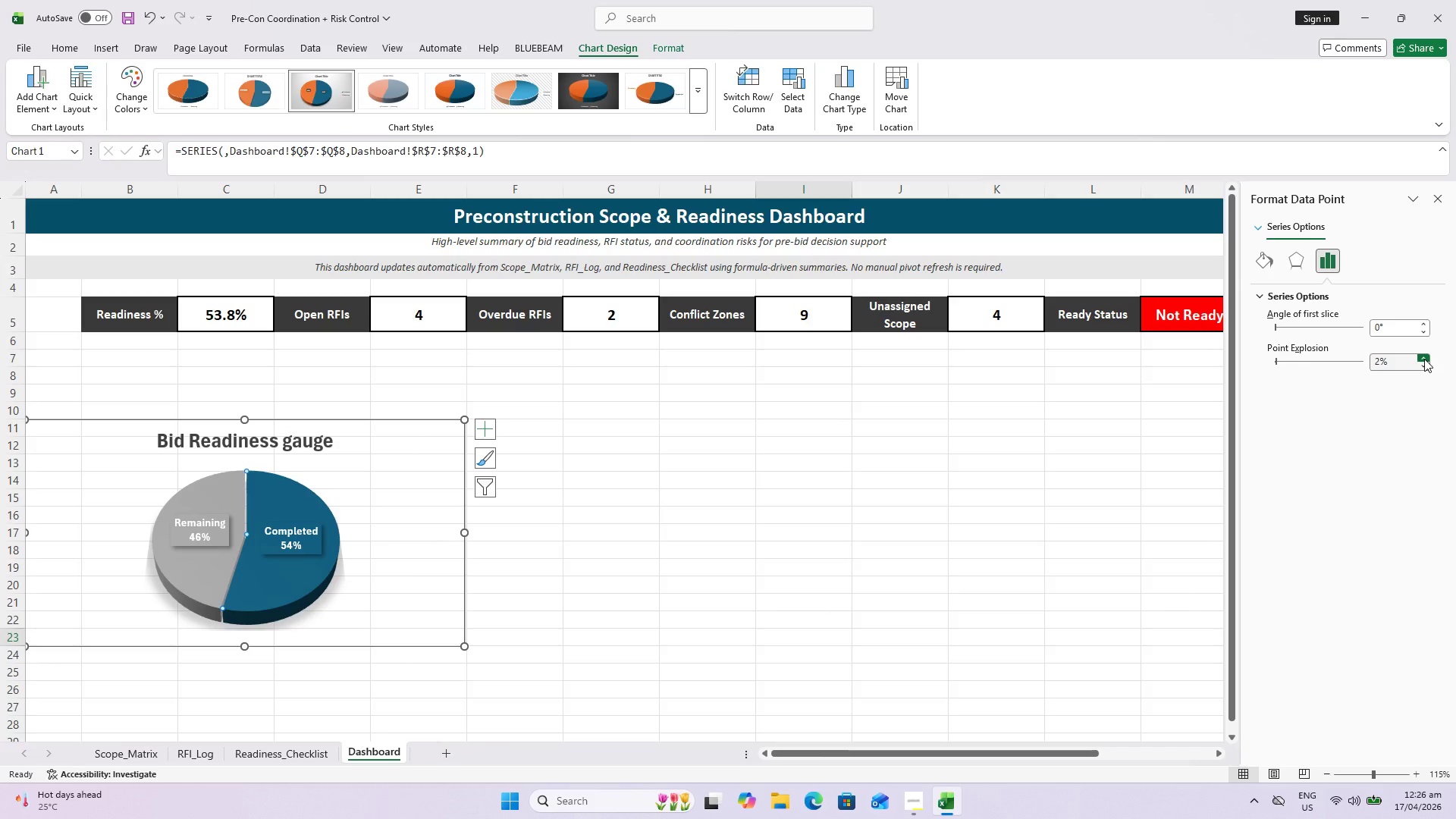 
left_click([1424, 359])
 